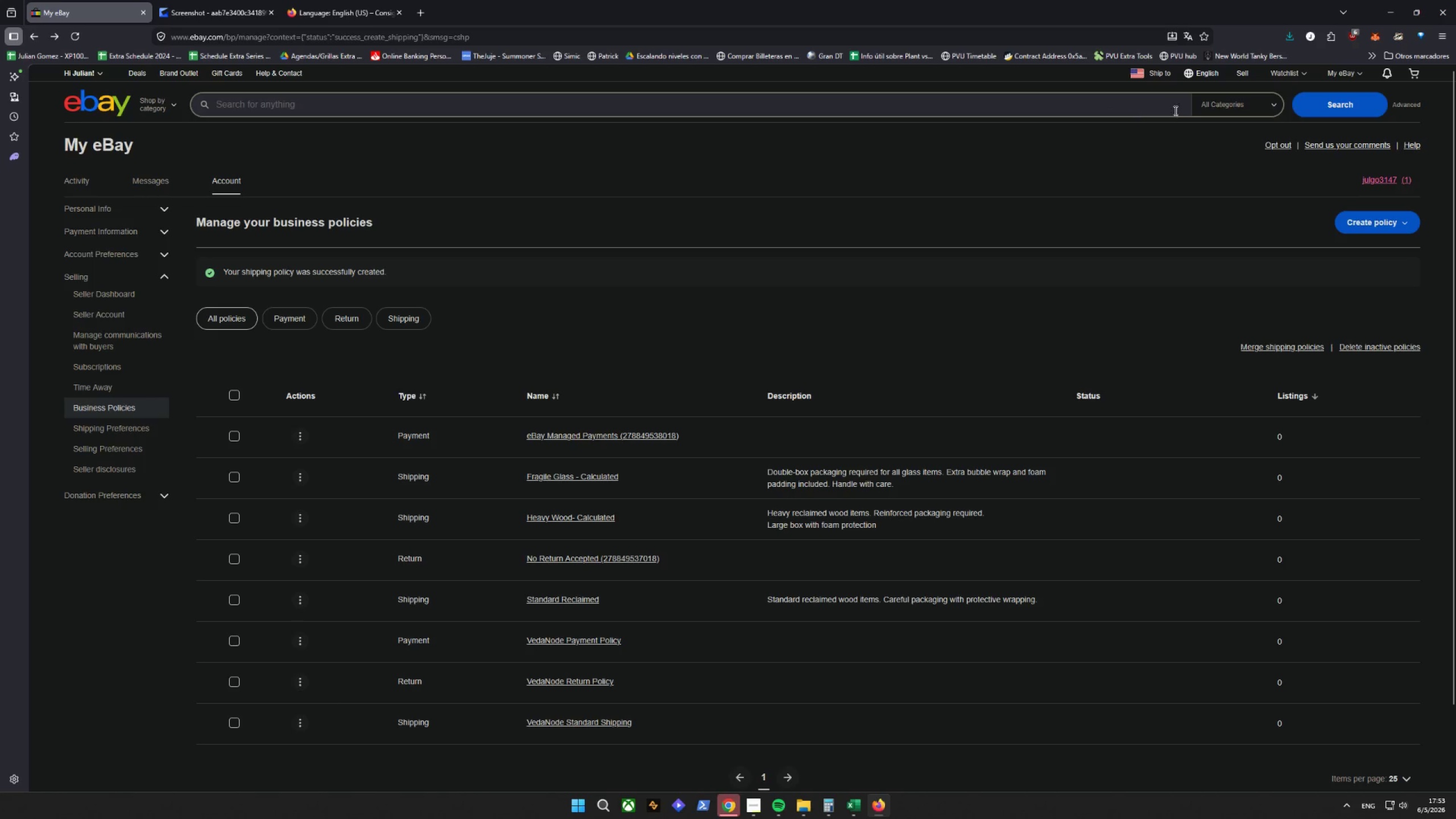 
left_click([1244, 70])
 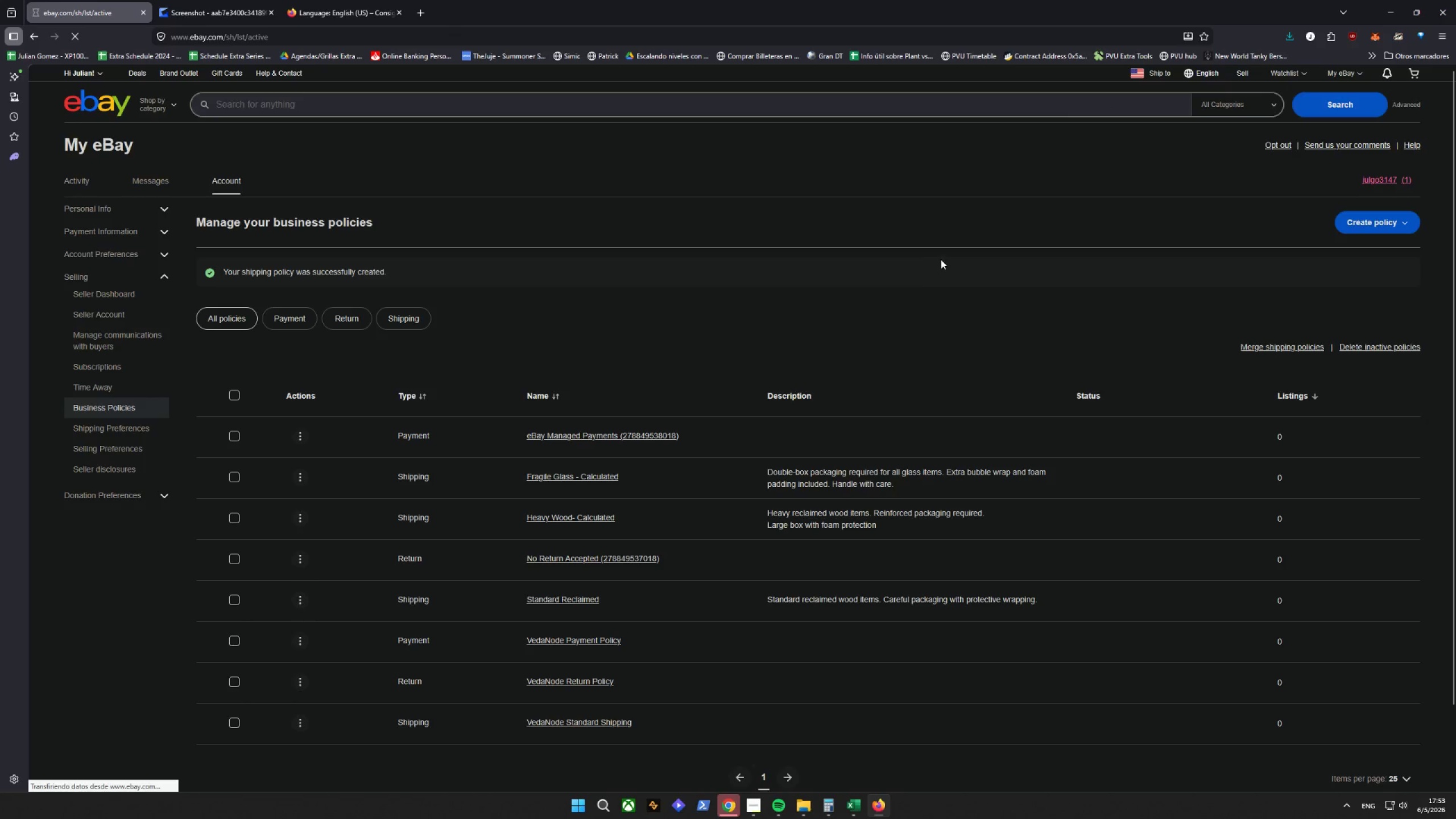 
mouse_move([935, 265])
 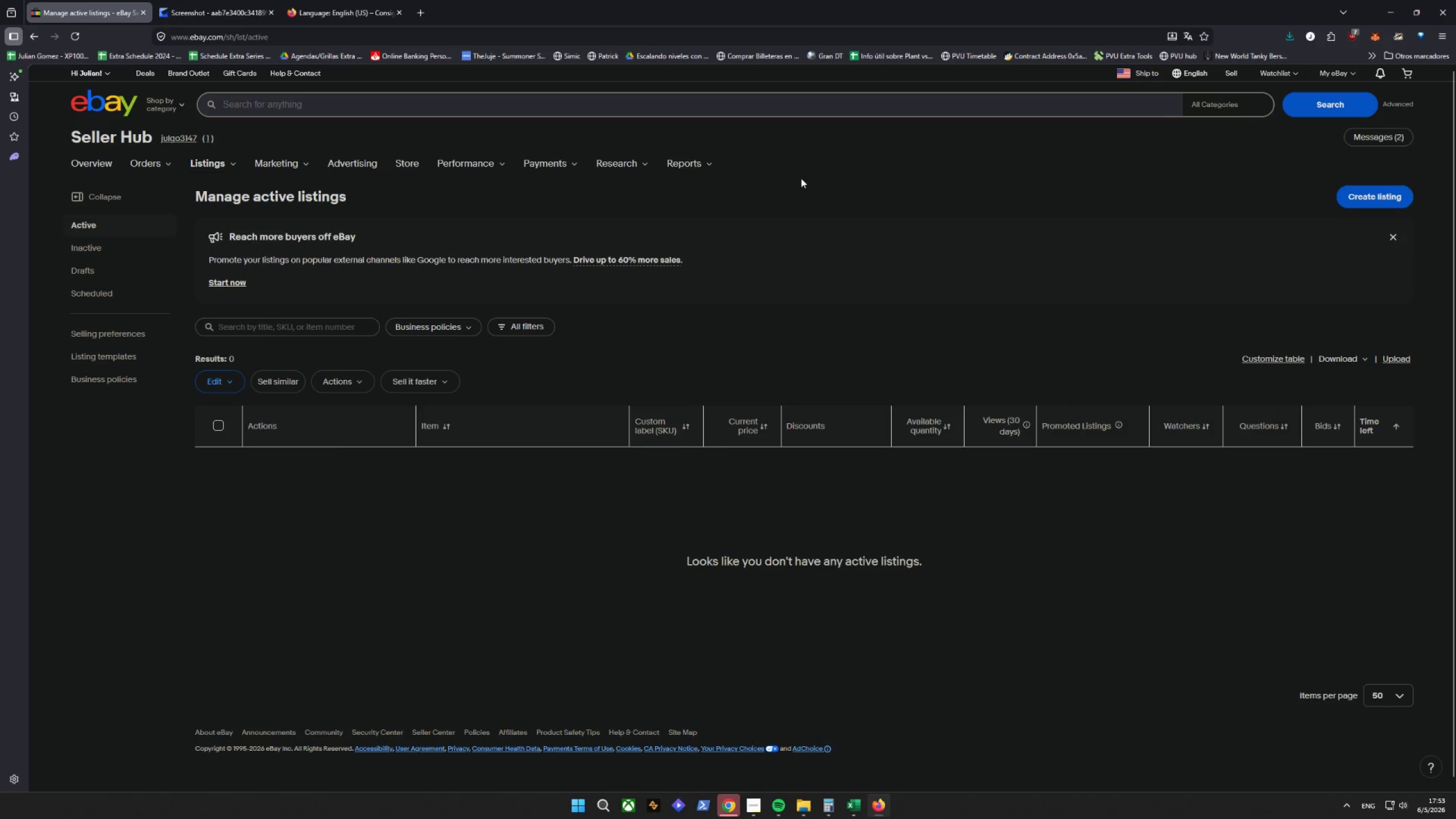 
wait(21.99)
 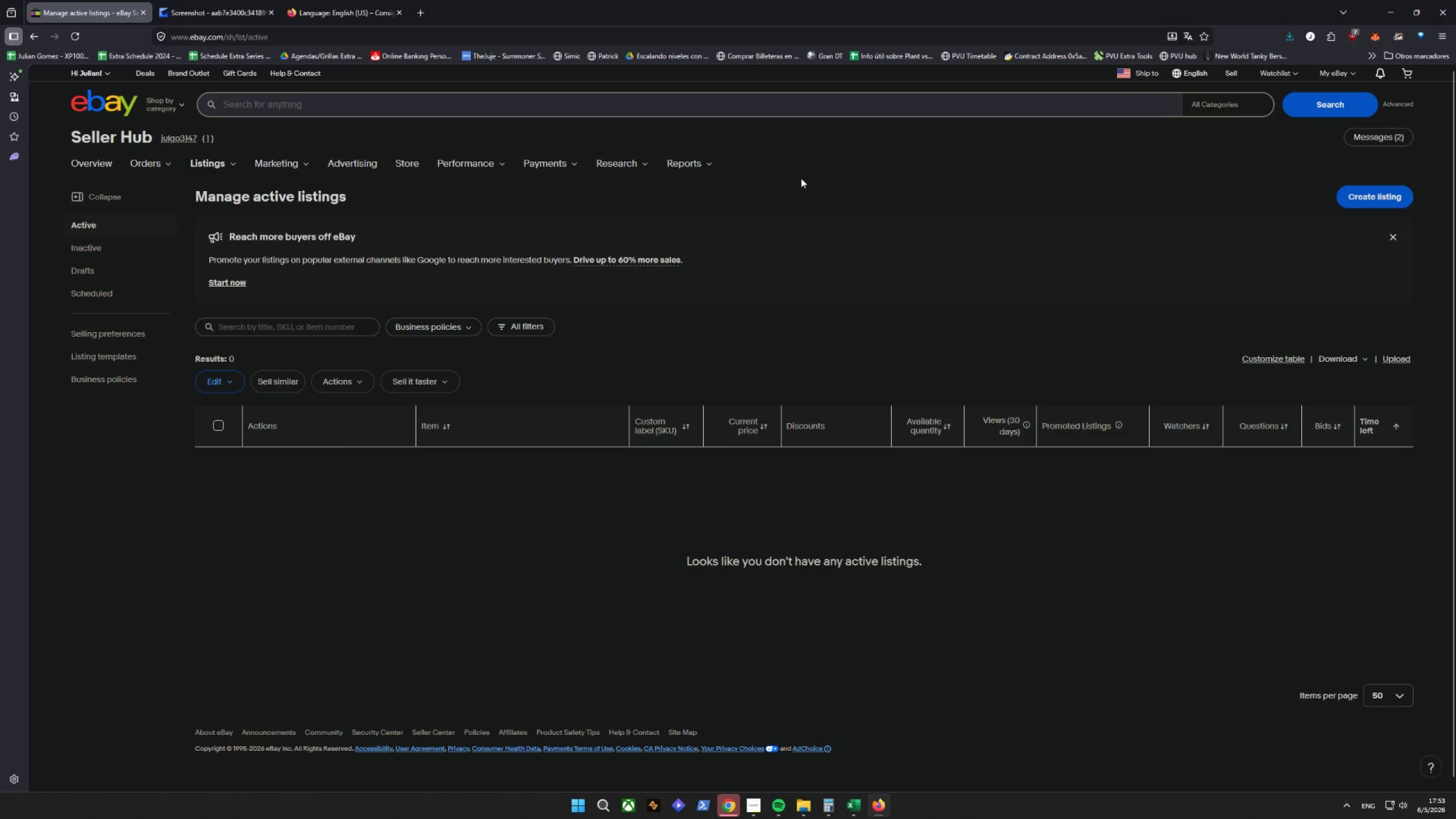 
left_click([434, 733])
 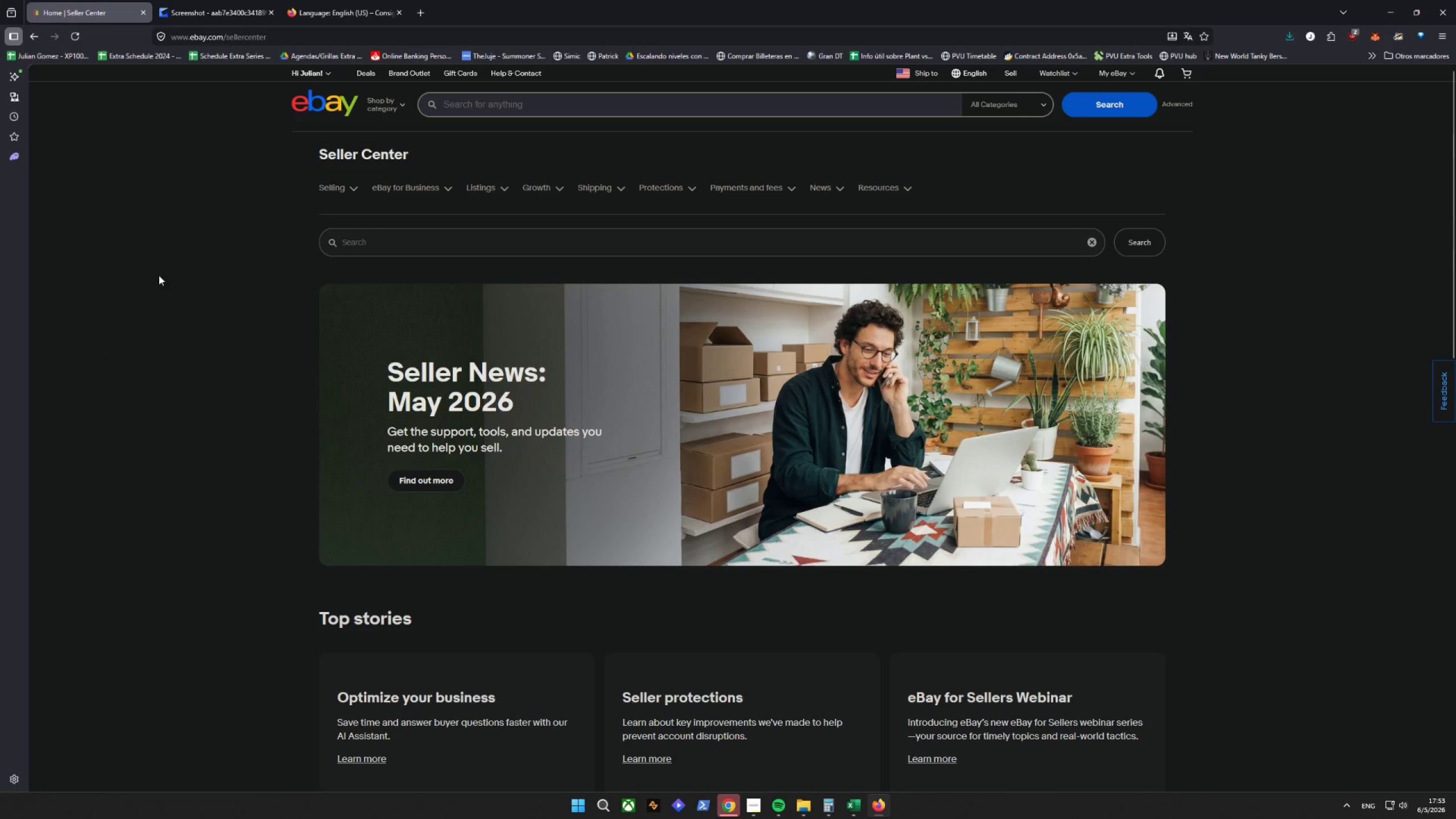 
left_click([34, 38])
 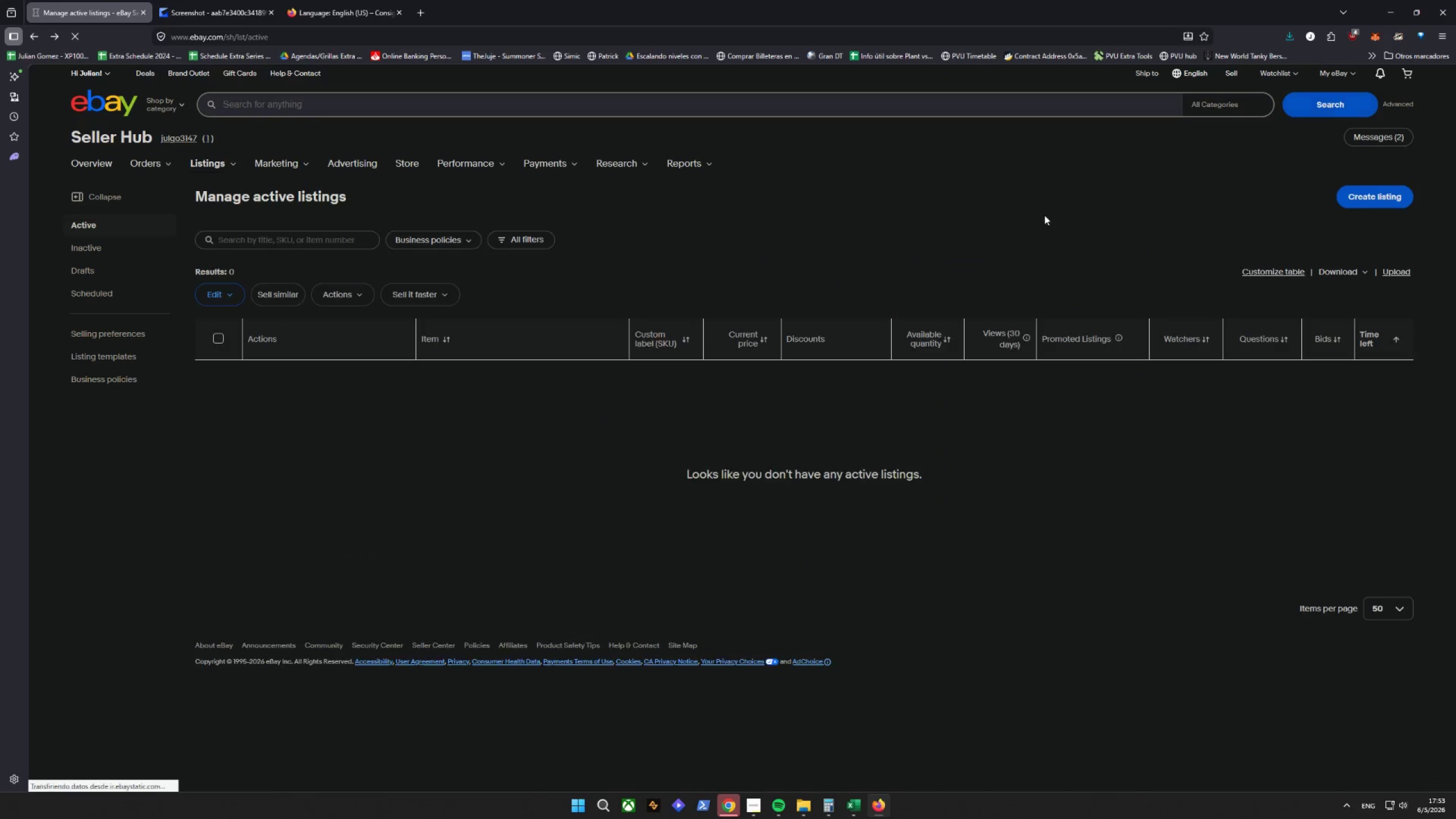 
mouse_move([1343, 97])
 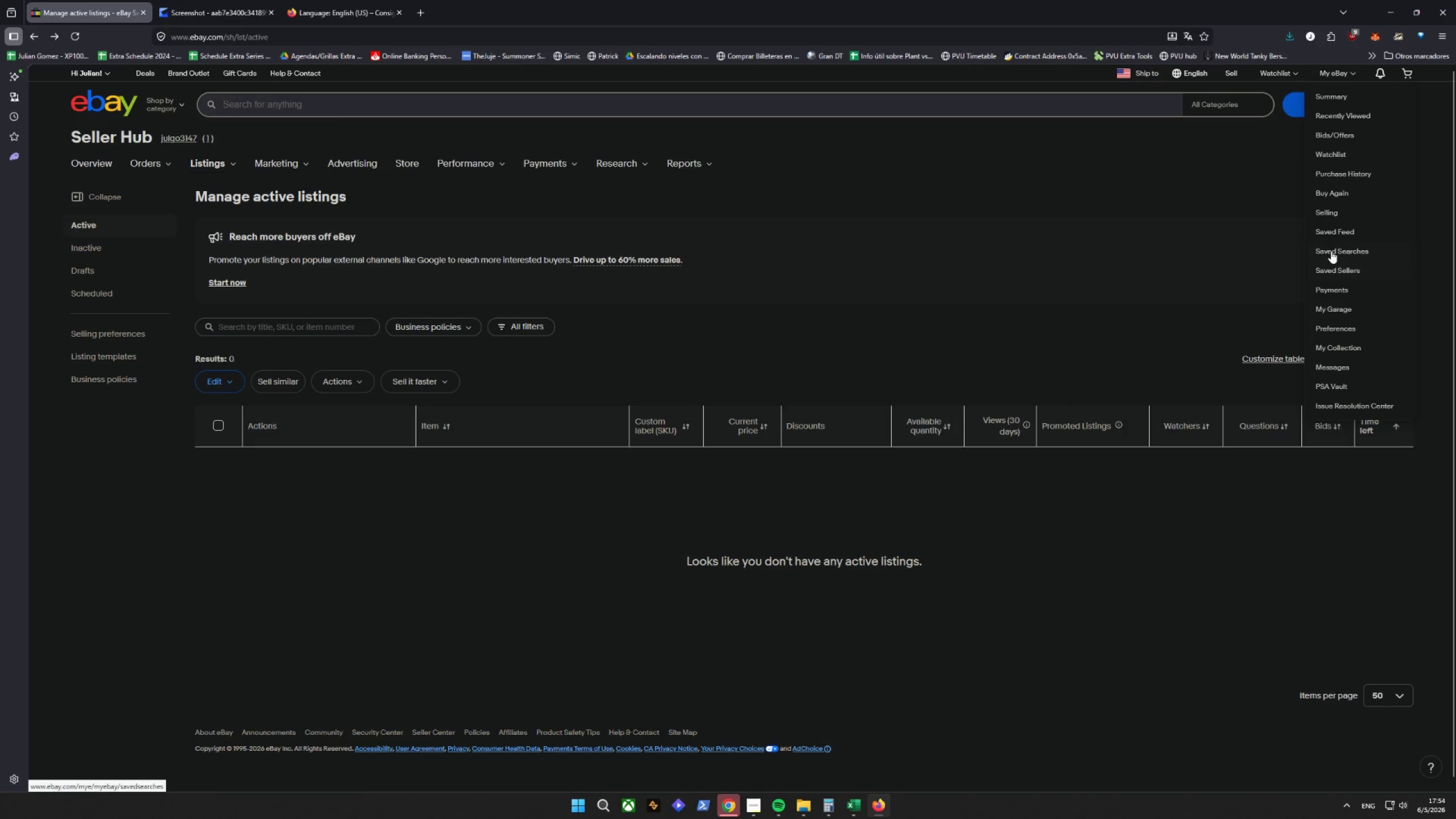 
left_click([1330, 216])
 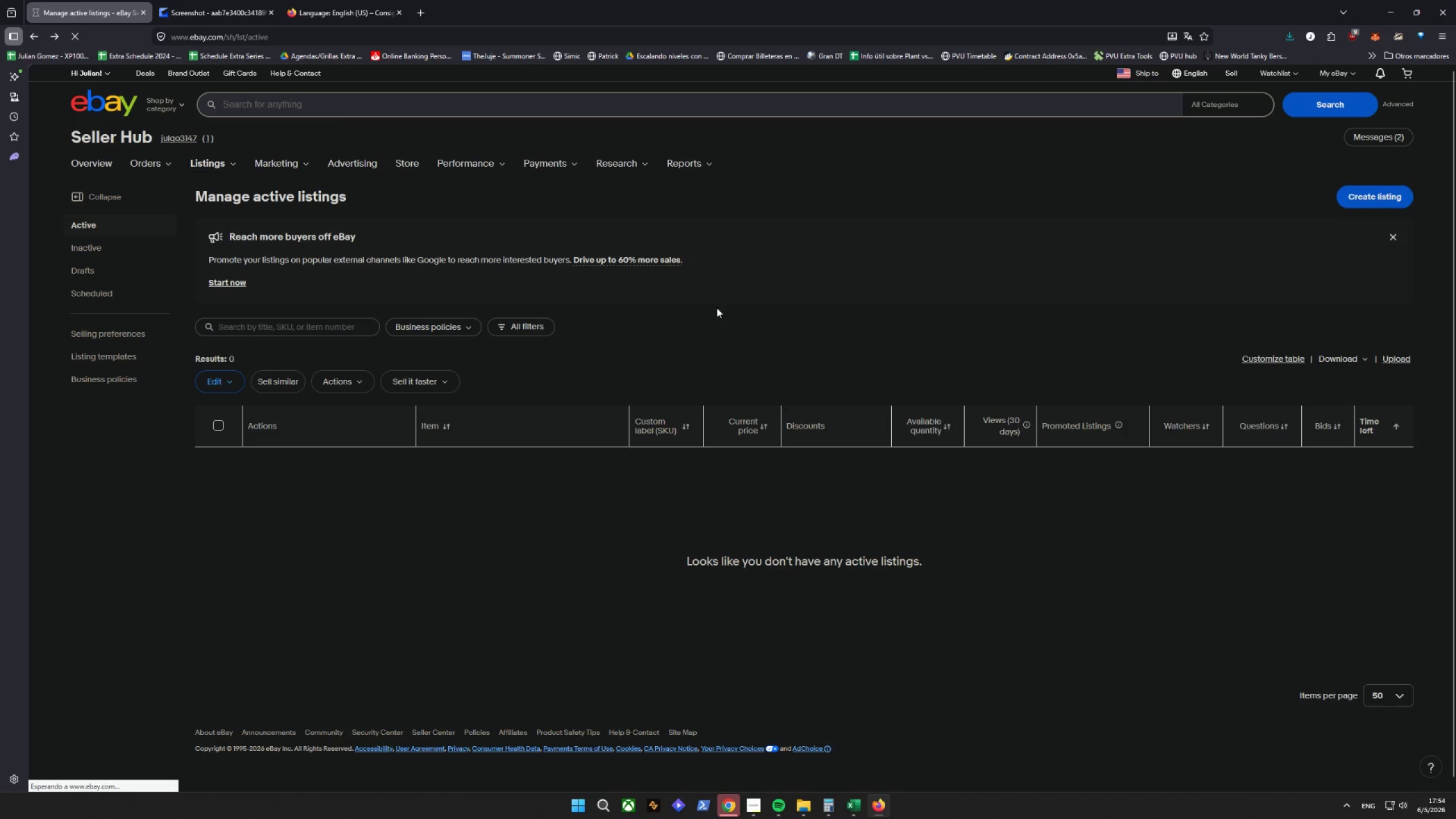 
mouse_move([629, 326])
 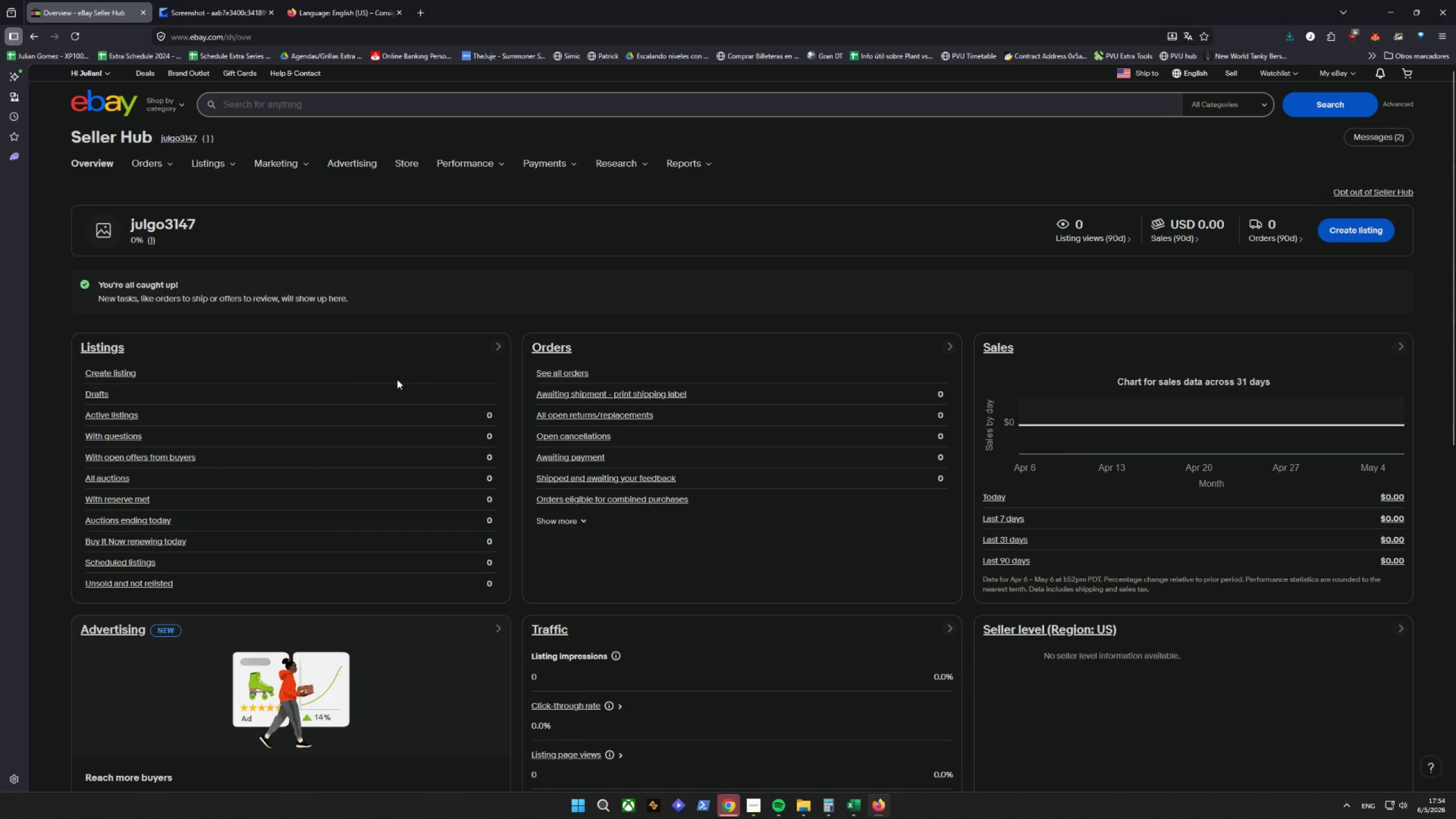 
wait(6.53)
 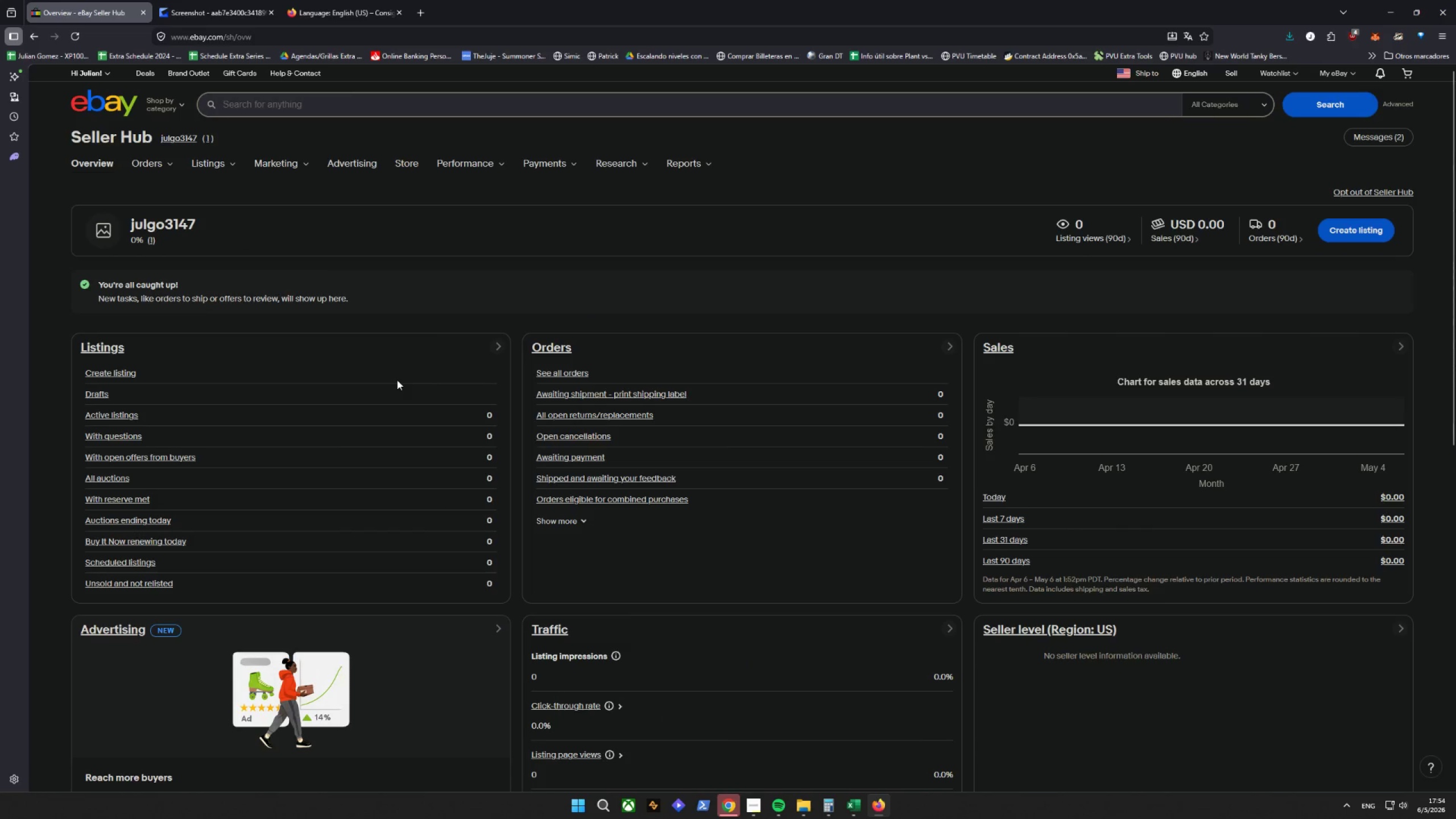 
scroll: coordinate [699, 554], scroll_direction: down, amount: 12.0
 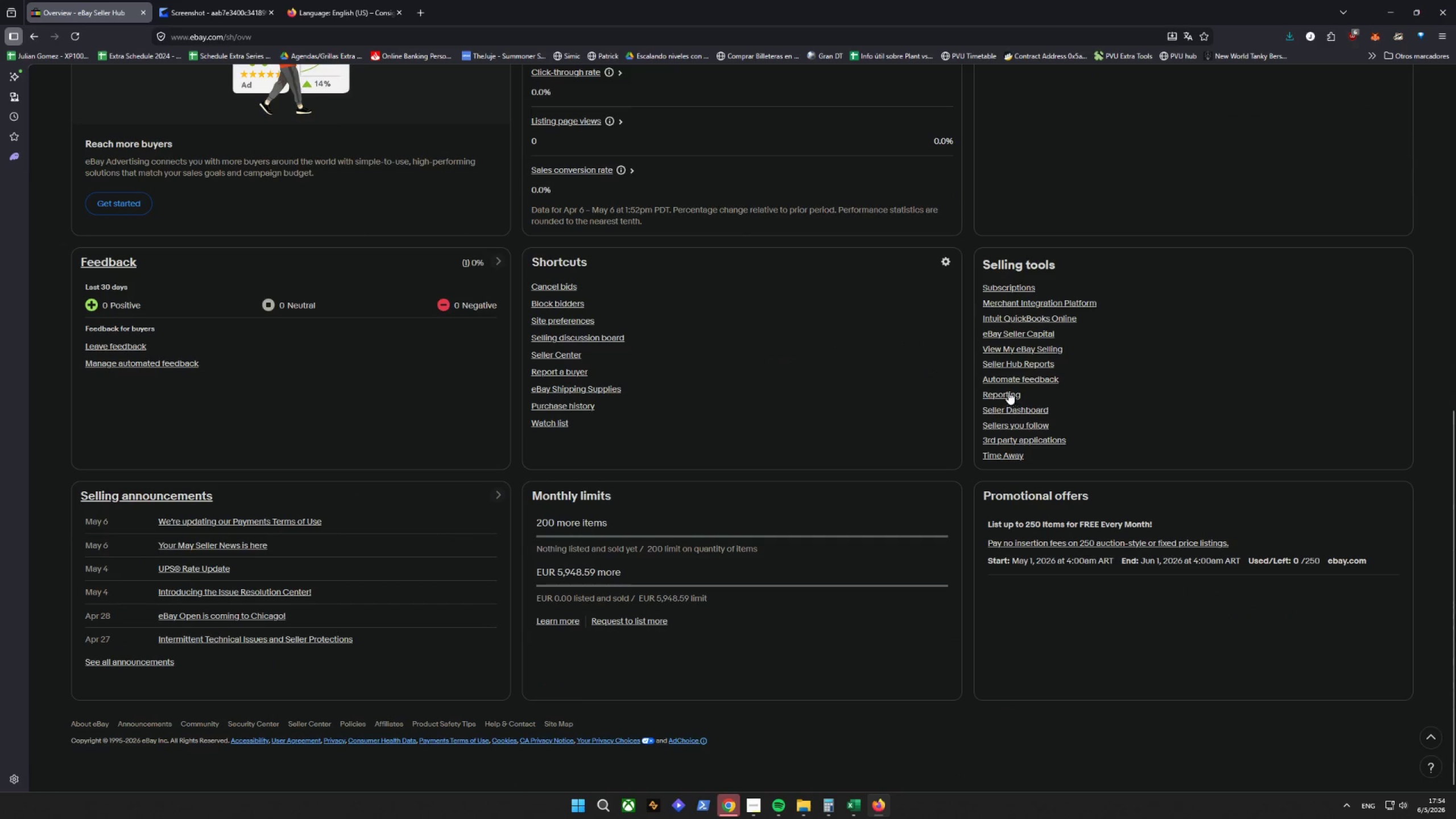 
wait(5.1)
 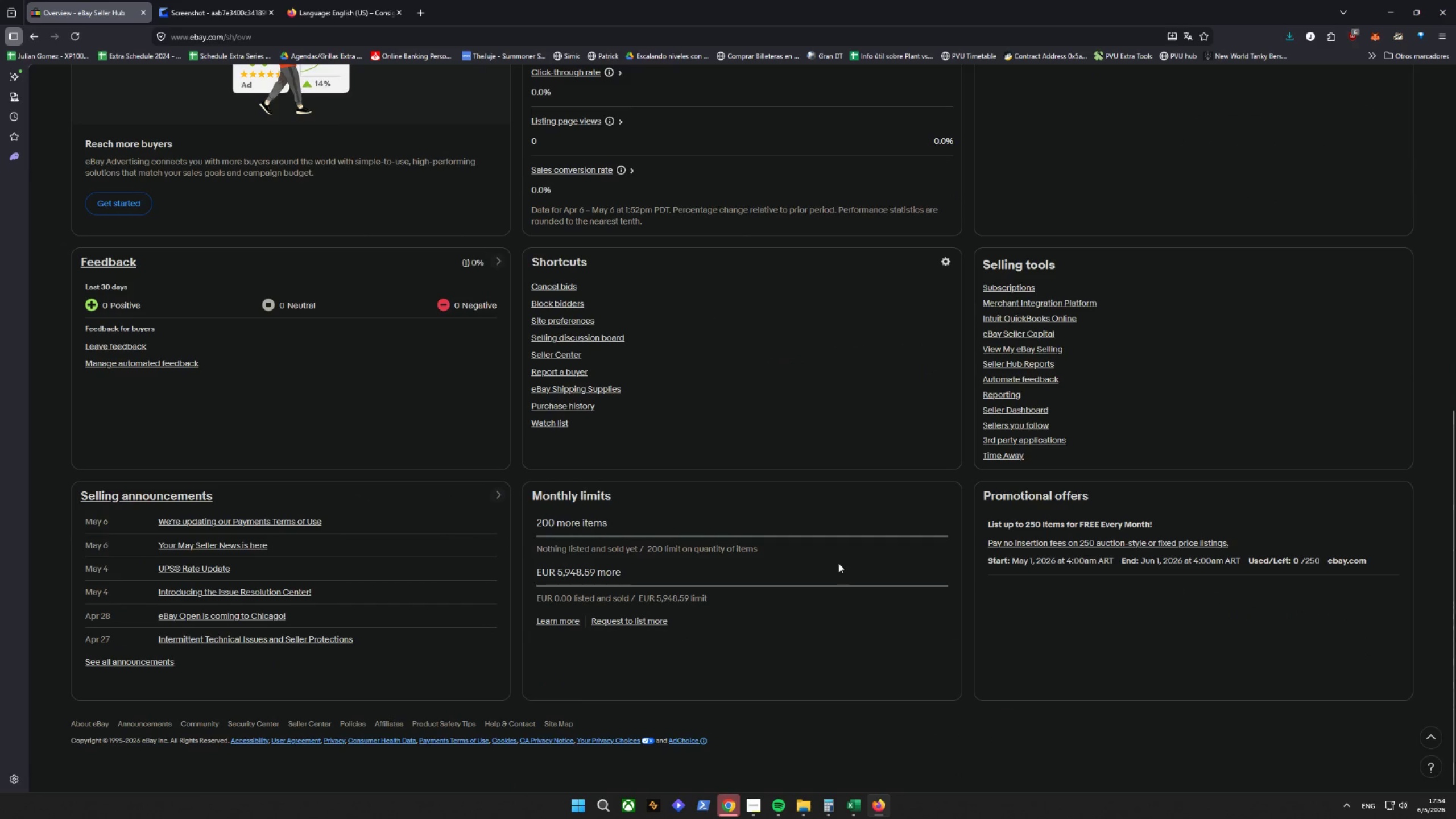 
scroll: coordinate [352, 474], scroll_direction: up, amount: 9.0
 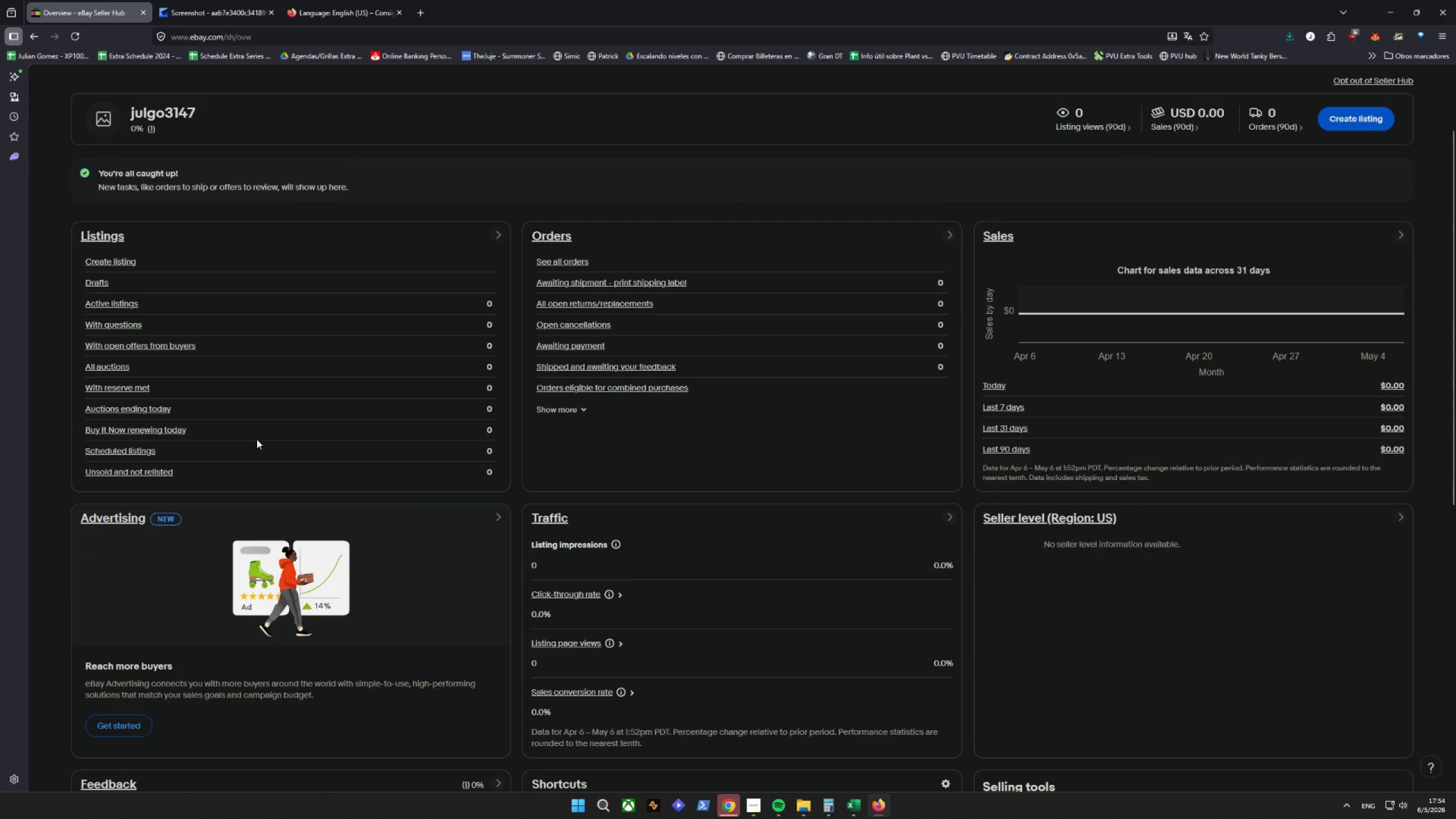 
left_click([558, 414])
 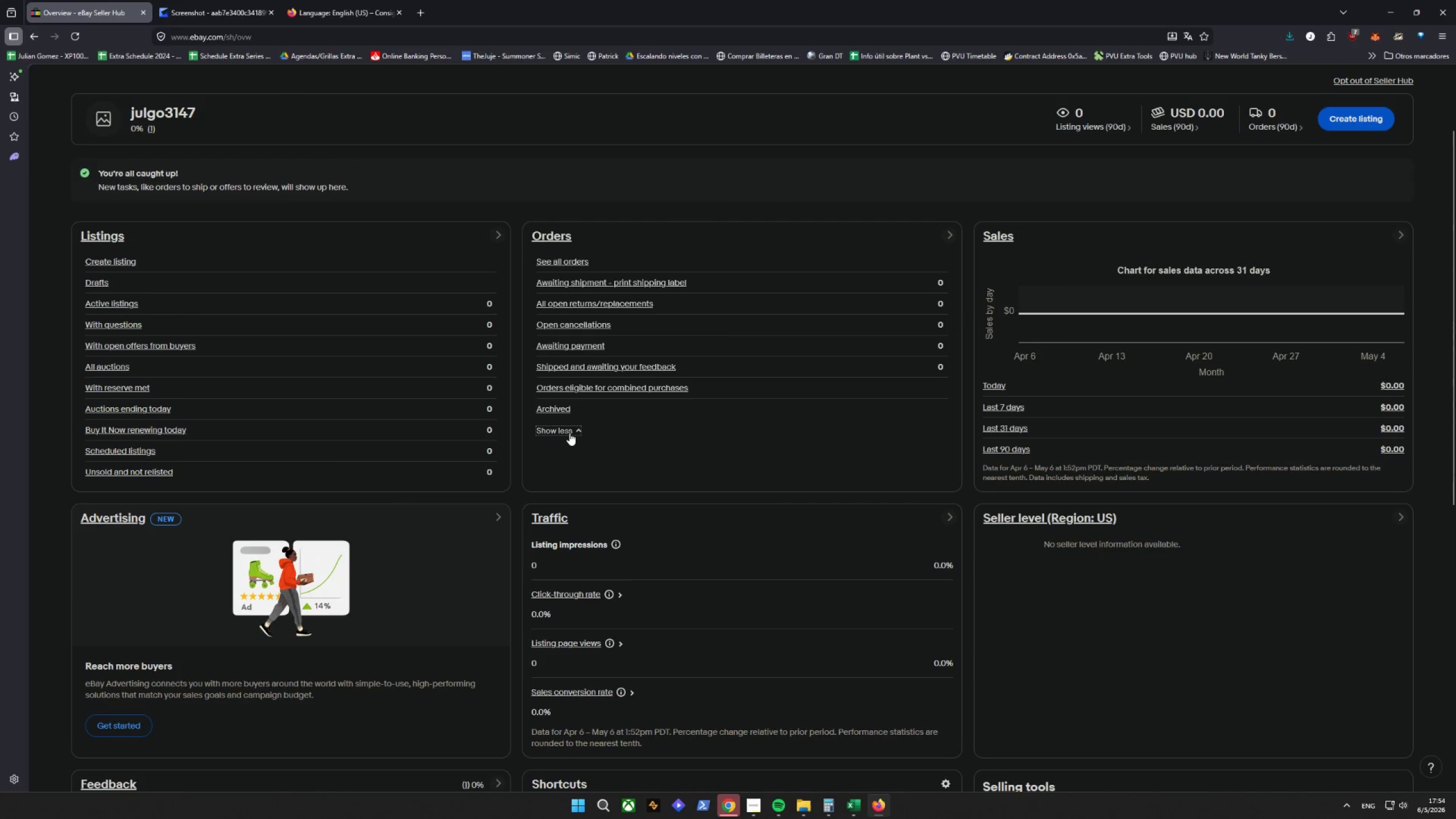 
left_click([569, 433])
 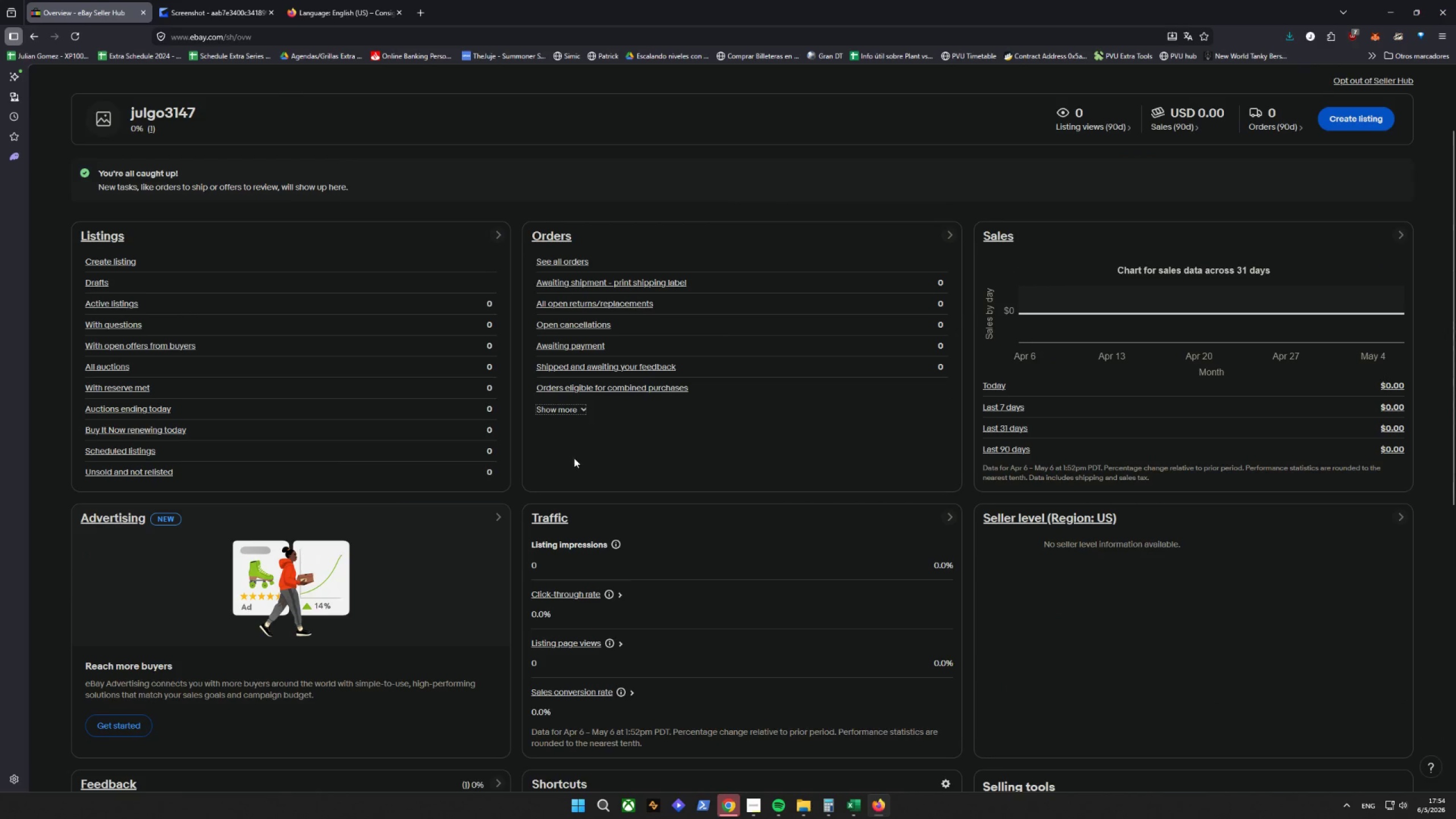 
scroll: coordinate [573, 460], scroll_direction: up, amount: 3.0
 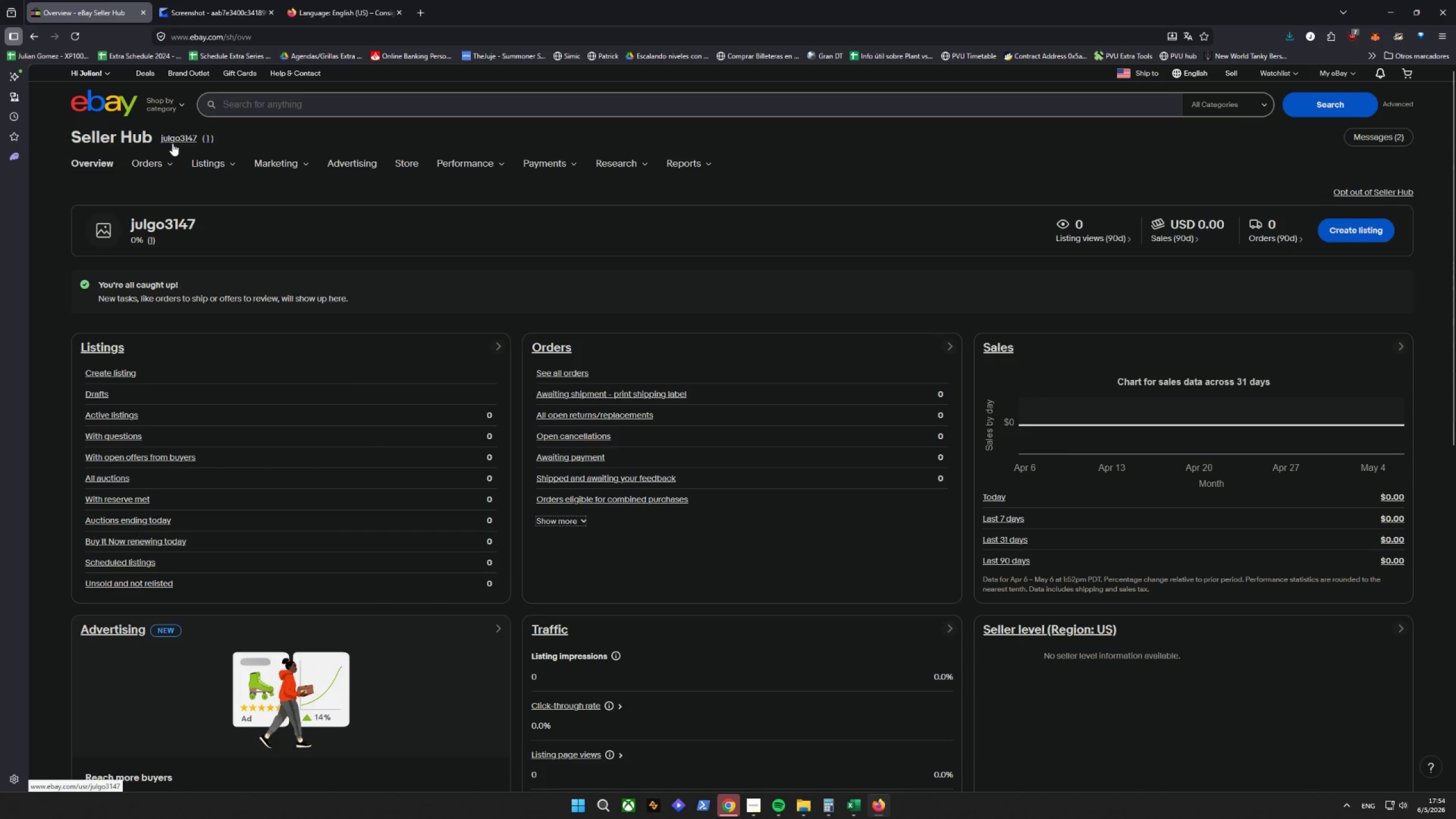 
mouse_move([147, 166])
 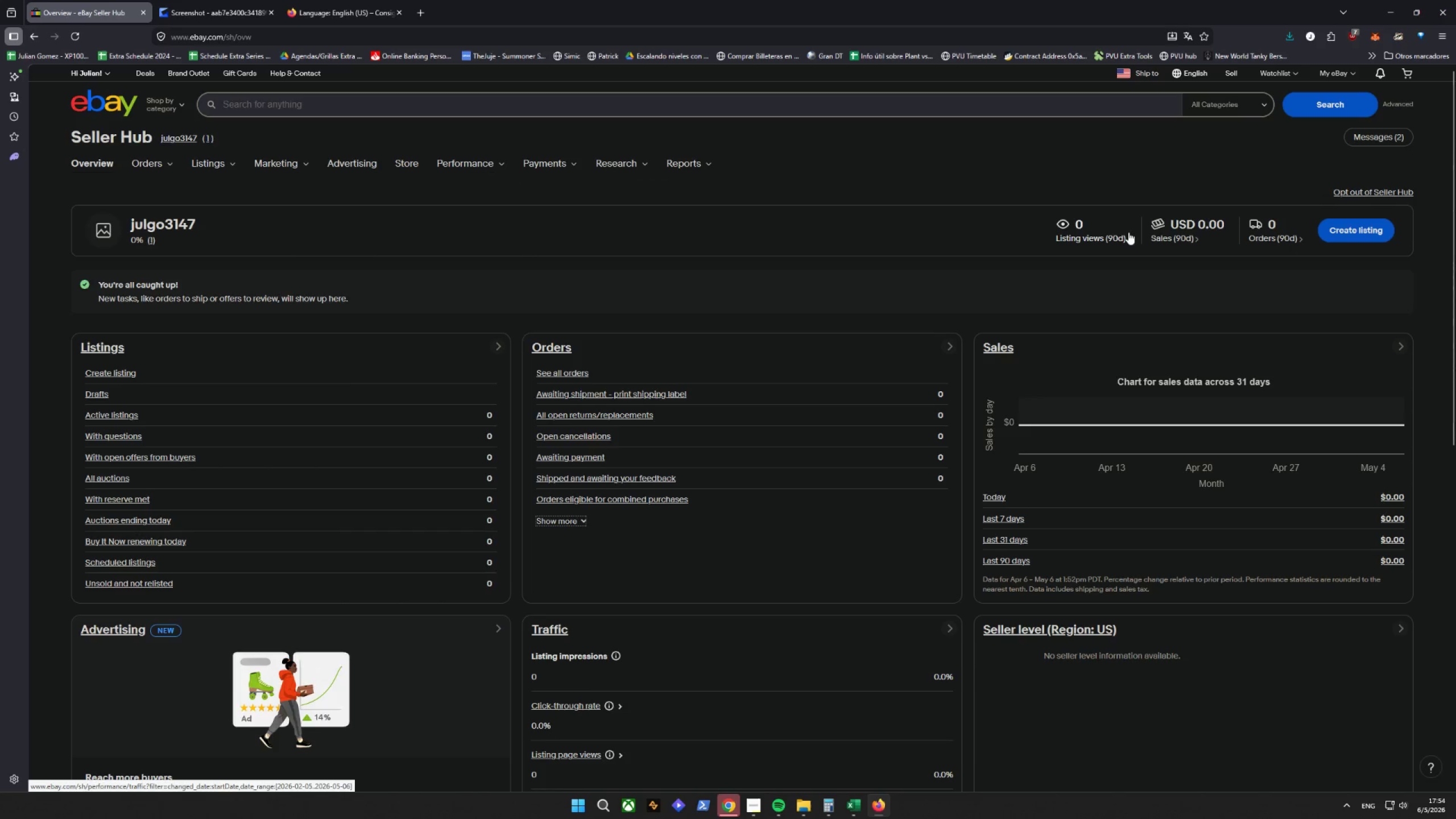 
wait(6.9)
 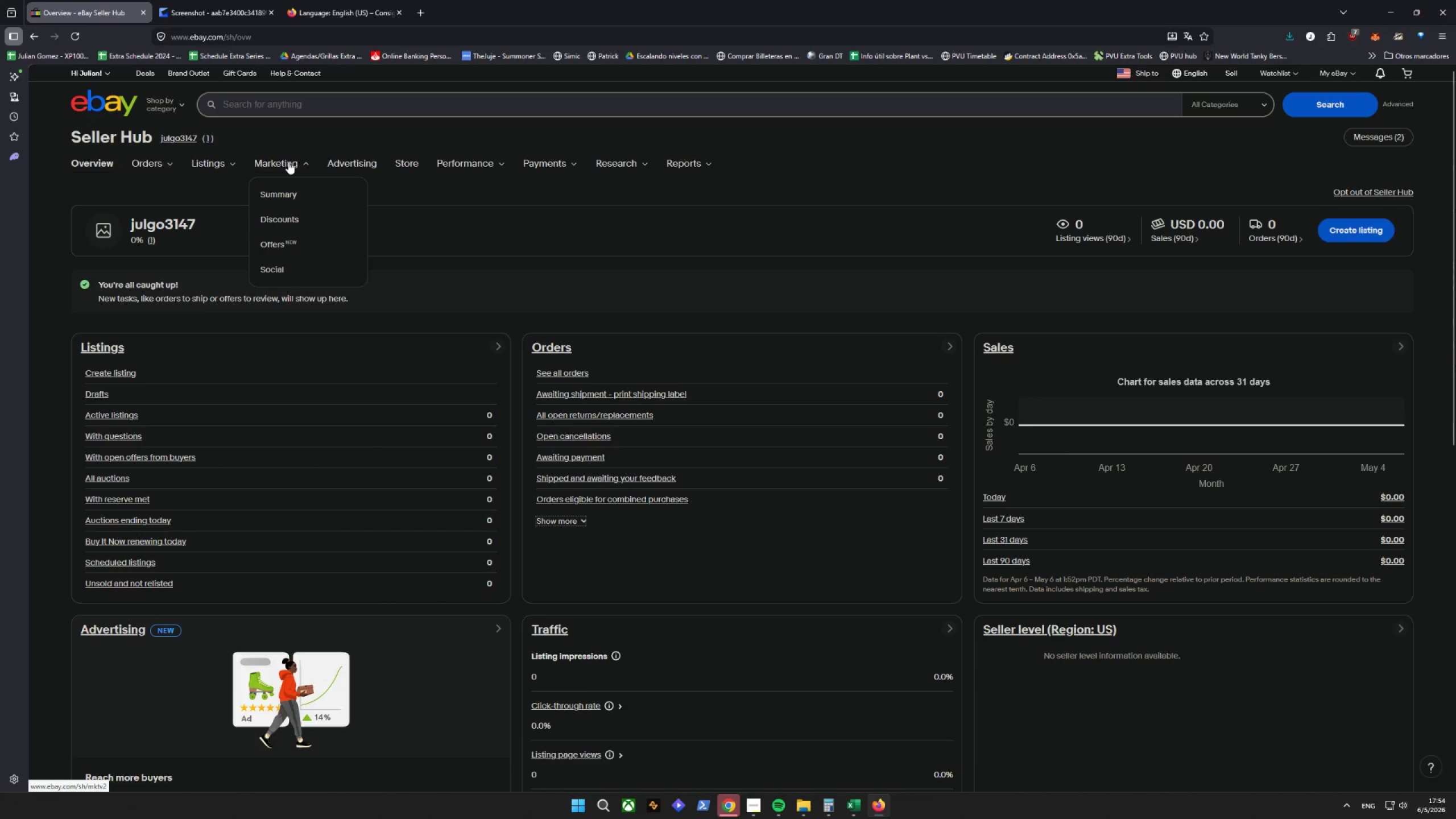 
scroll: coordinate [1357, 151], scroll_direction: up, amount: 3.0
 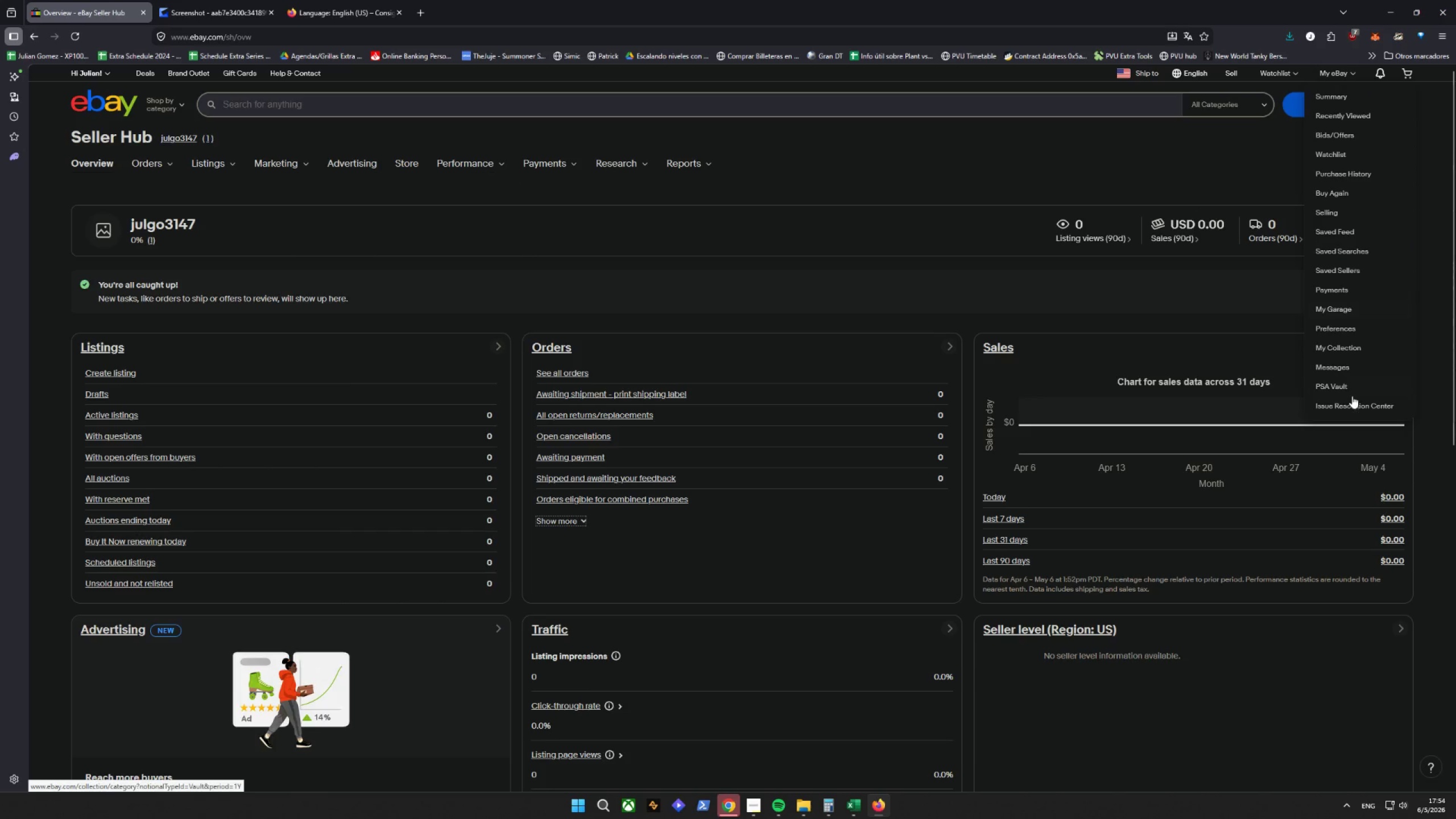 
wait(8.37)
 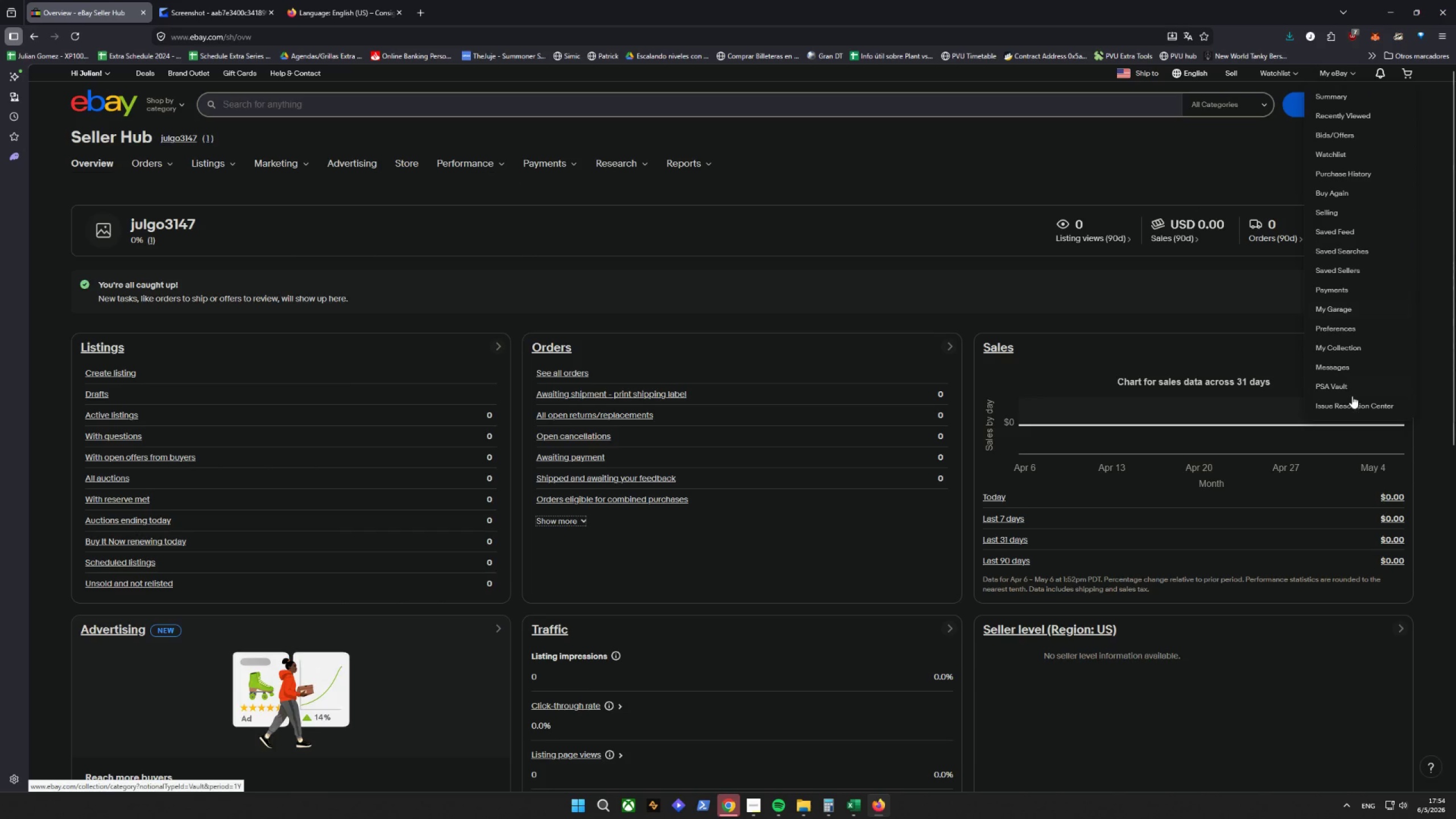 
mouse_move([267, 39])
 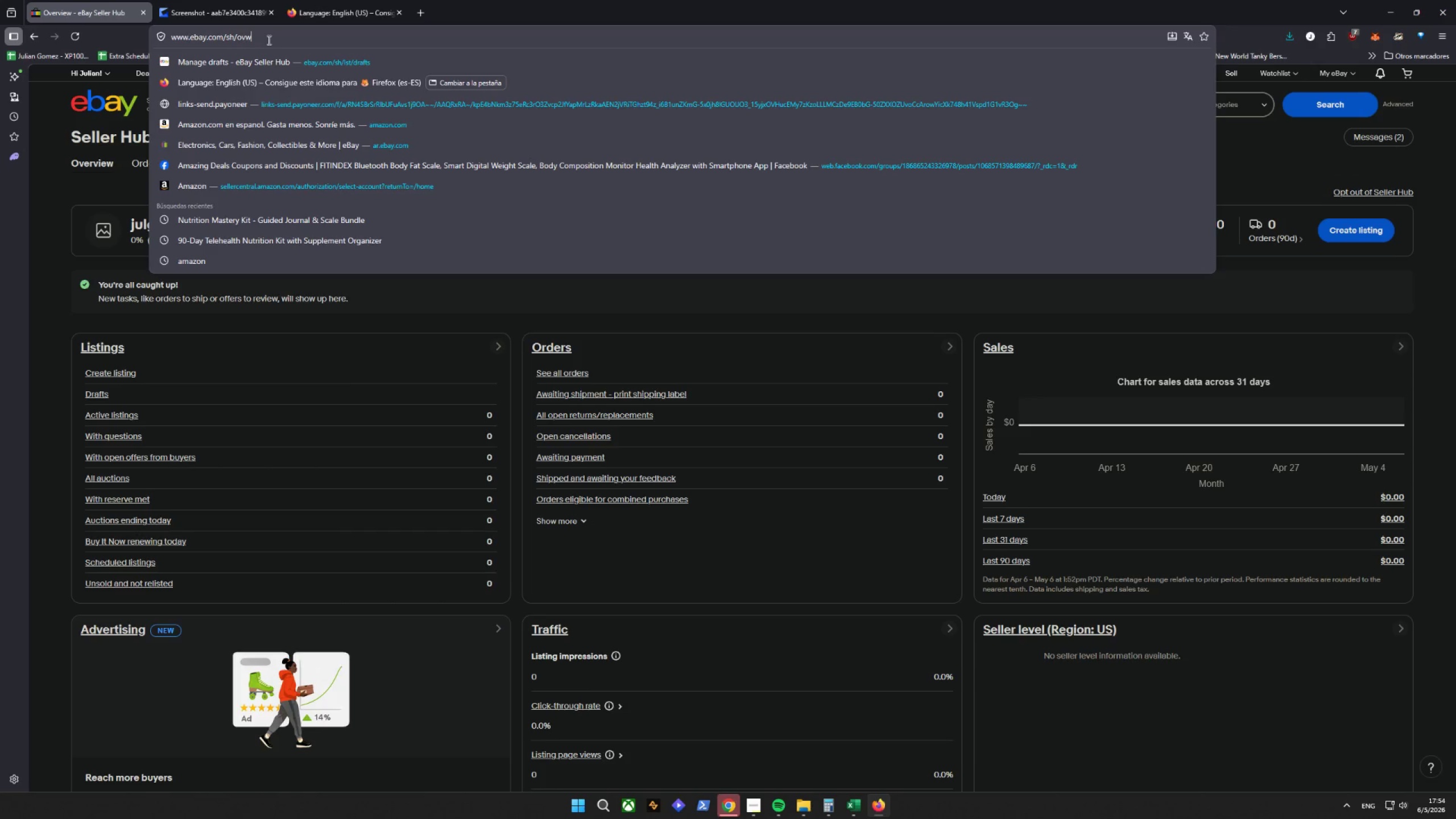 
left_click([268, 40])
 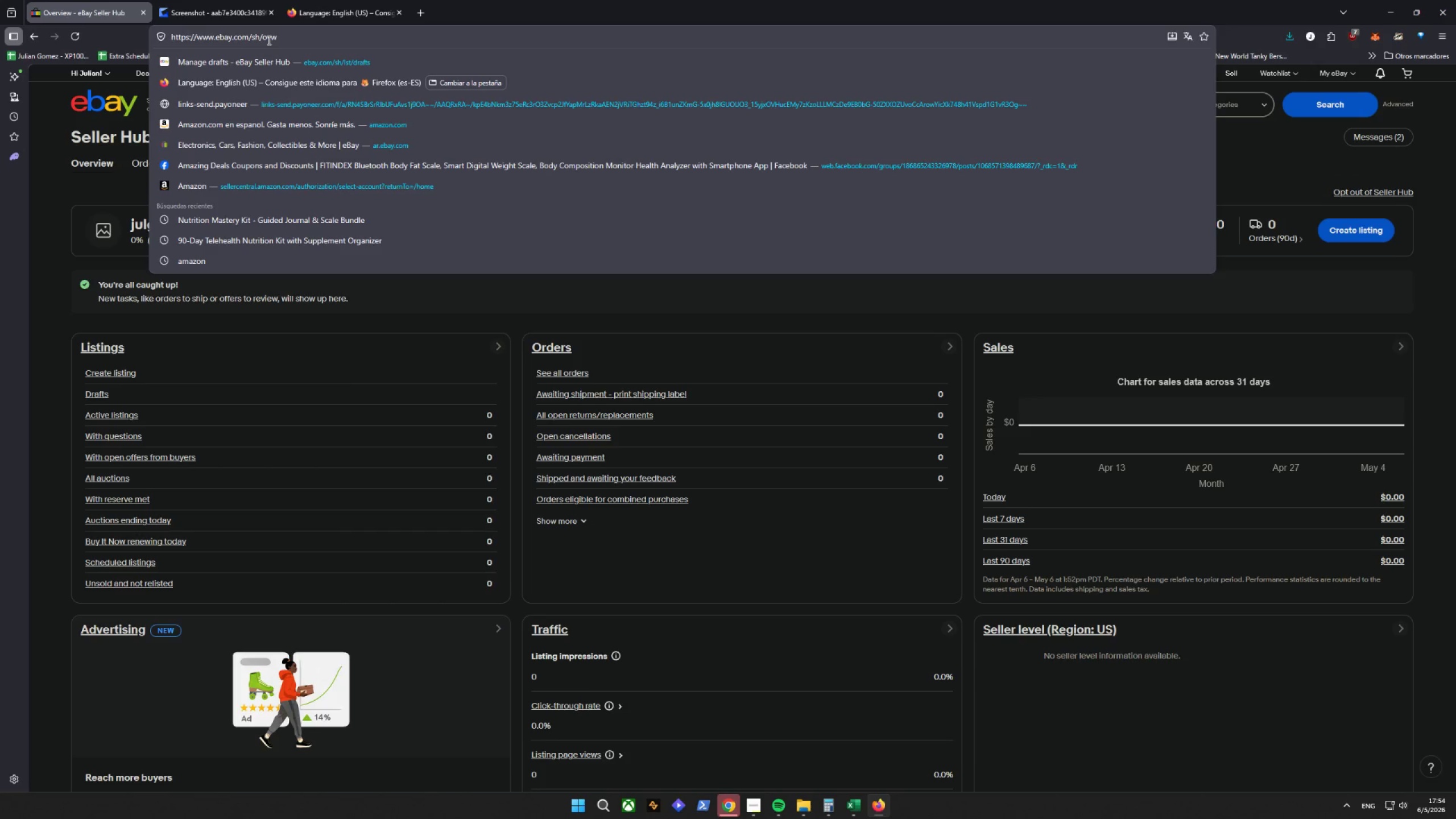 
key(Backspace)
key(Backspace)
key(Backspace)
type(sjh)
key(Backspace)
key(Backspace)
type(hipping/preferences)
 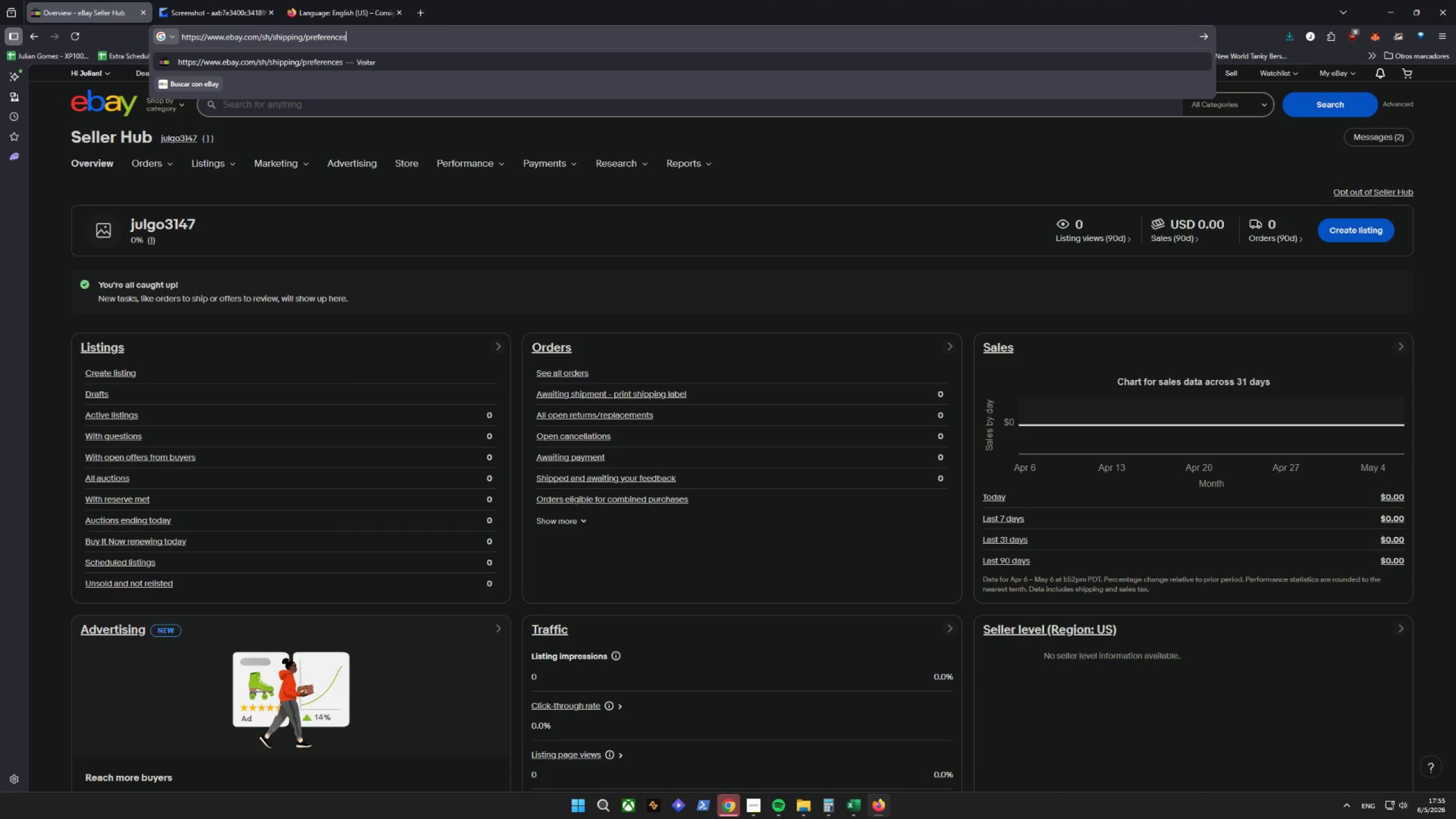 
key(Enter)
 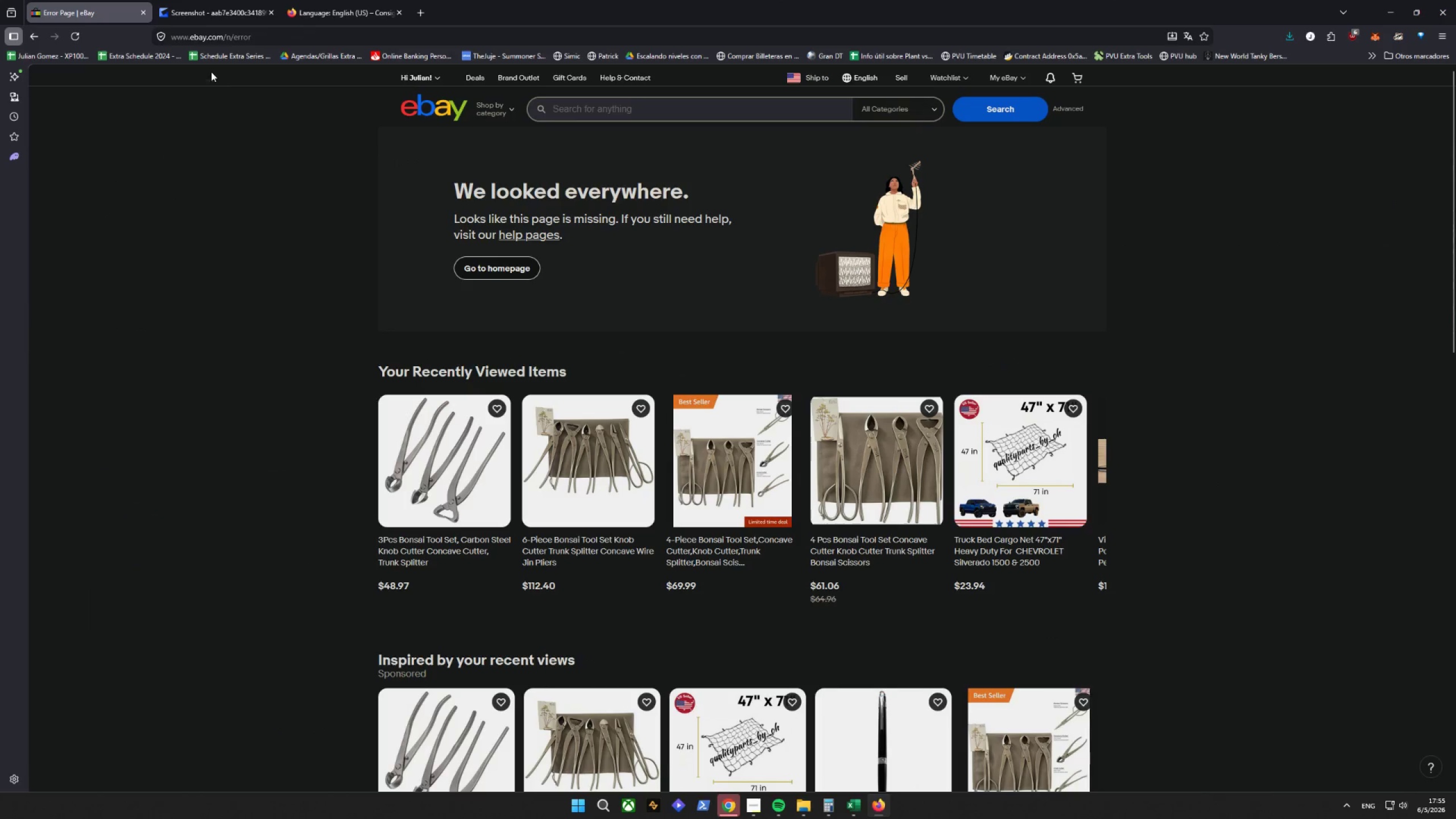 
left_click([259, 38])
 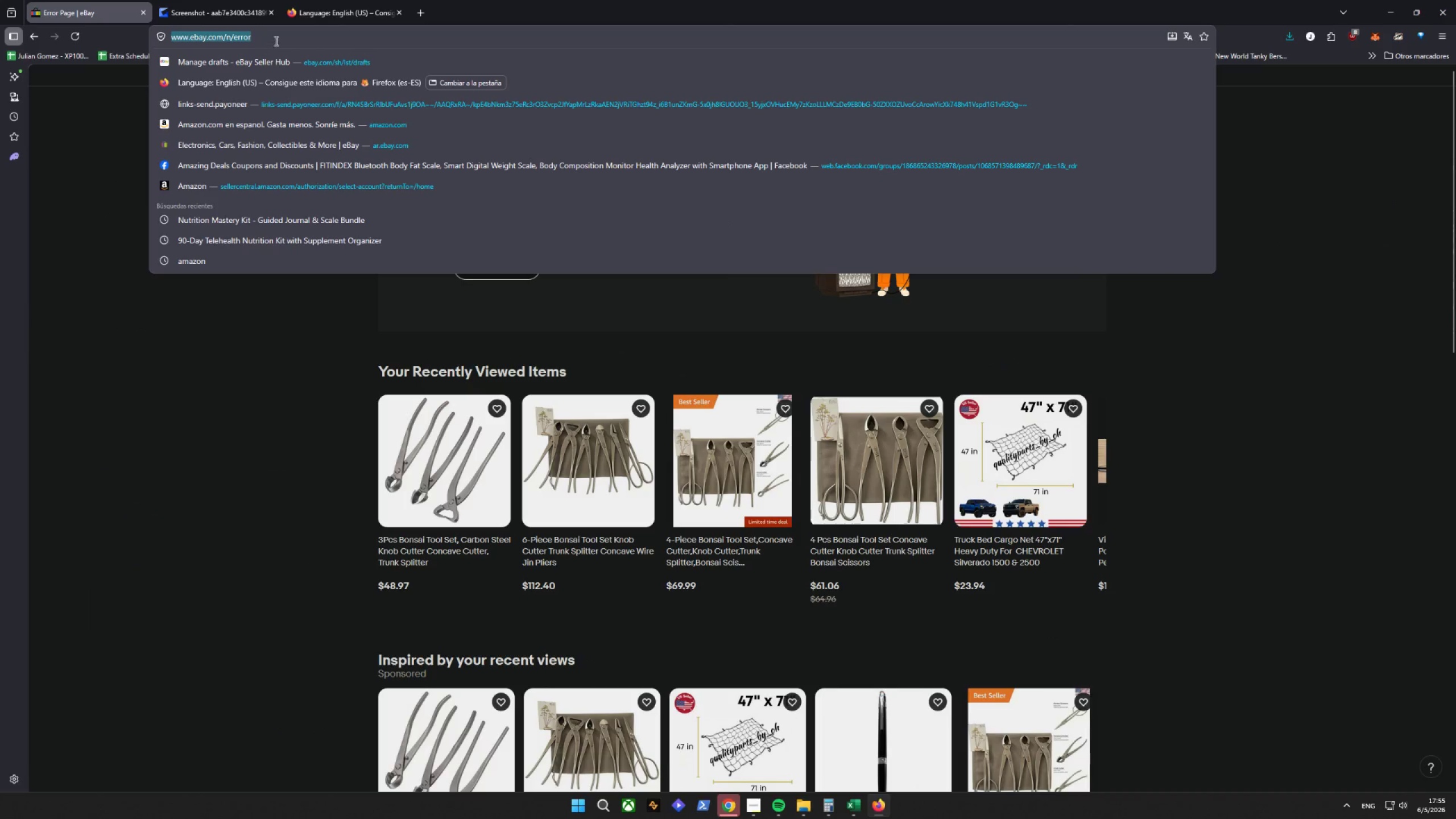 
left_click([279, 37])
 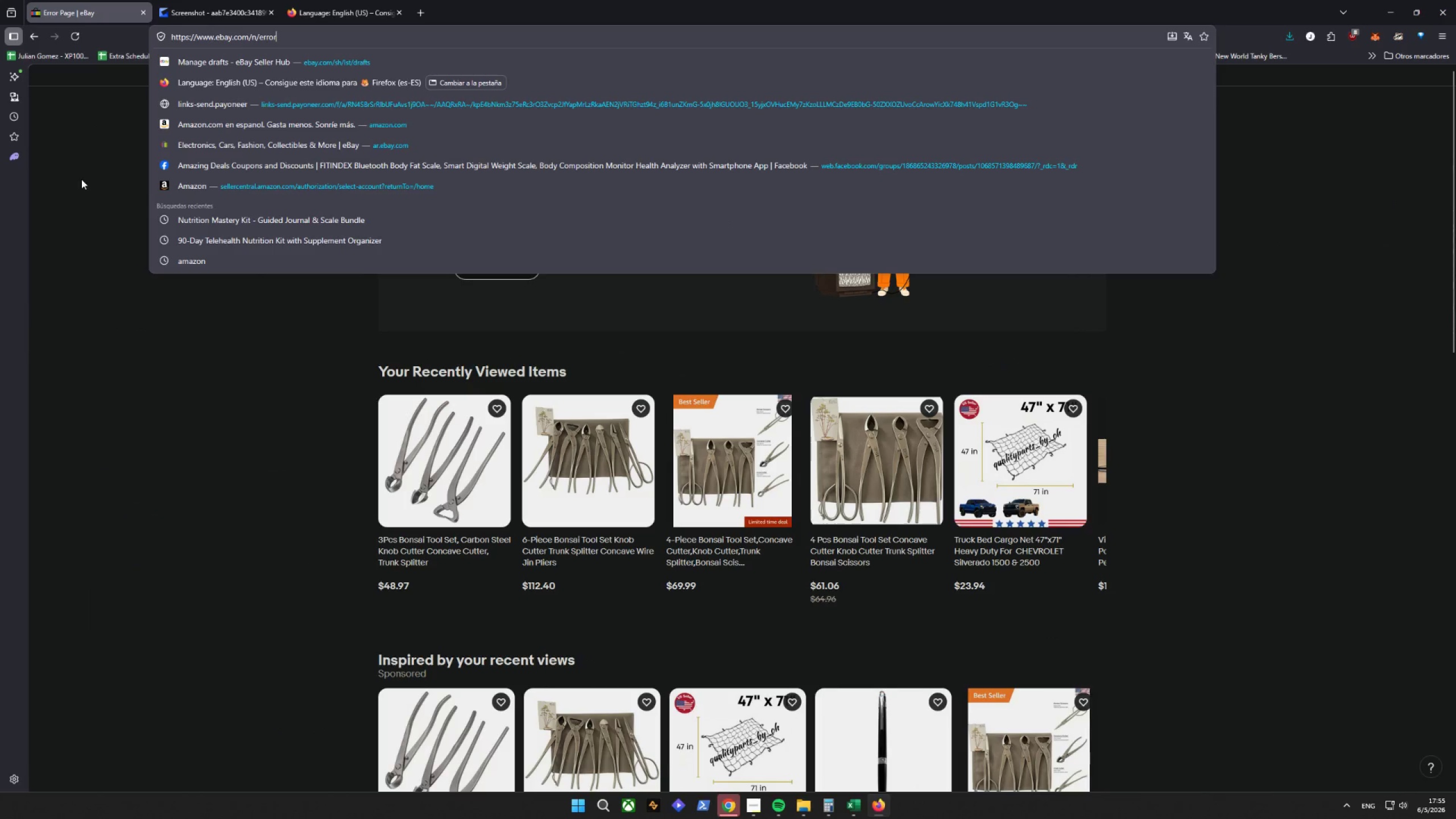 
left_click([84, 177])
 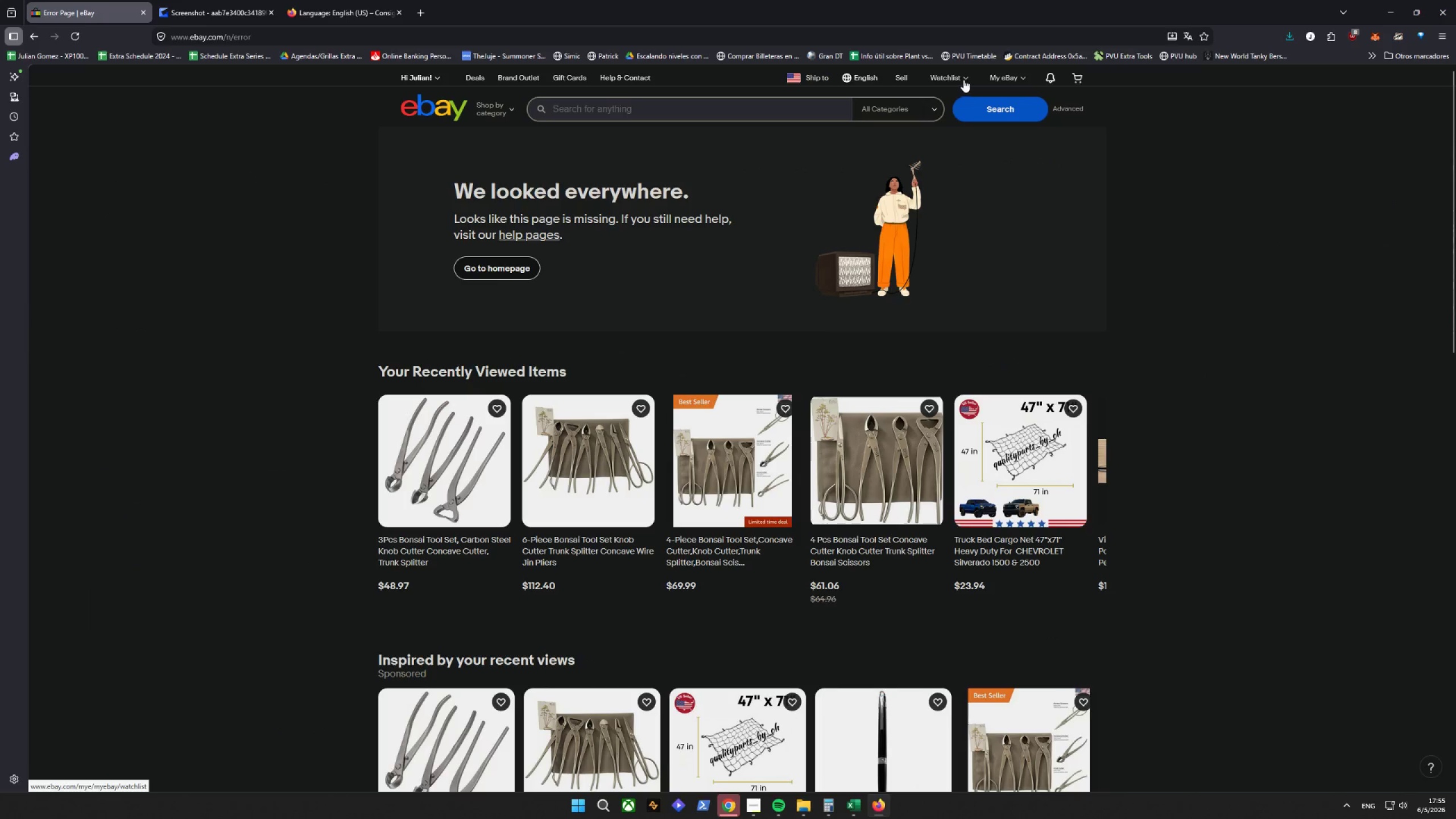 
left_click([896, 77])
 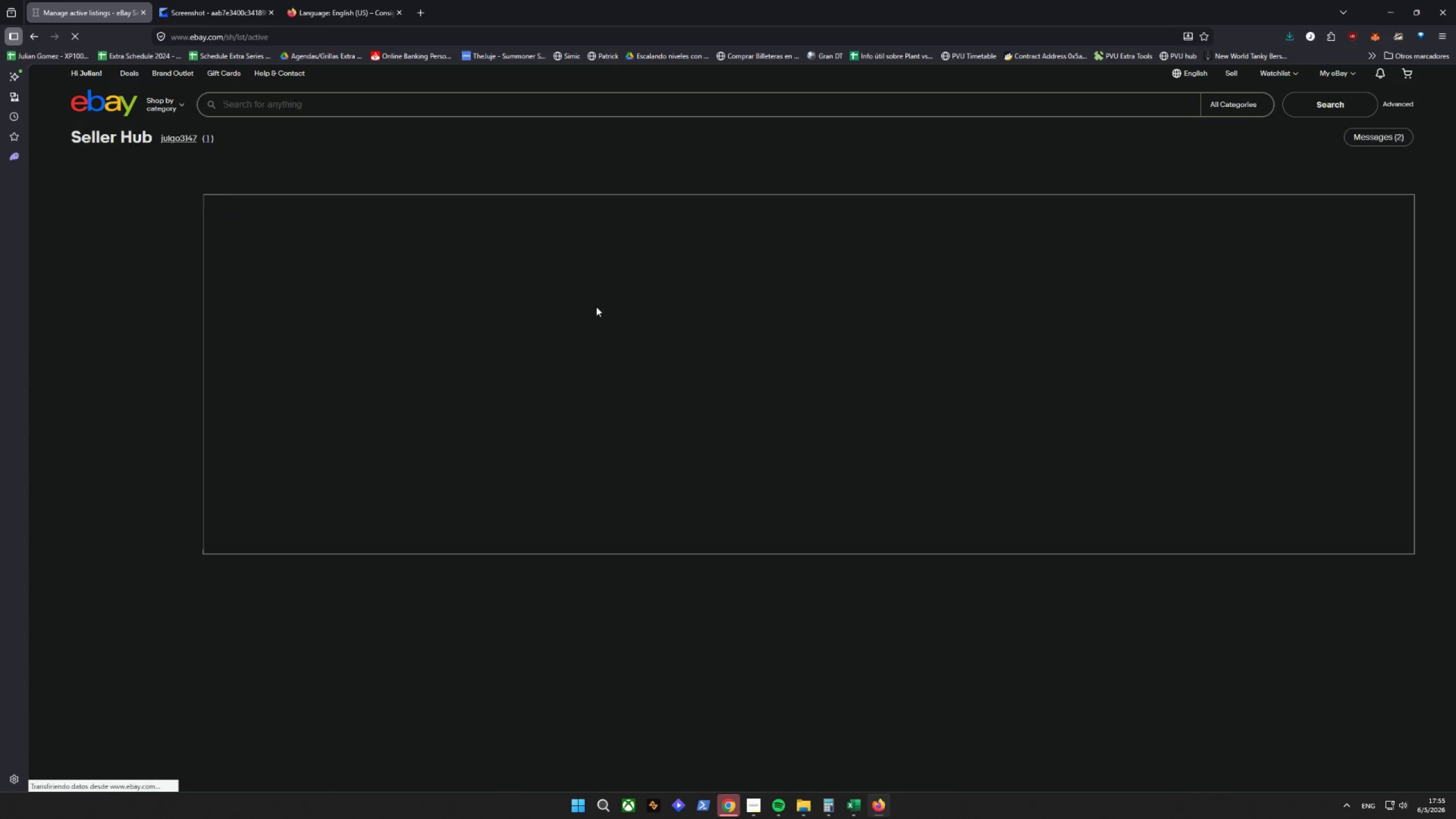 
mouse_move([354, 390])
 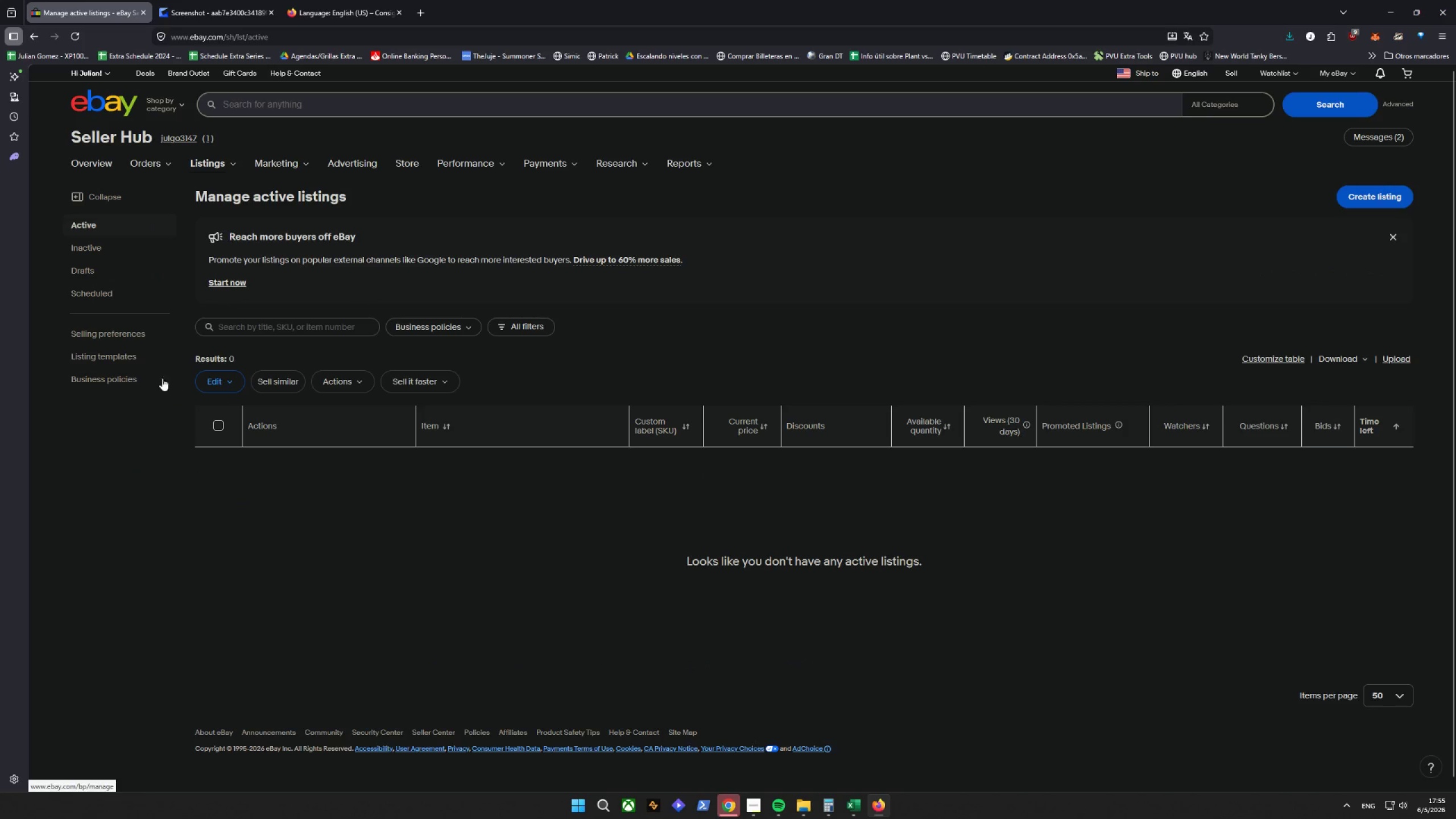 
wait(5.89)
 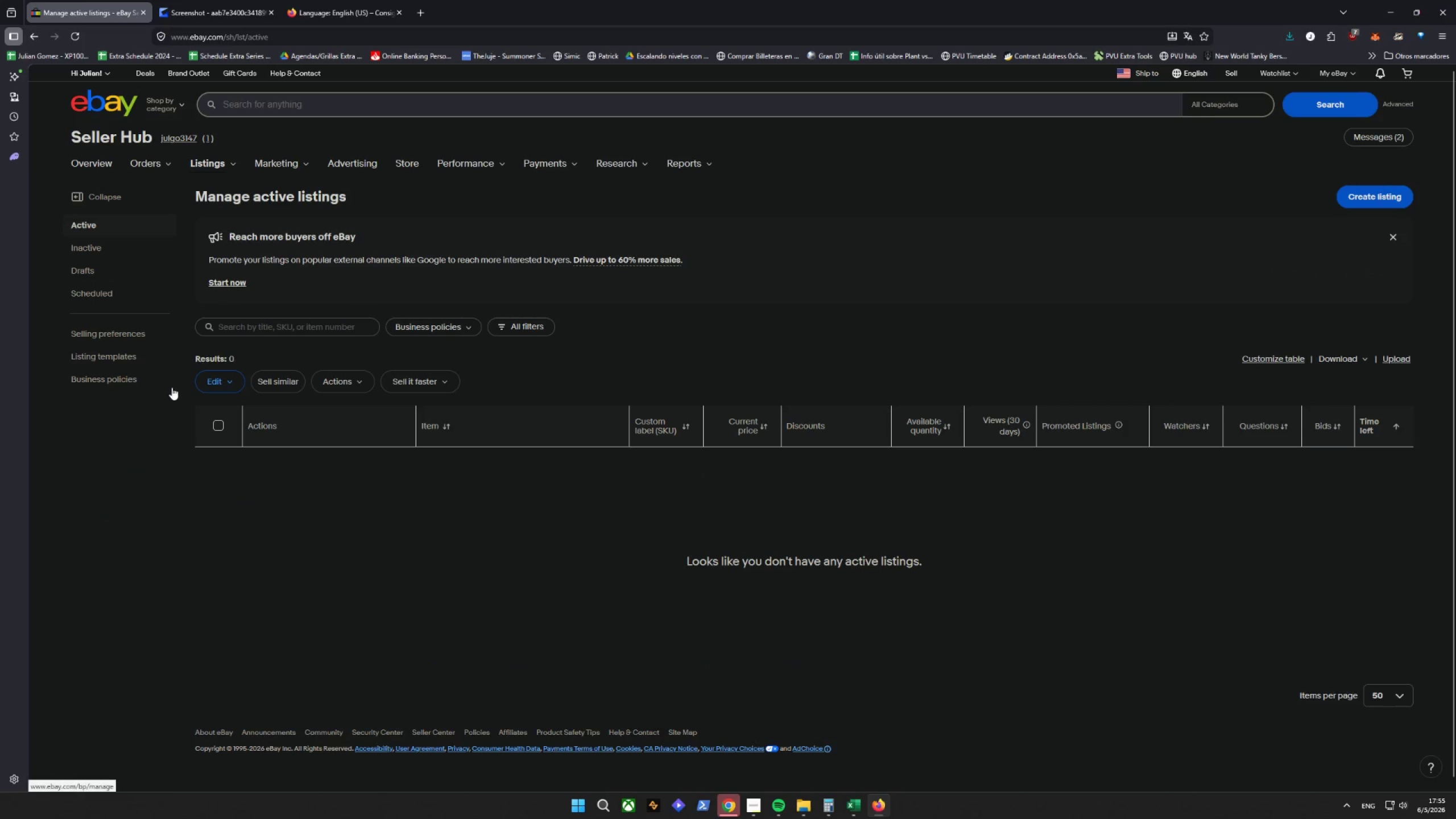 
left_click([129, 337])
 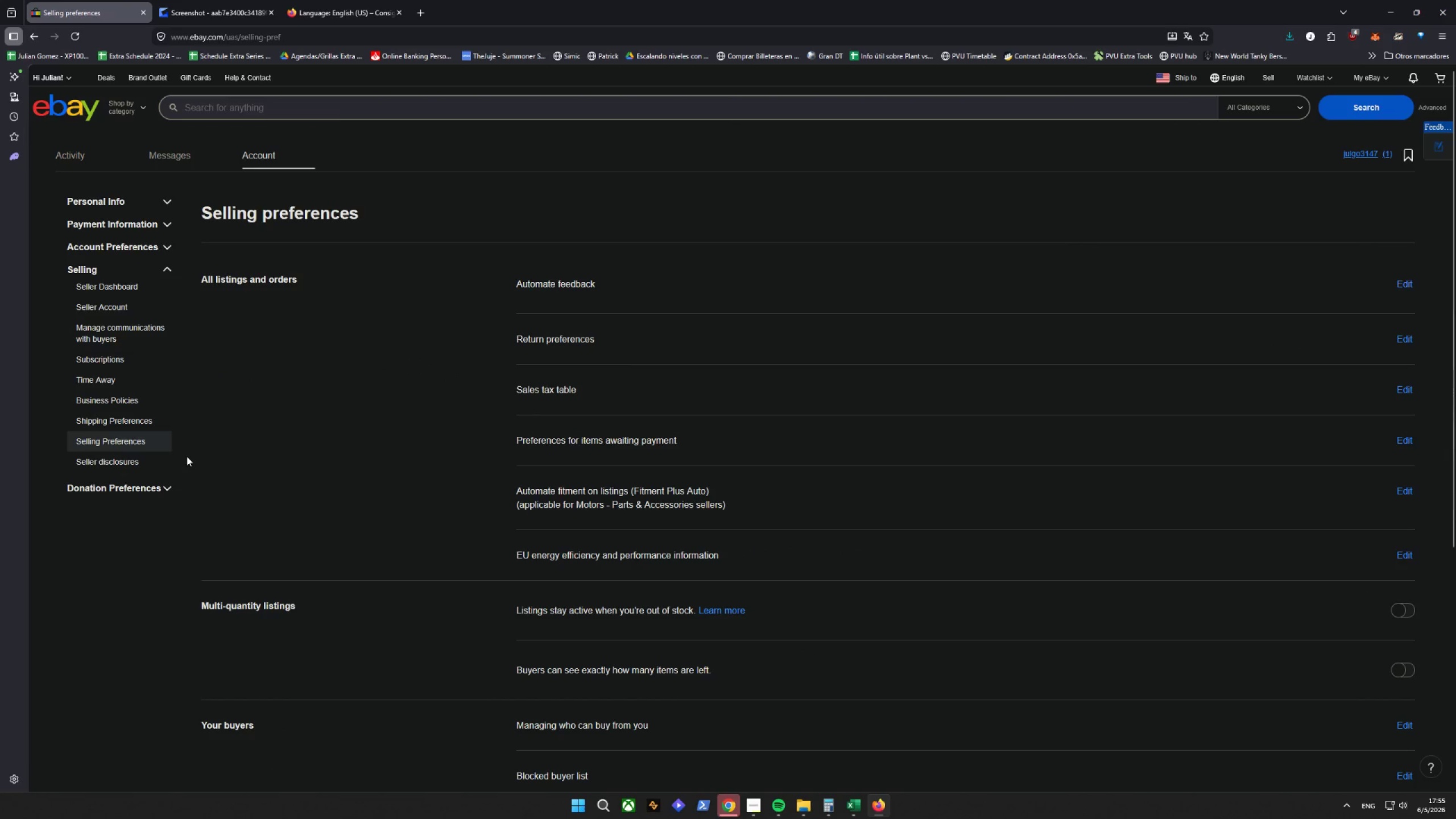 
wait(5.8)
 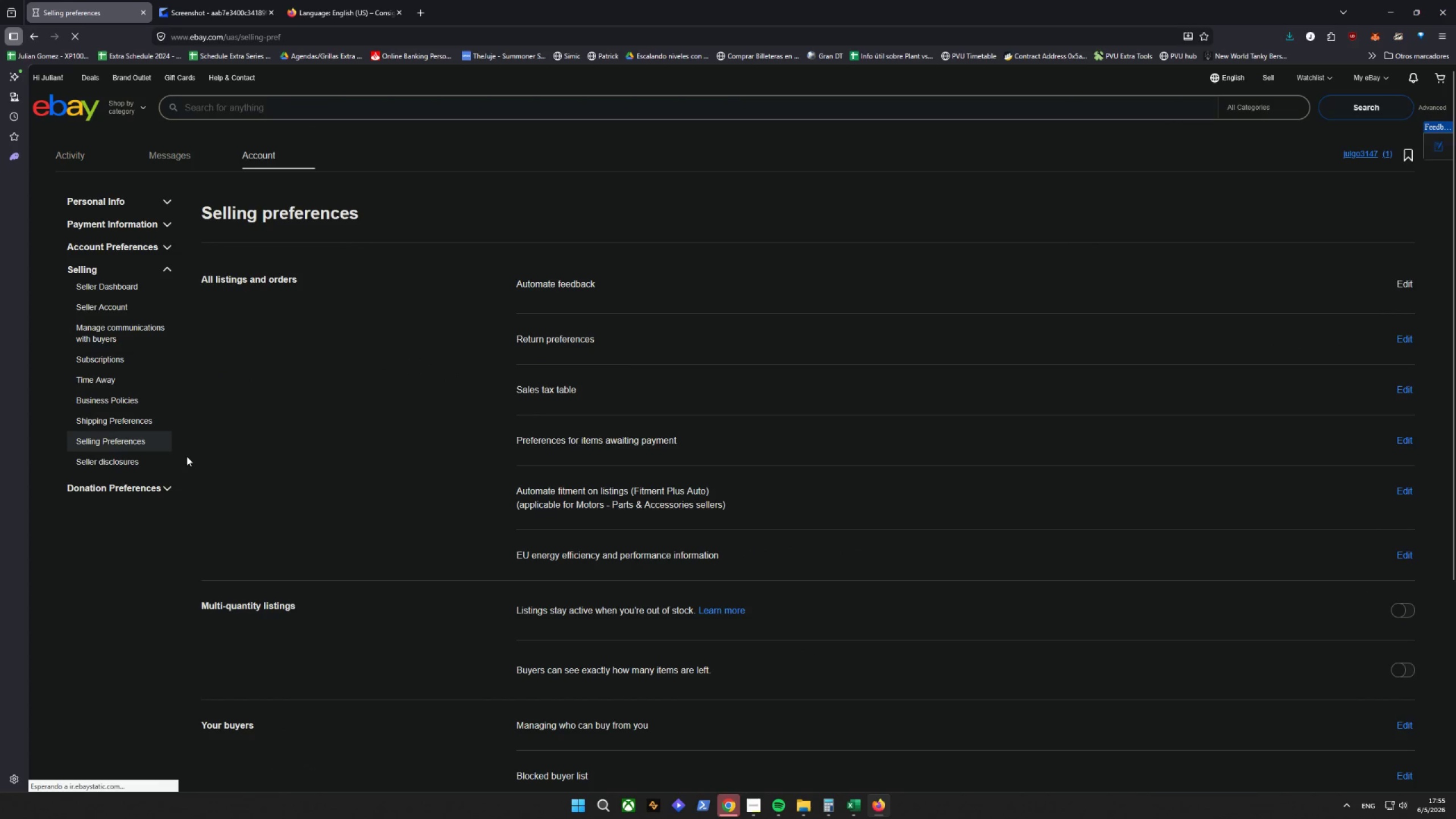 
left_click([163, 250])
 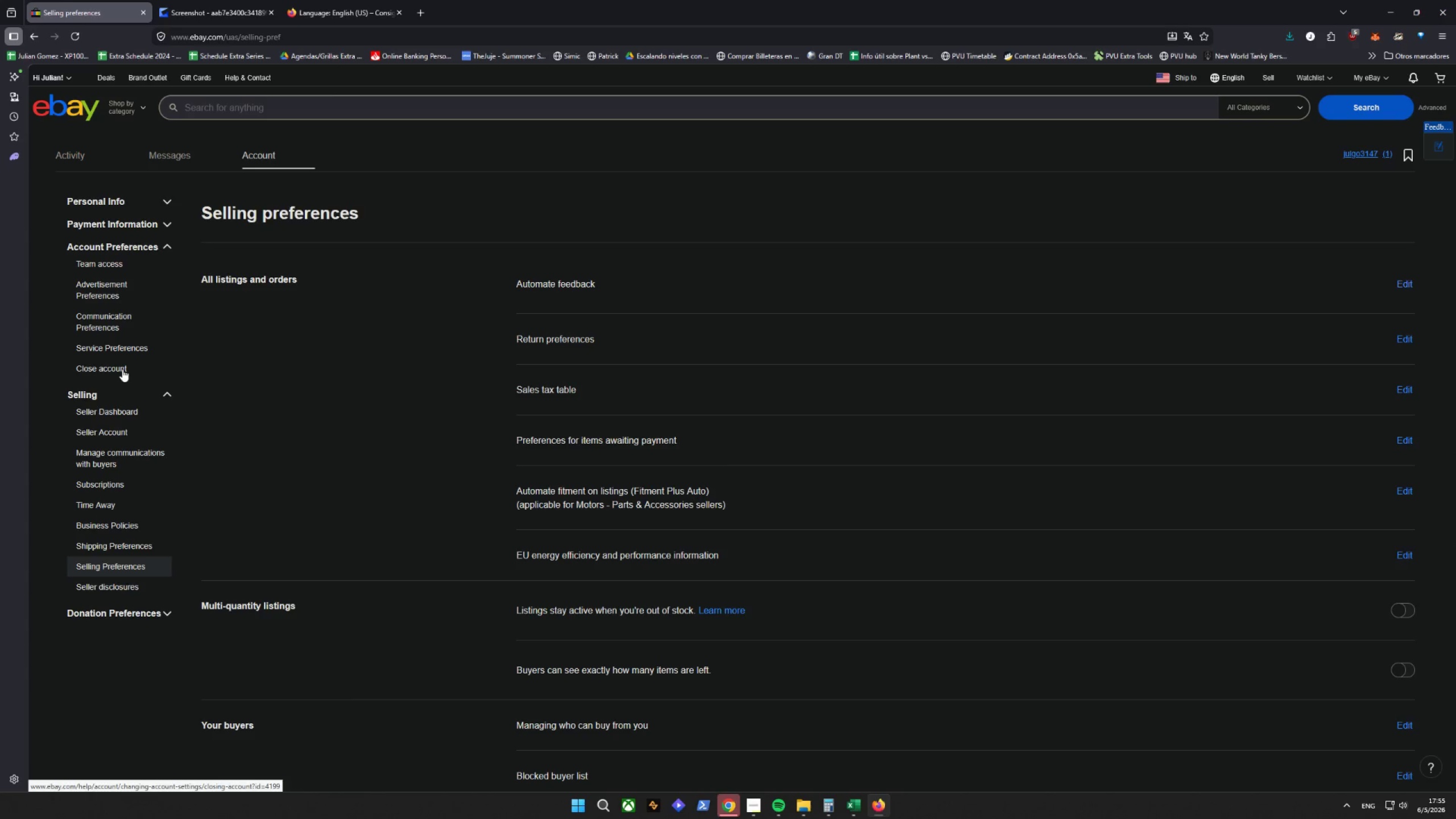 
wait(8.0)
 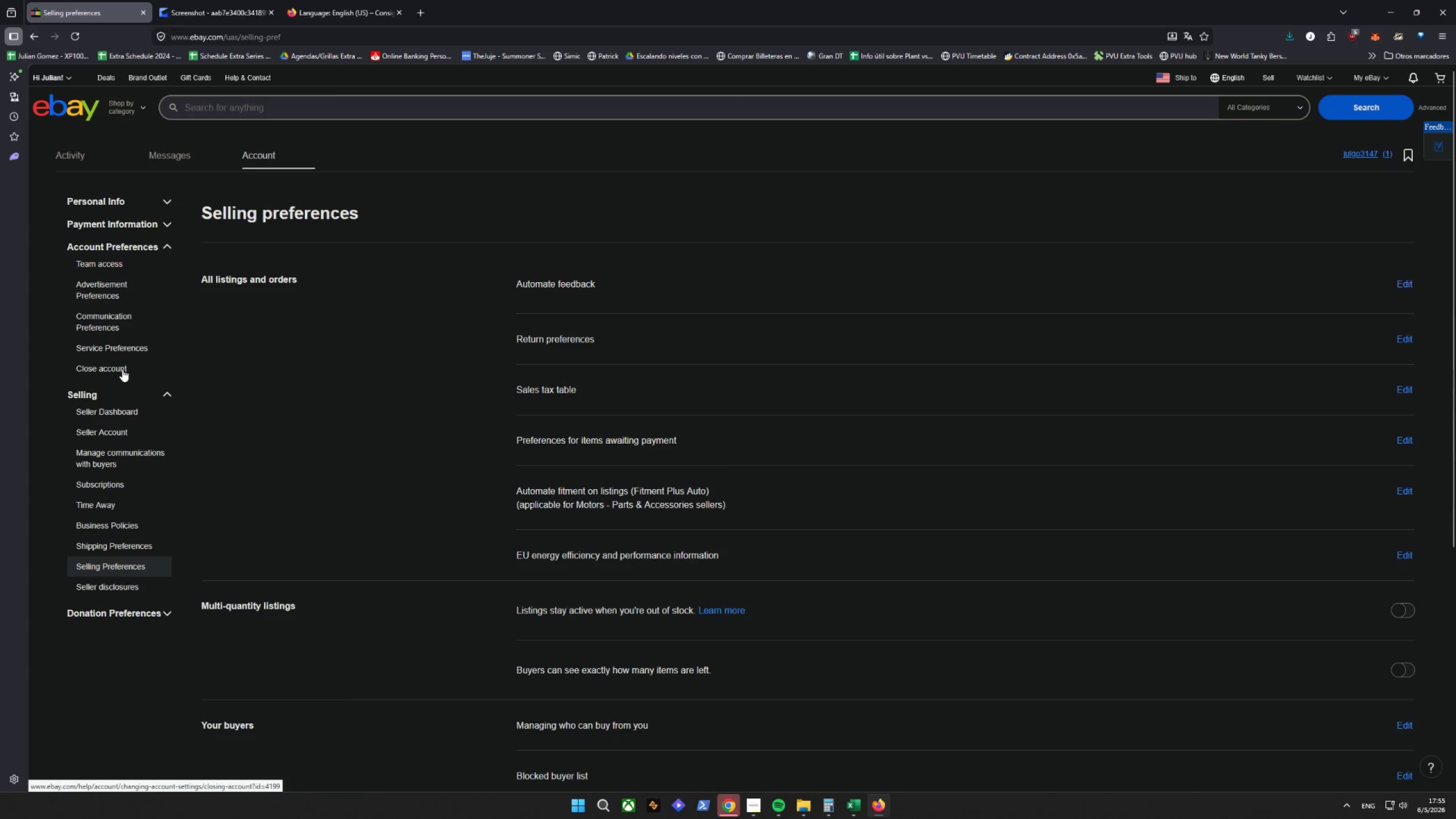 
left_click([162, 222])
 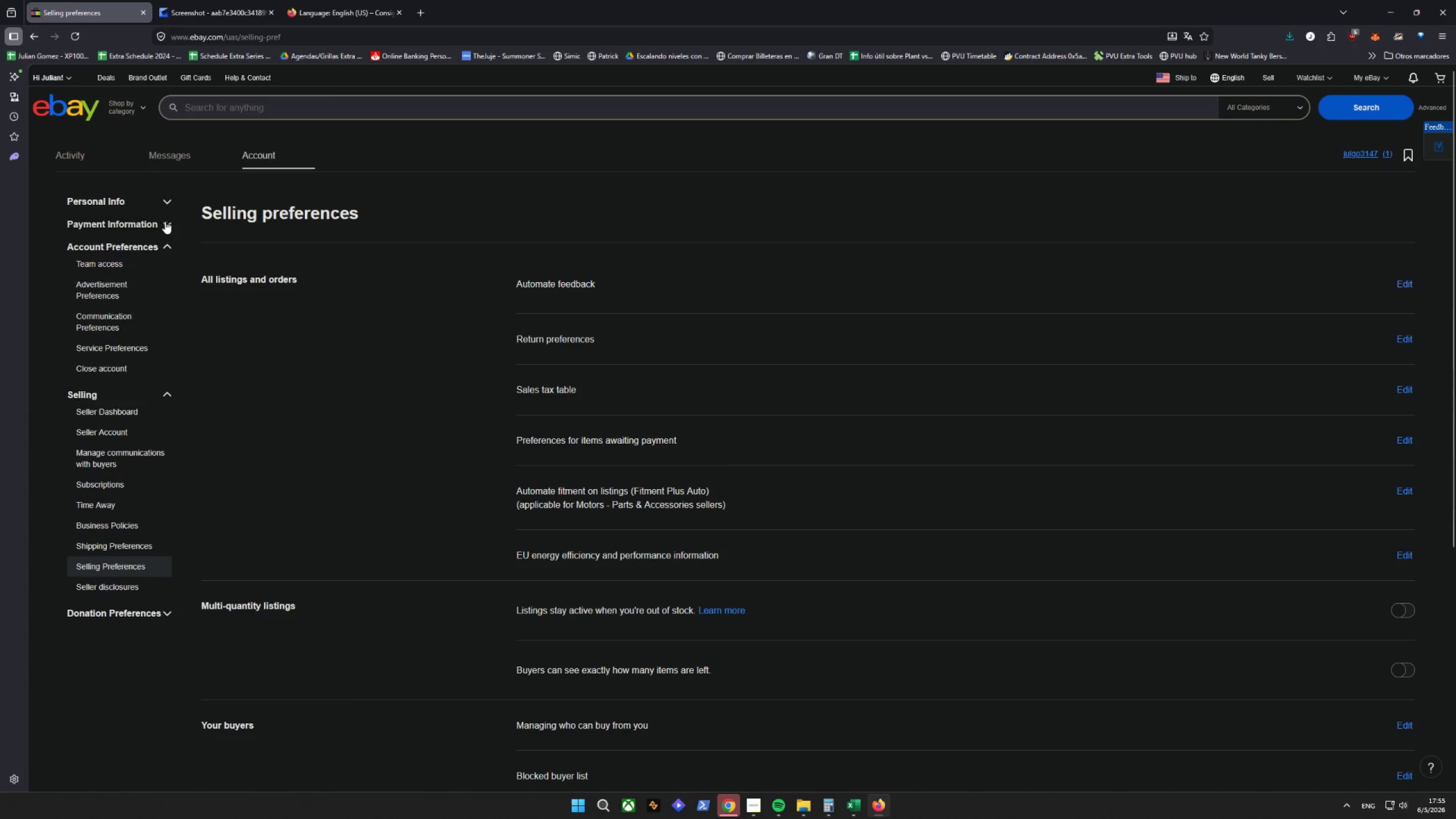 
double_click([168, 198])
 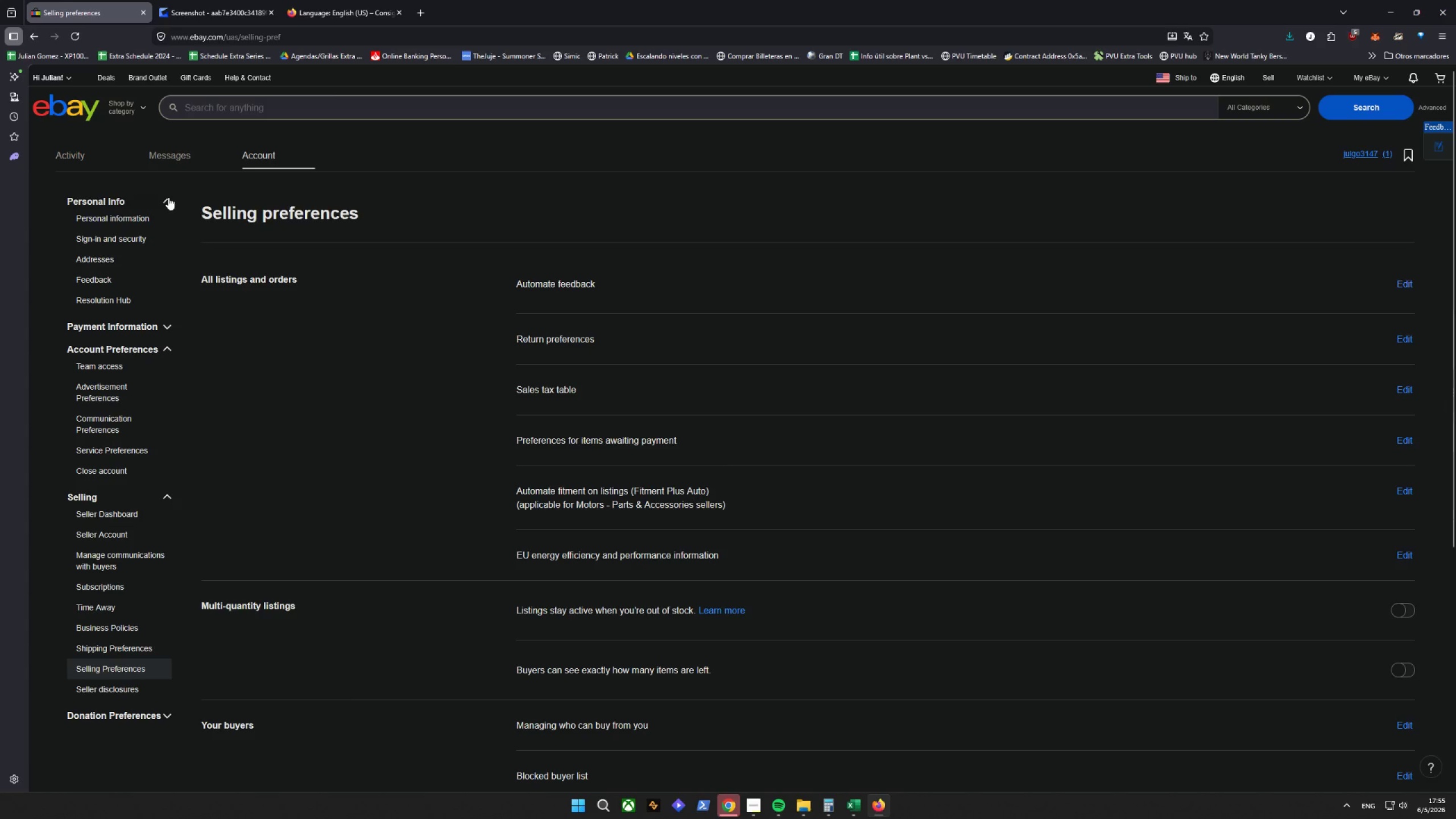 
left_click([168, 197])
 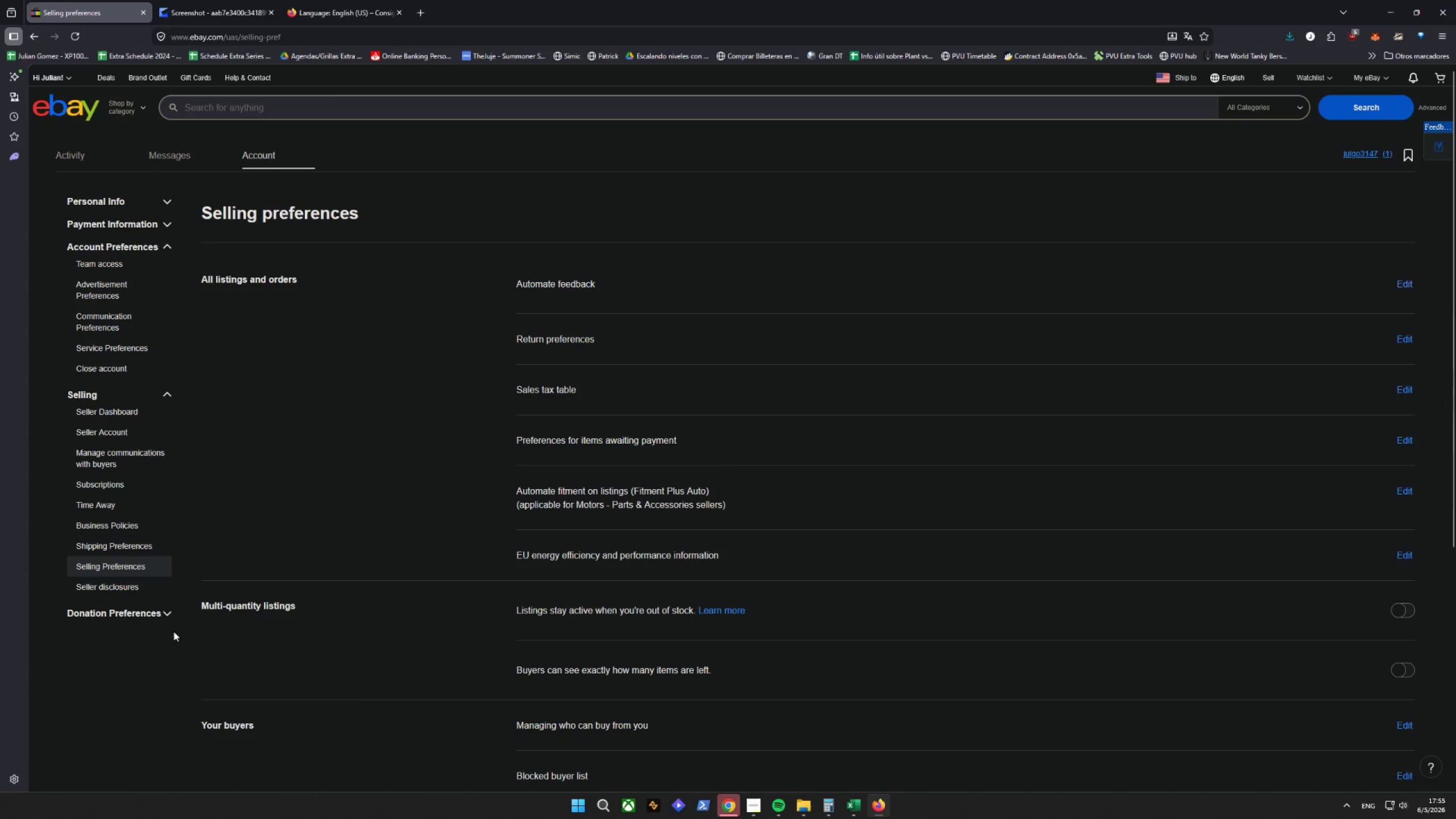 
left_click_drag(start_coordinate=[172, 615], to_coordinate=[166, 613])
 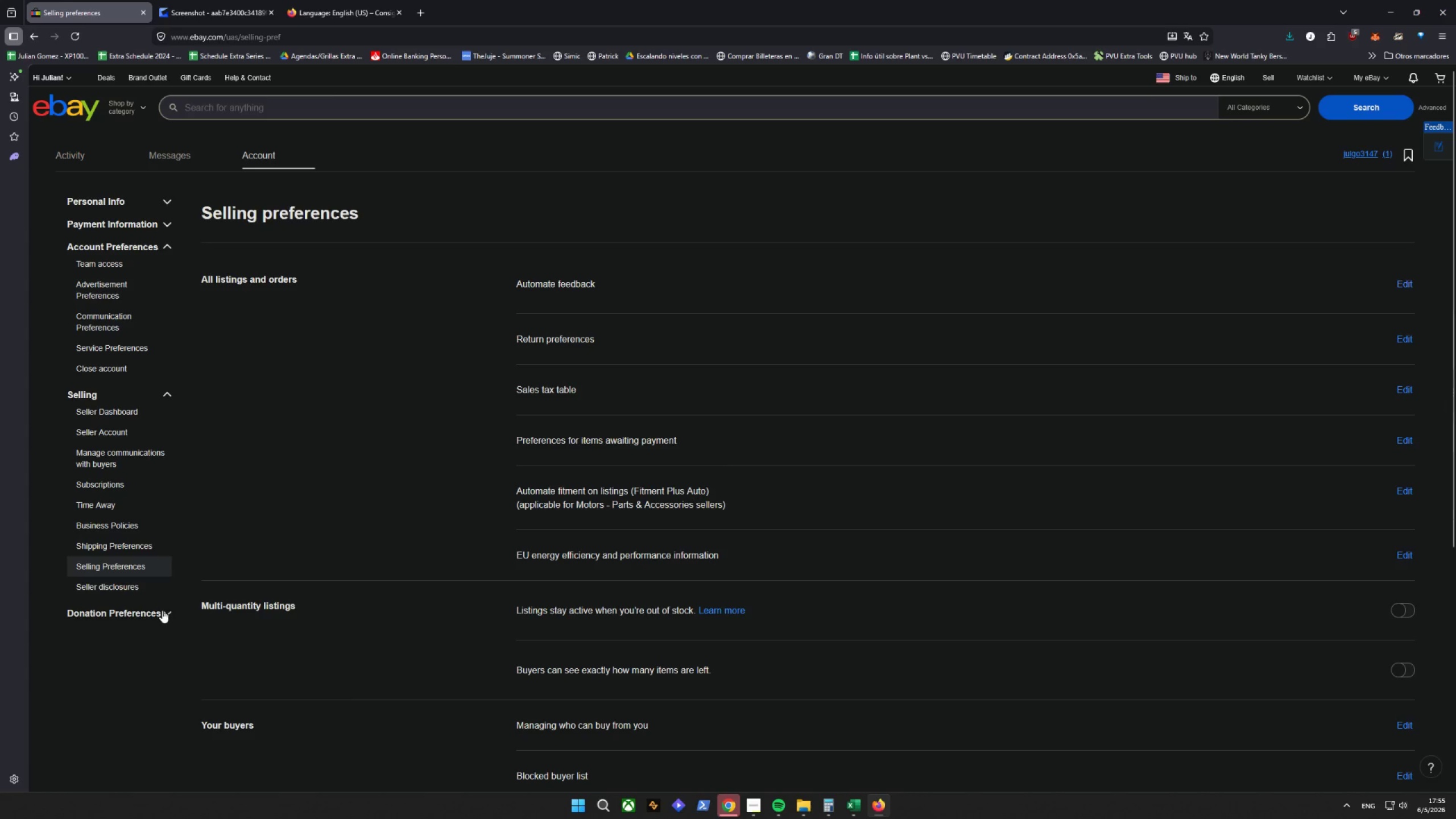 
double_click([162, 610])
 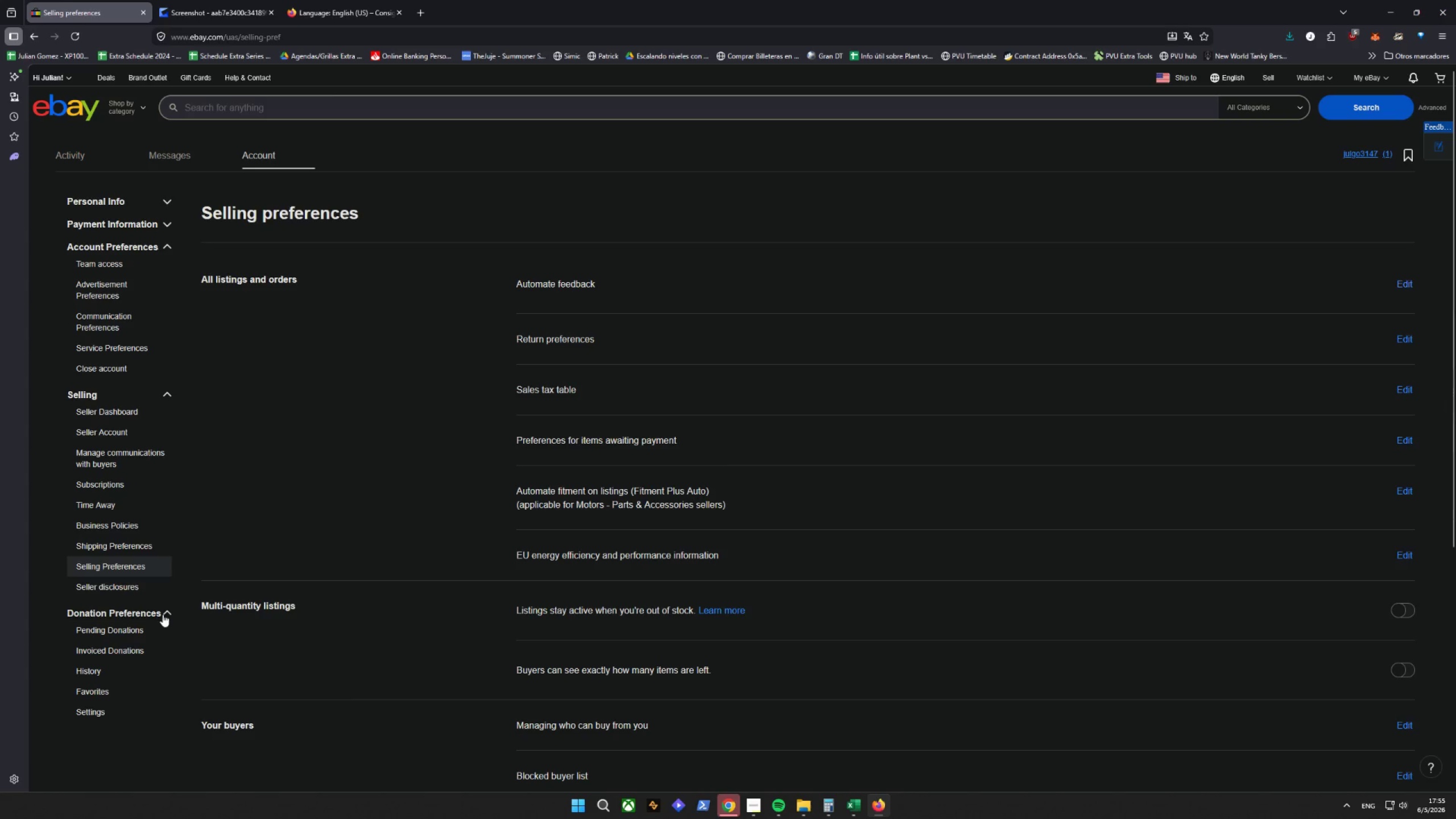 
left_click([162, 612])
 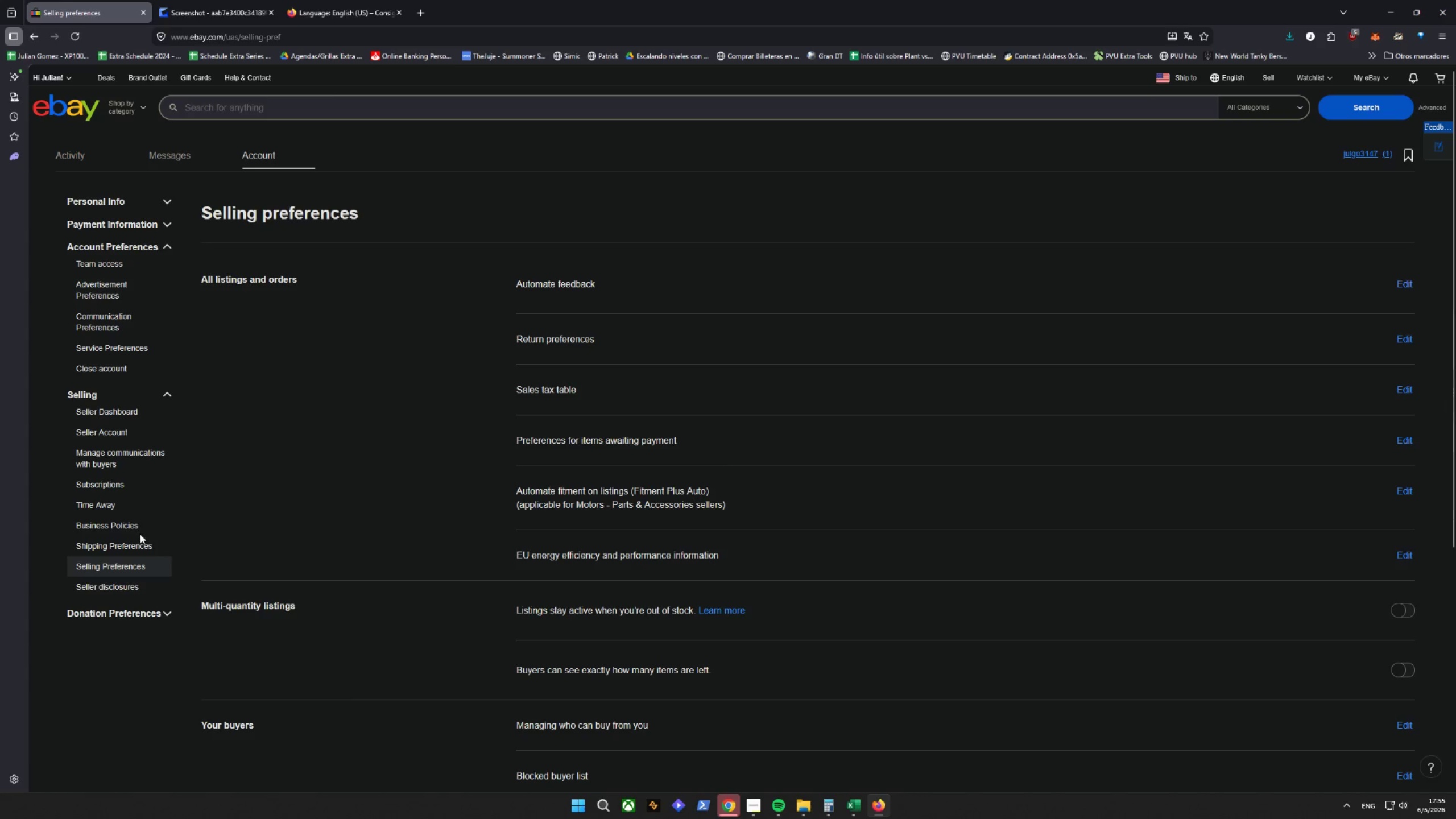 
left_click([134, 547])
 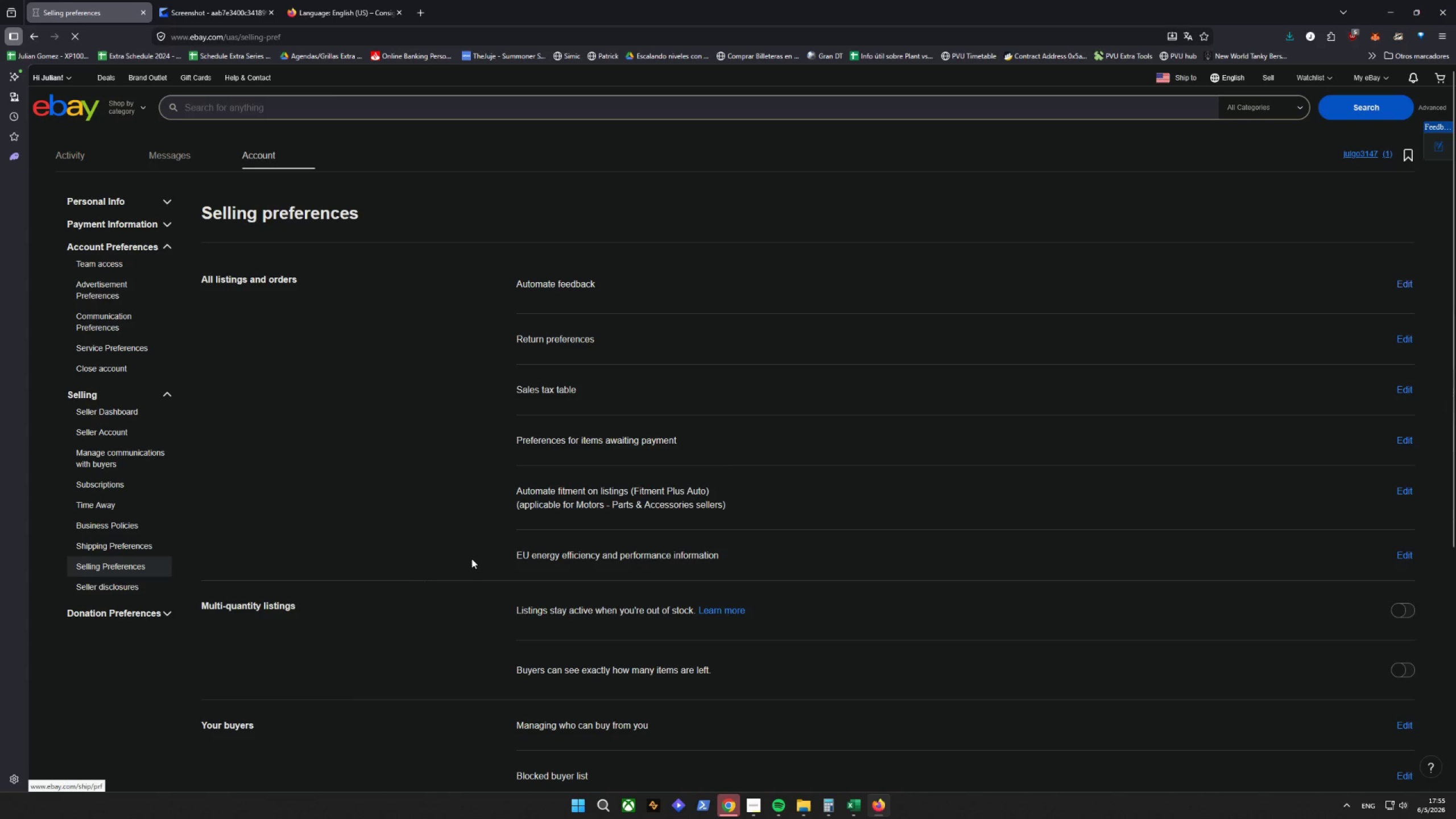 
mouse_move([470, 548])
 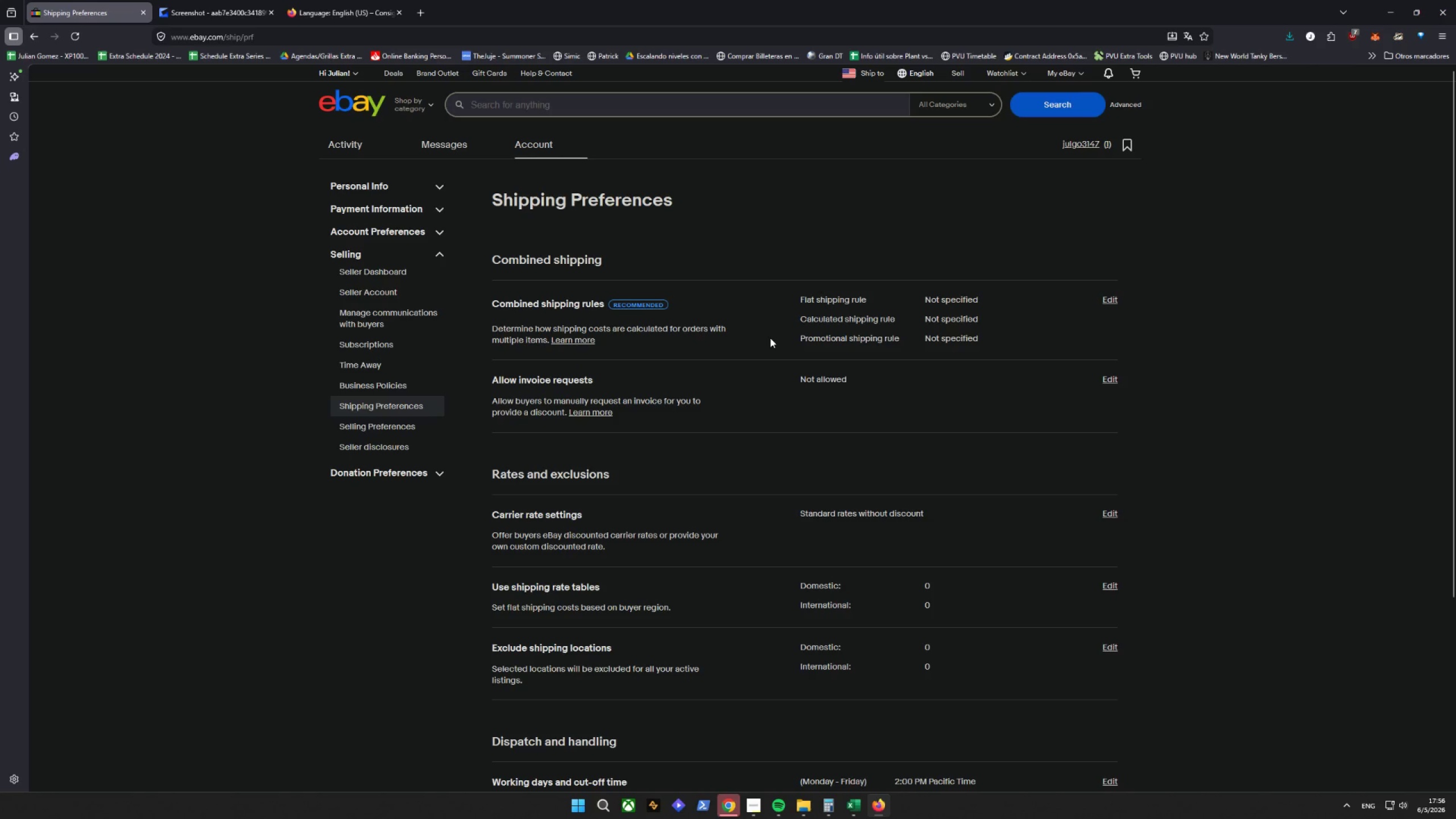 
scroll: coordinate [778, 377], scroll_direction: down, amount: 3.0
 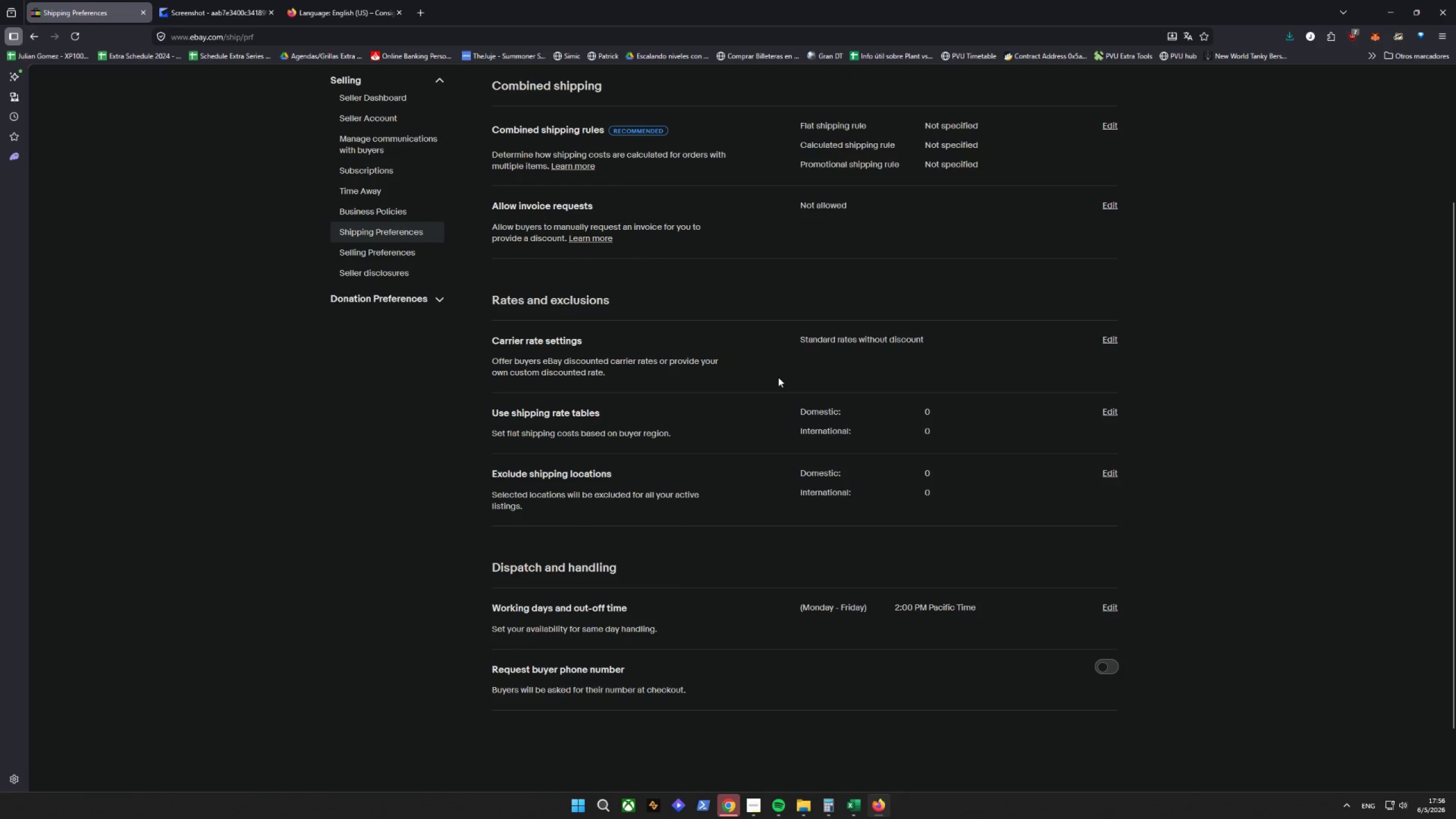 
scroll: coordinate [778, 377], scroll_direction: up, amount: 3.0
 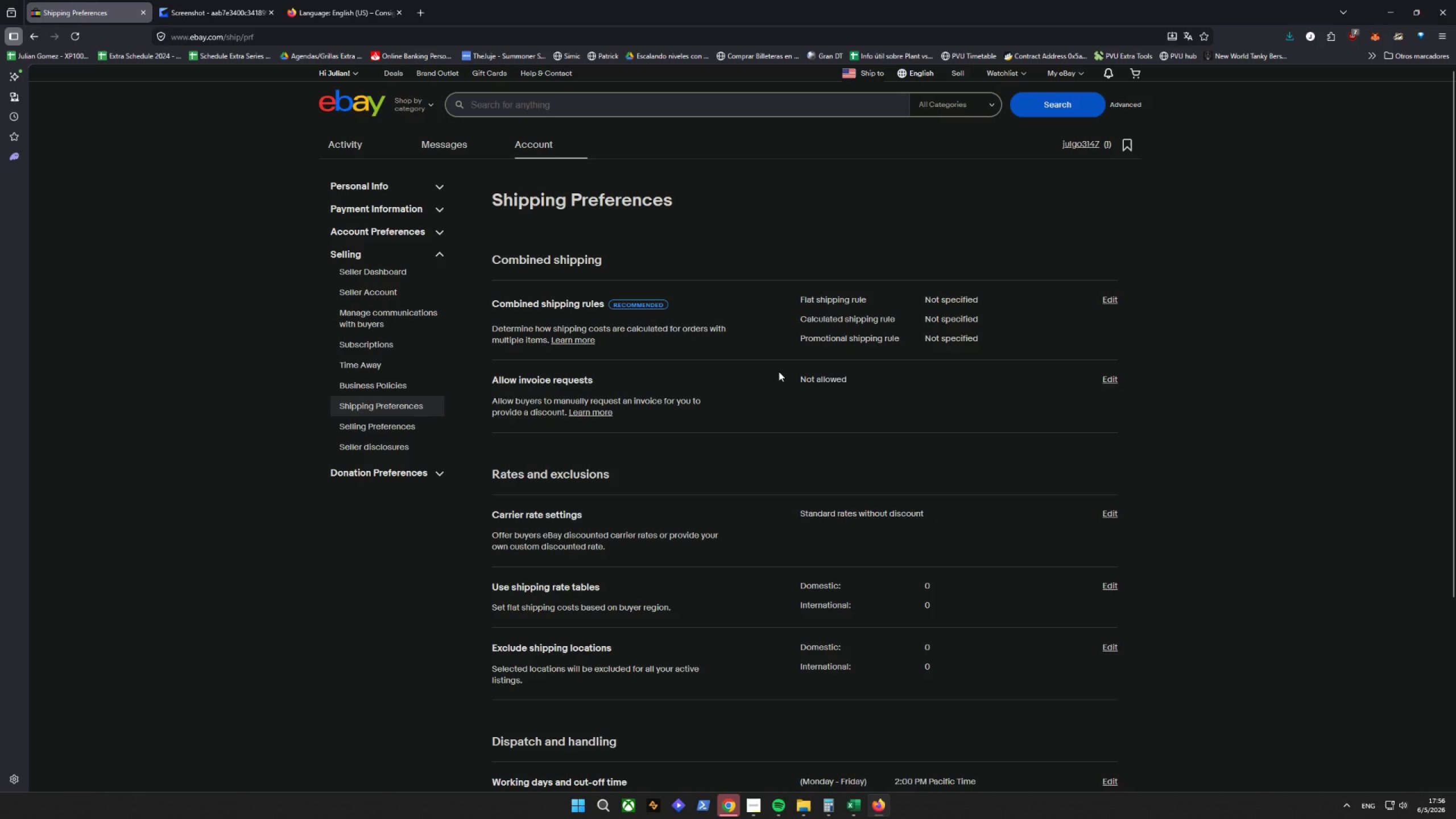 
wait(8.26)
 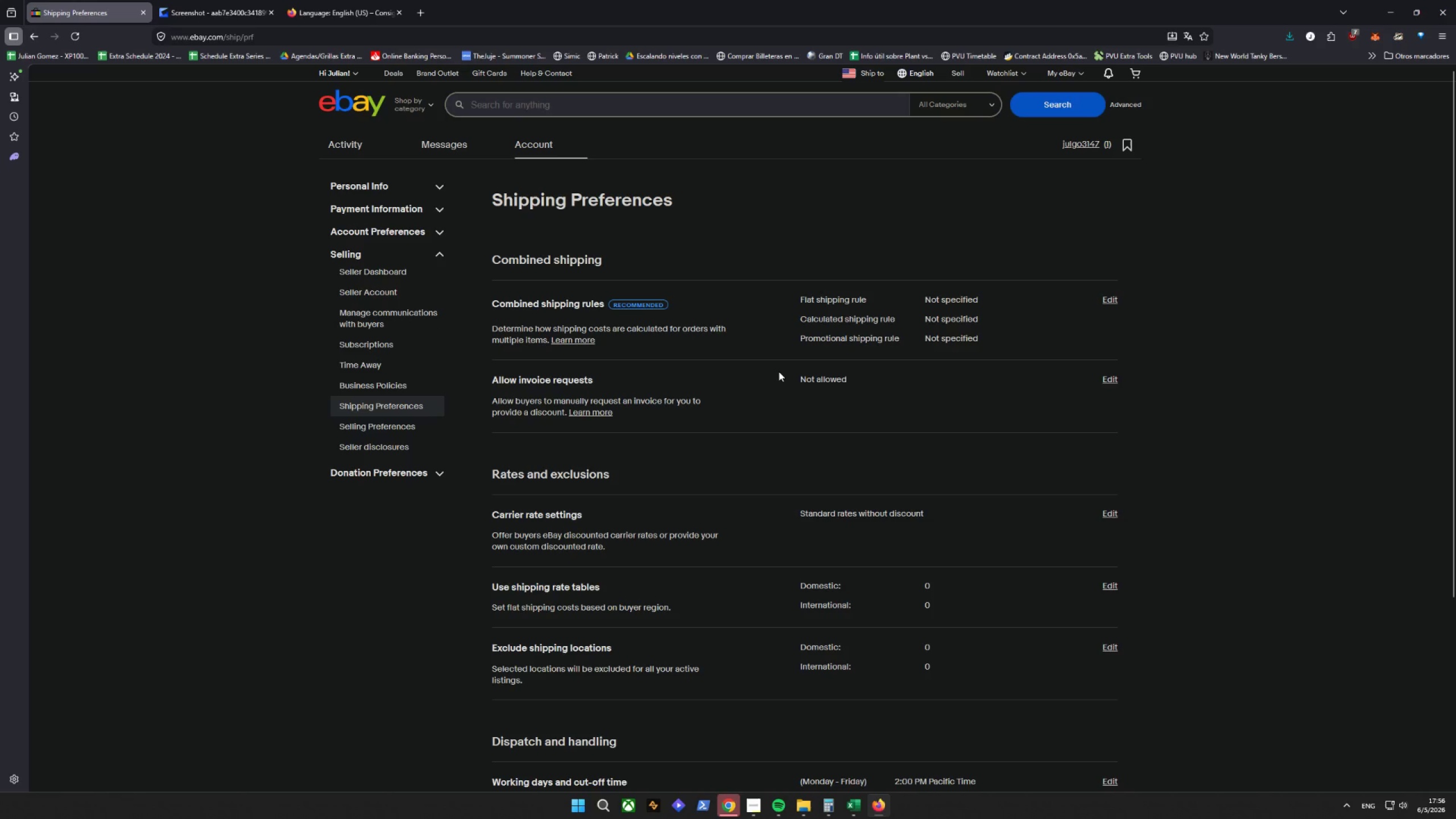 
left_click([1111, 302])
 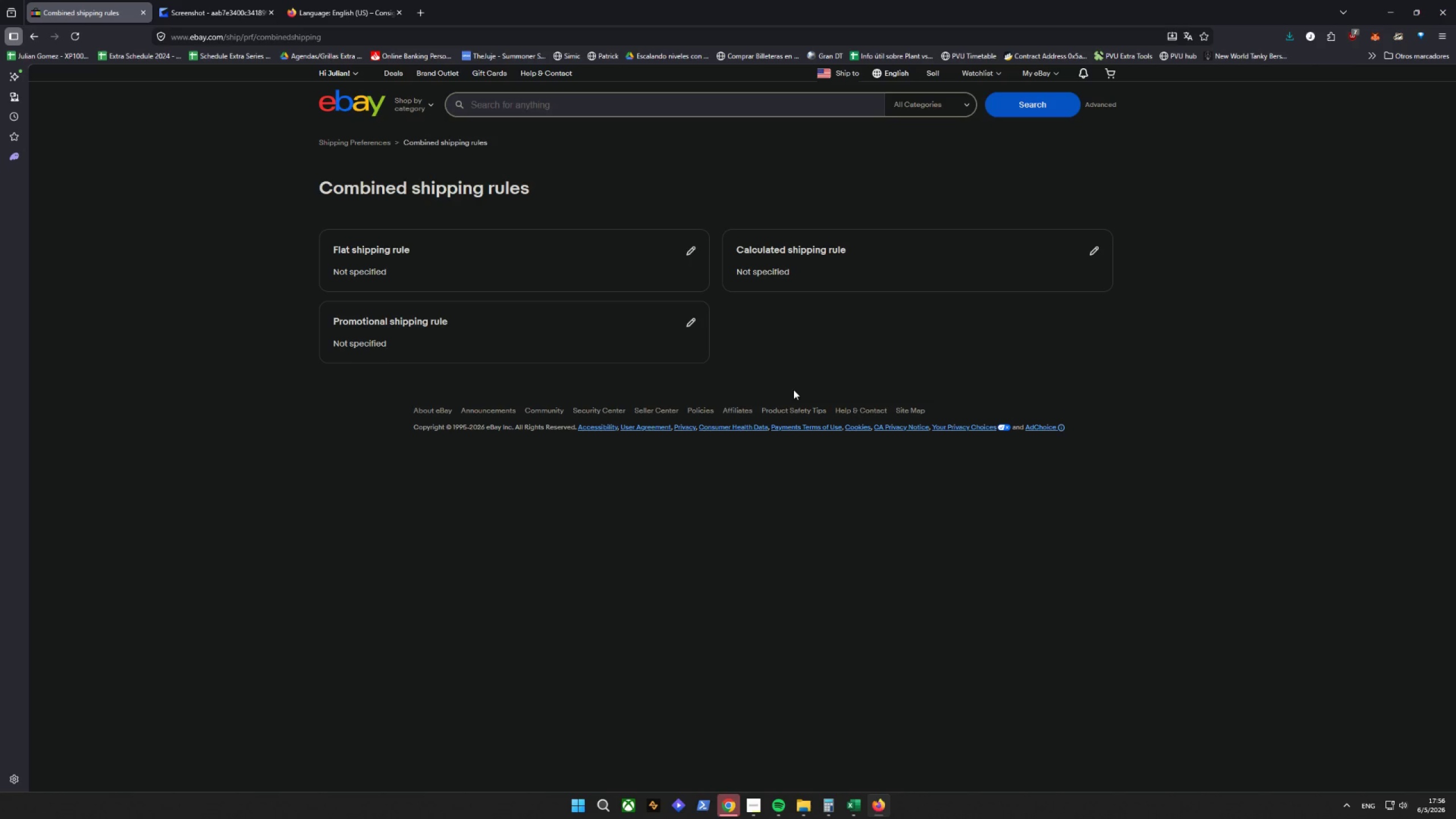 
wait(24.89)
 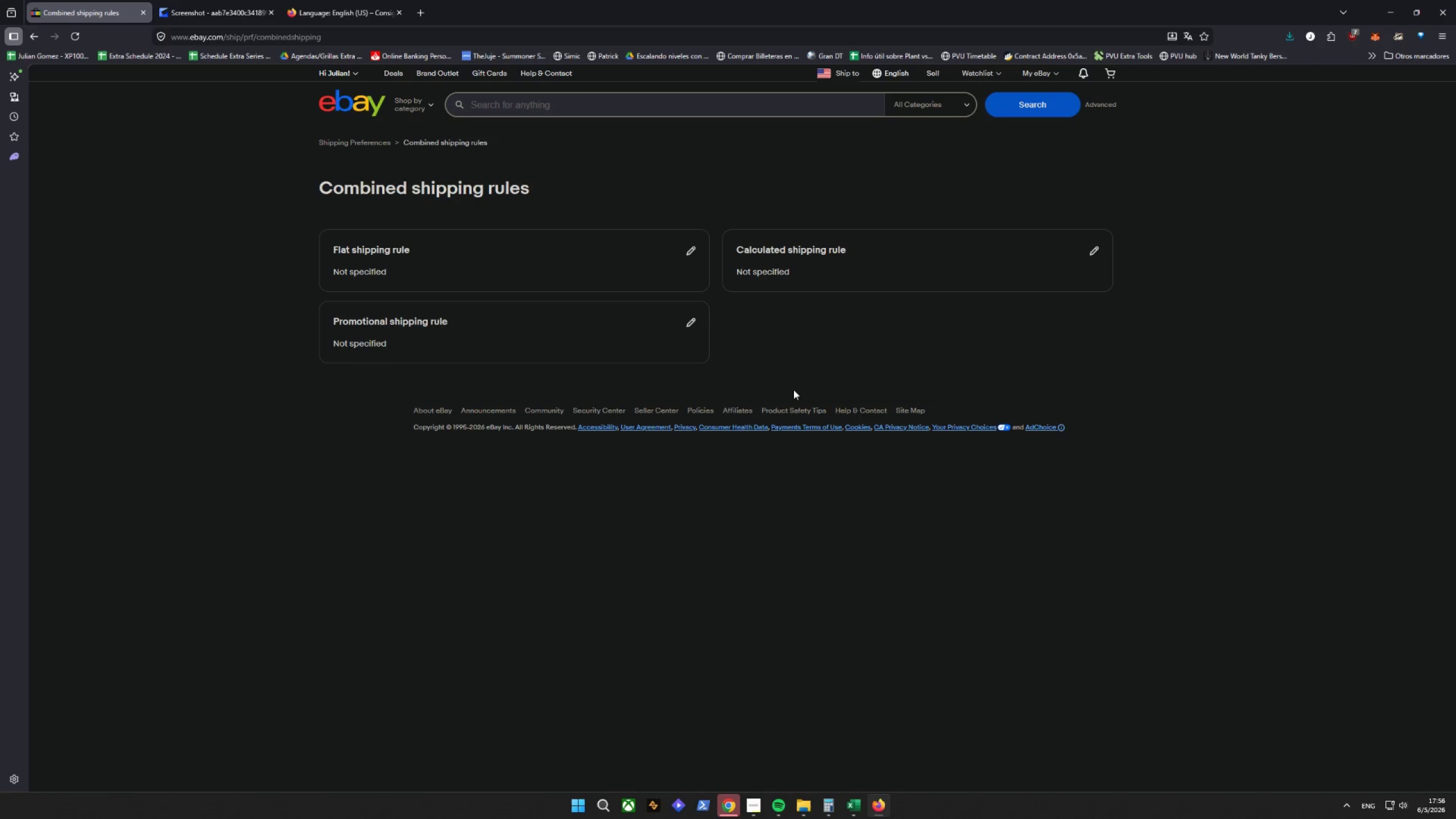 
left_click([692, 253])
 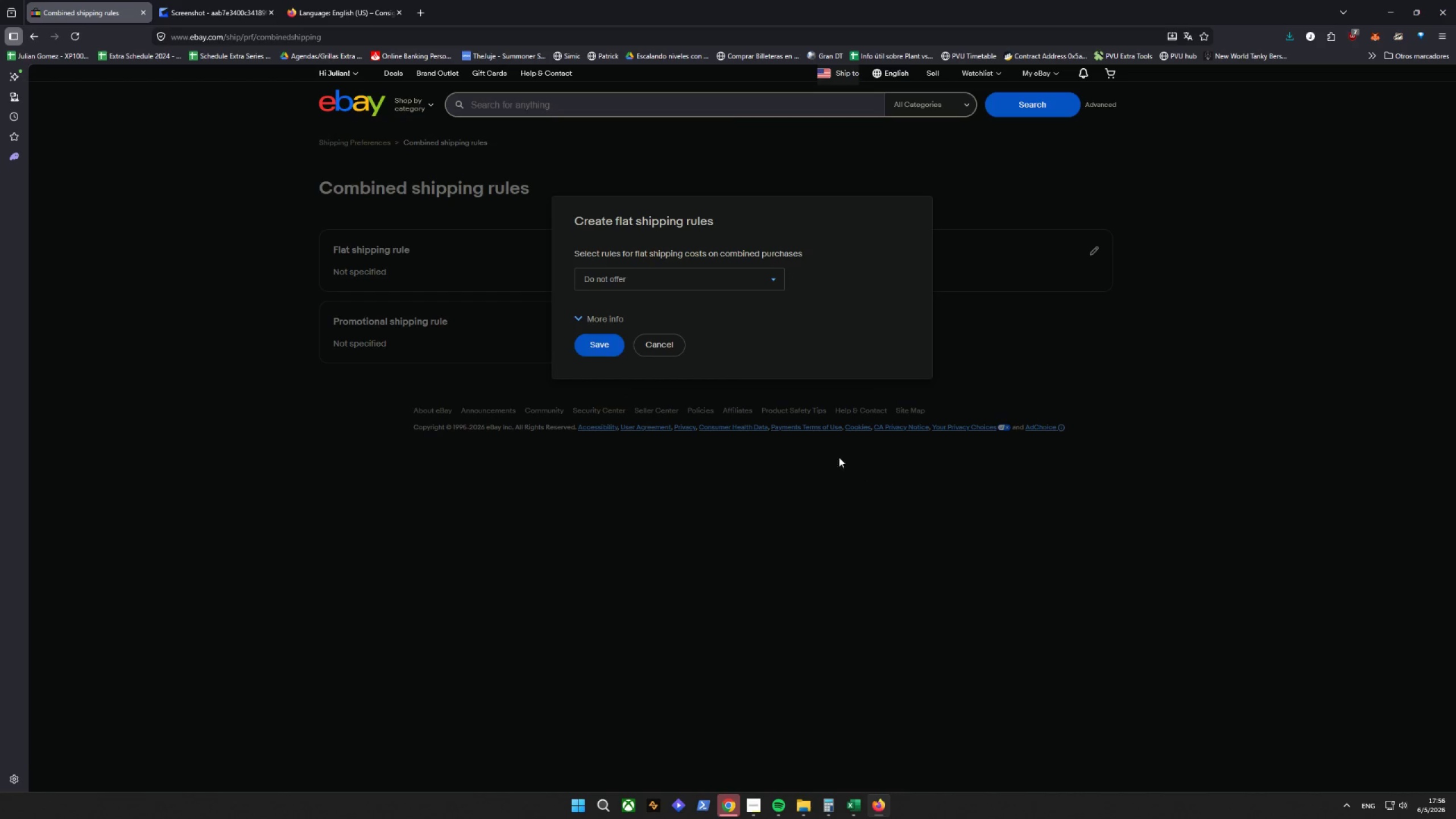 
left_click([738, 282])
 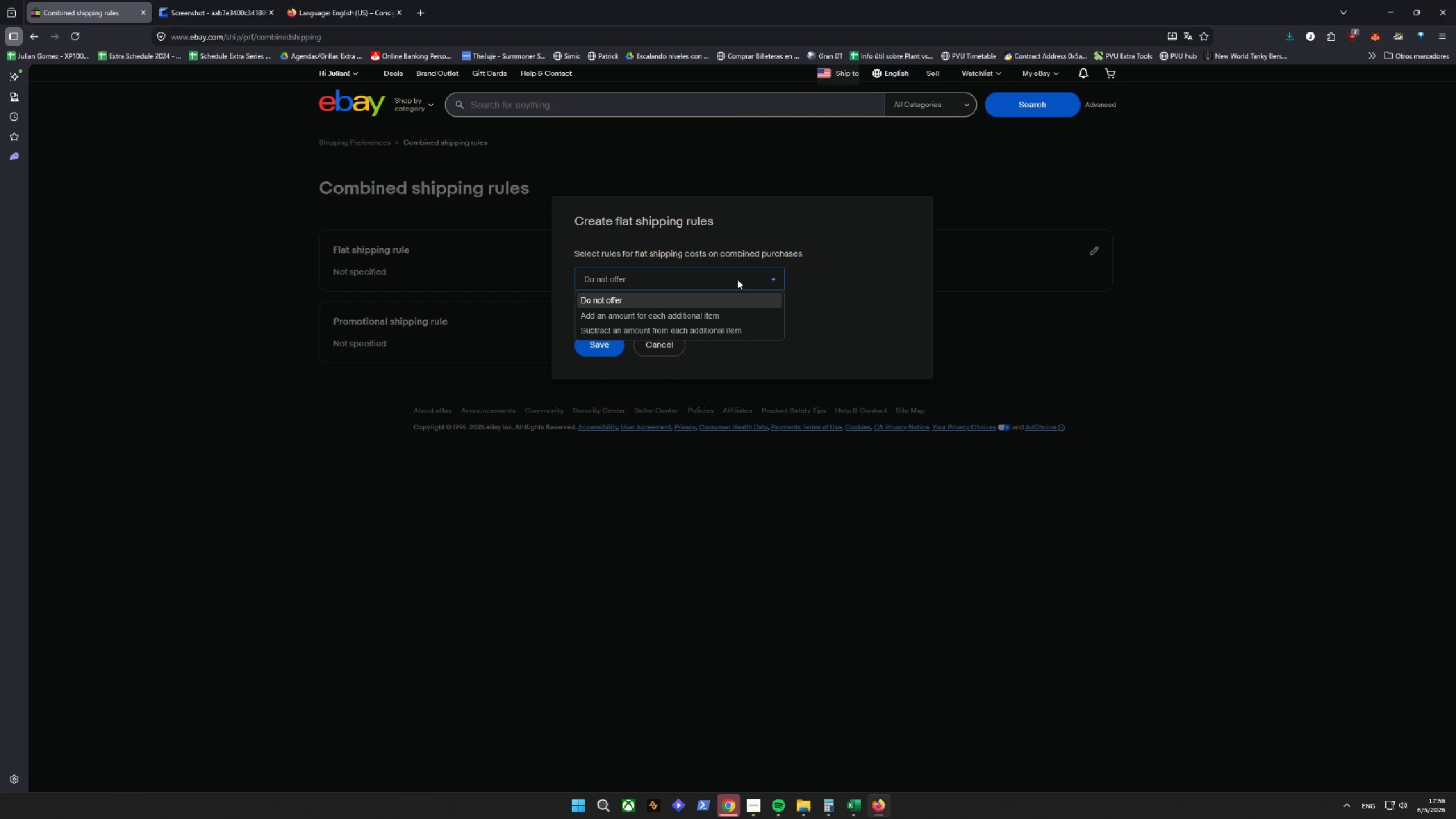 
left_click([737, 279])
 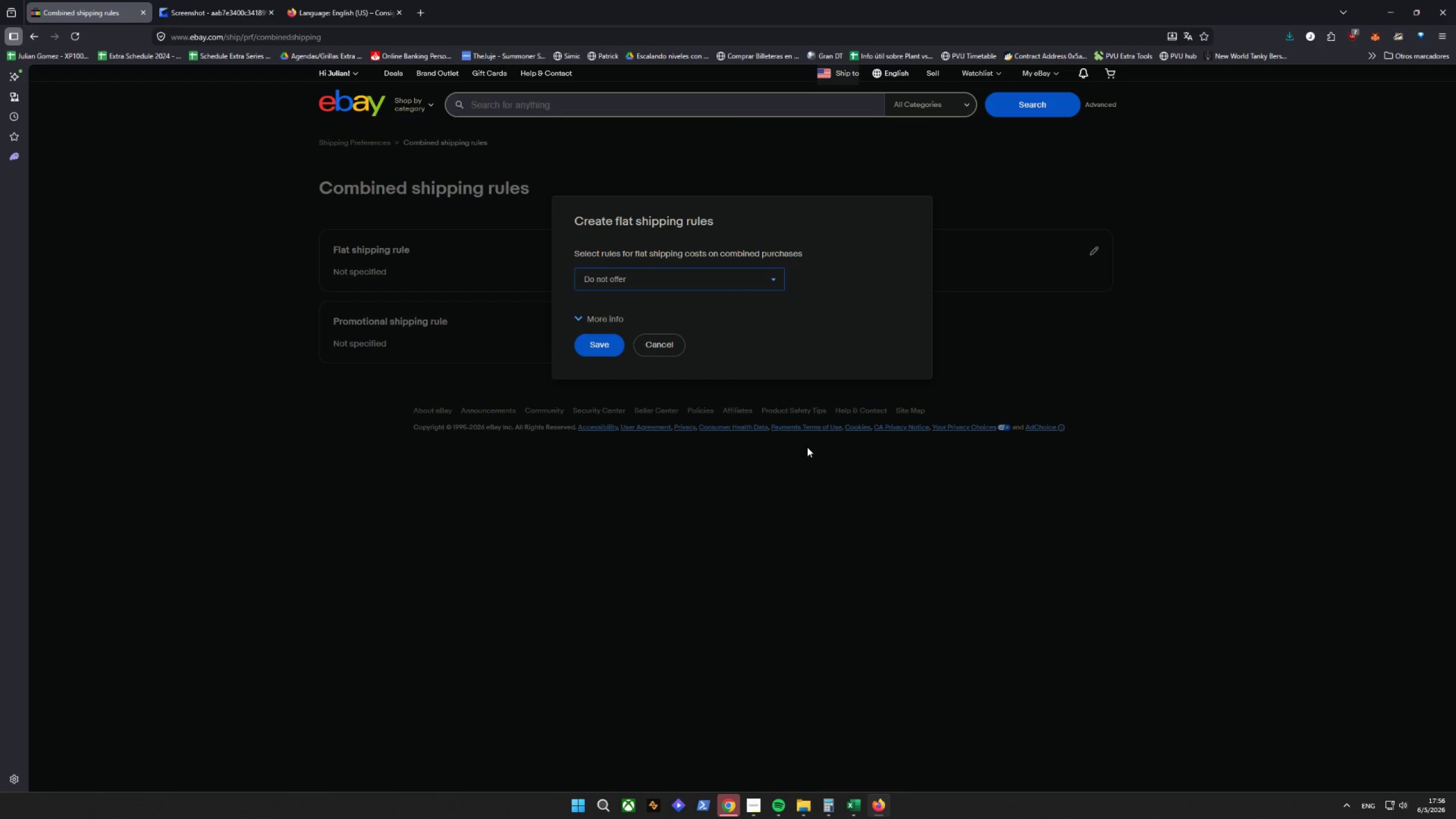 
wait(13.16)
 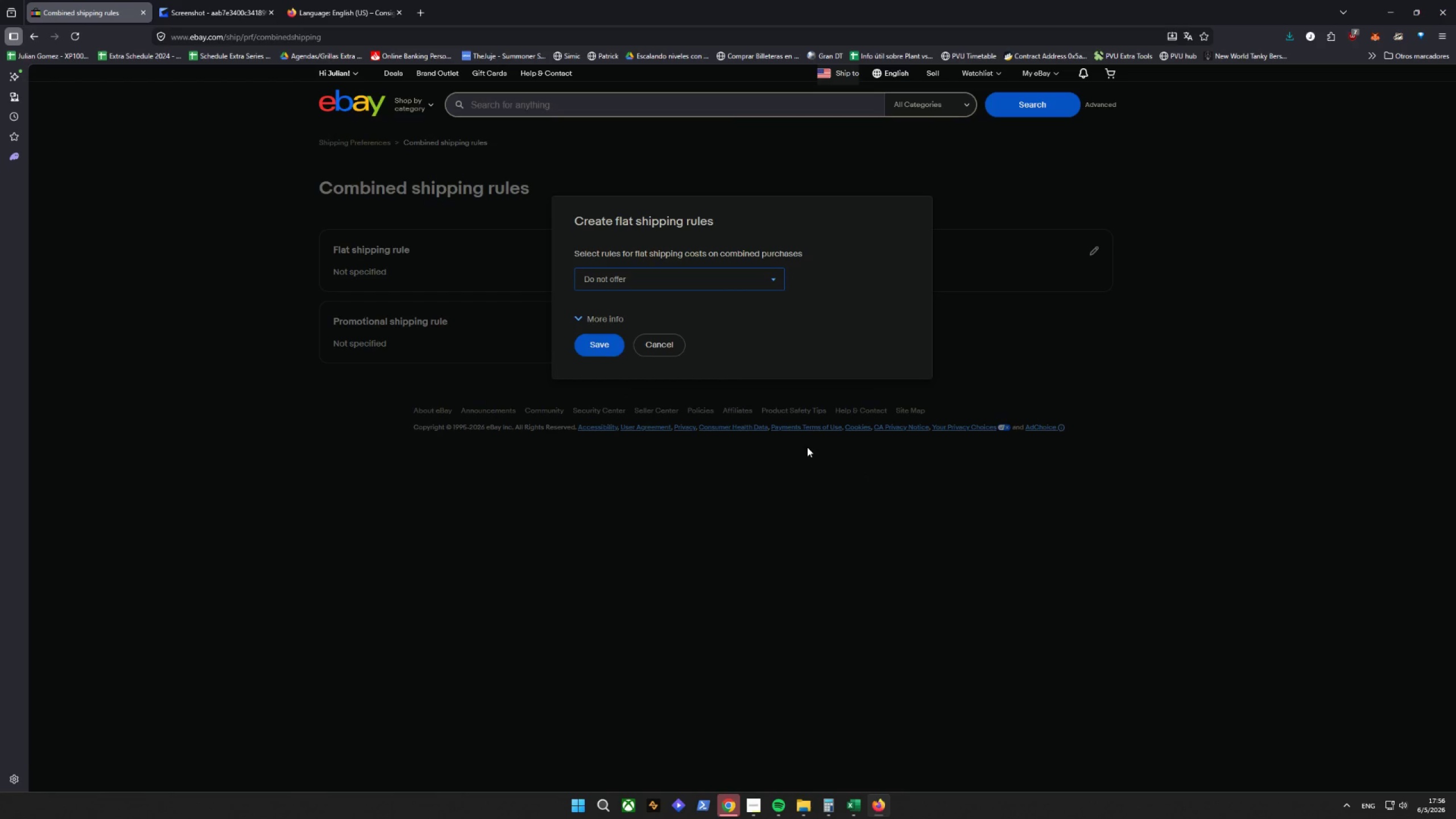 
left_click([741, 289])
 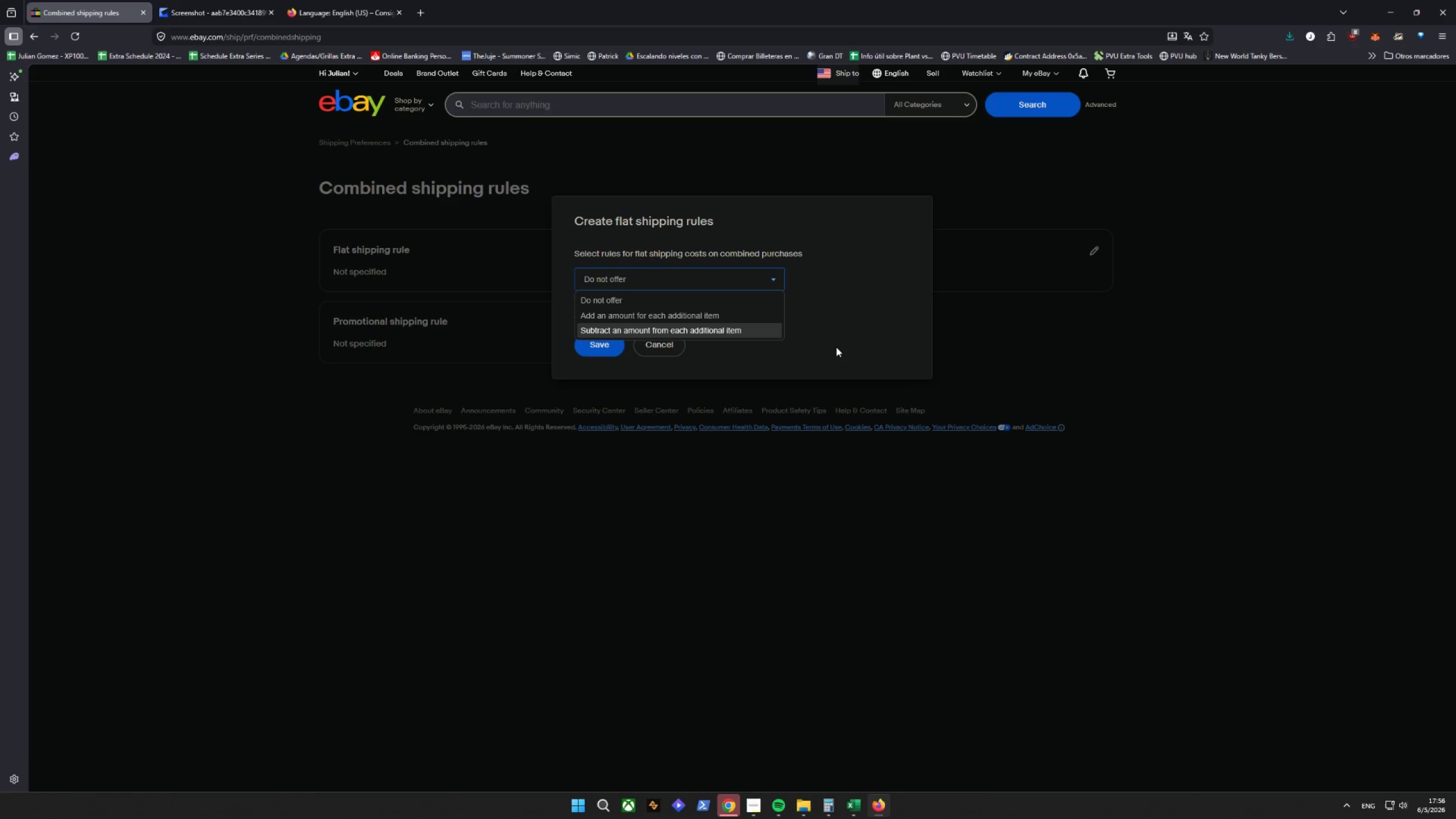 
wait(6.08)
 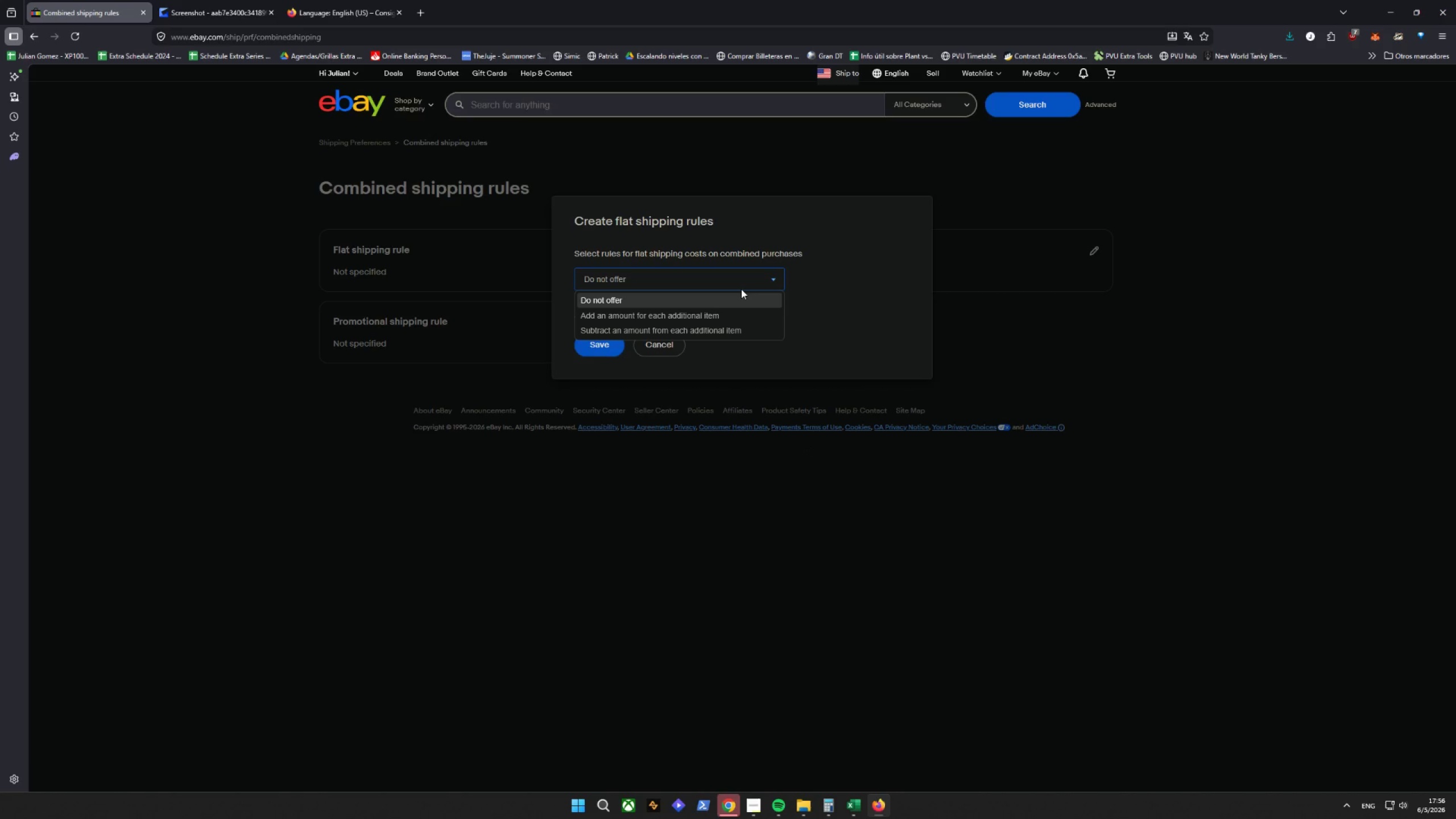 
double_click([662, 350])
 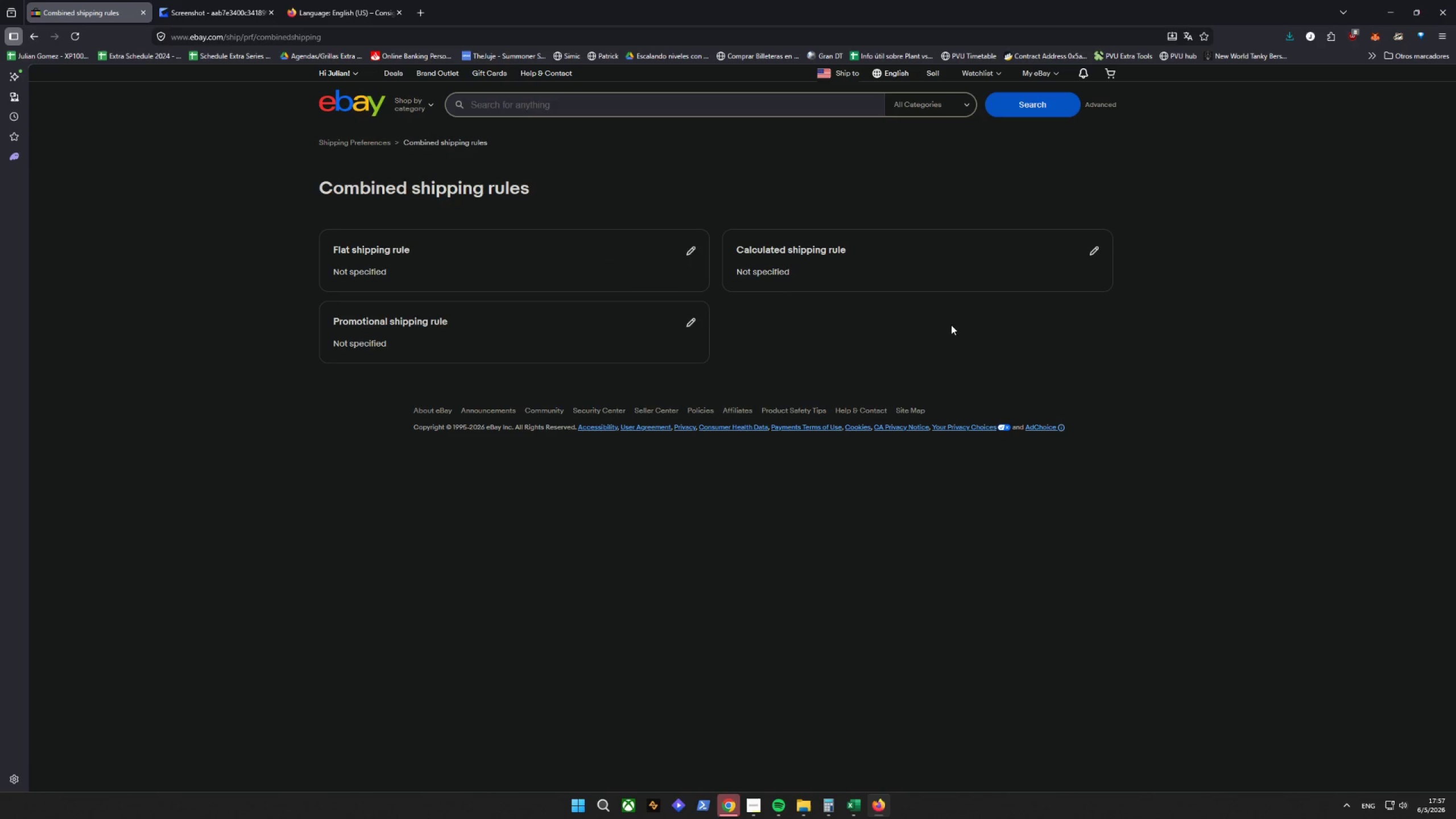 
wait(5.41)
 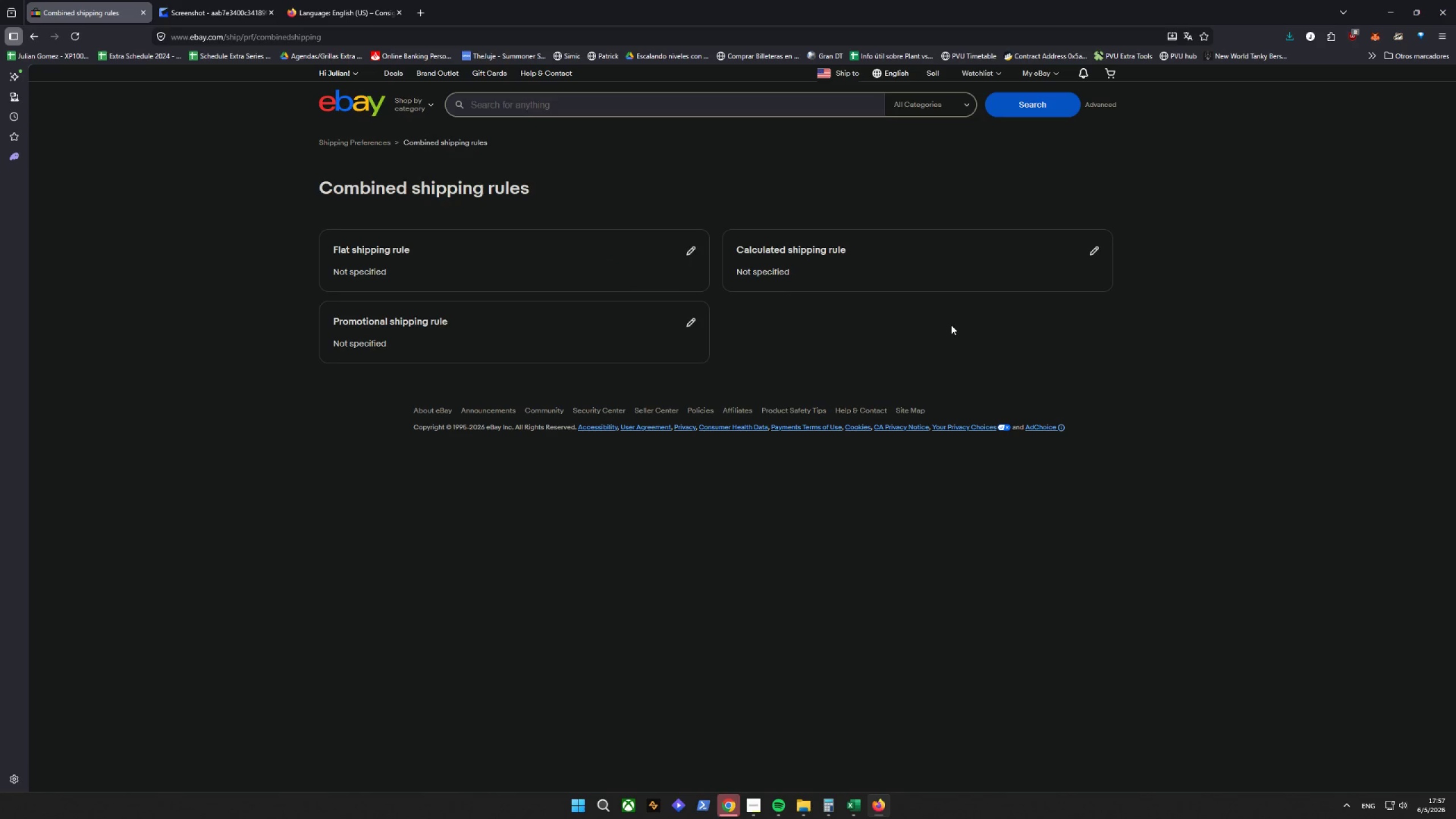 
left_click([1086, 253])
 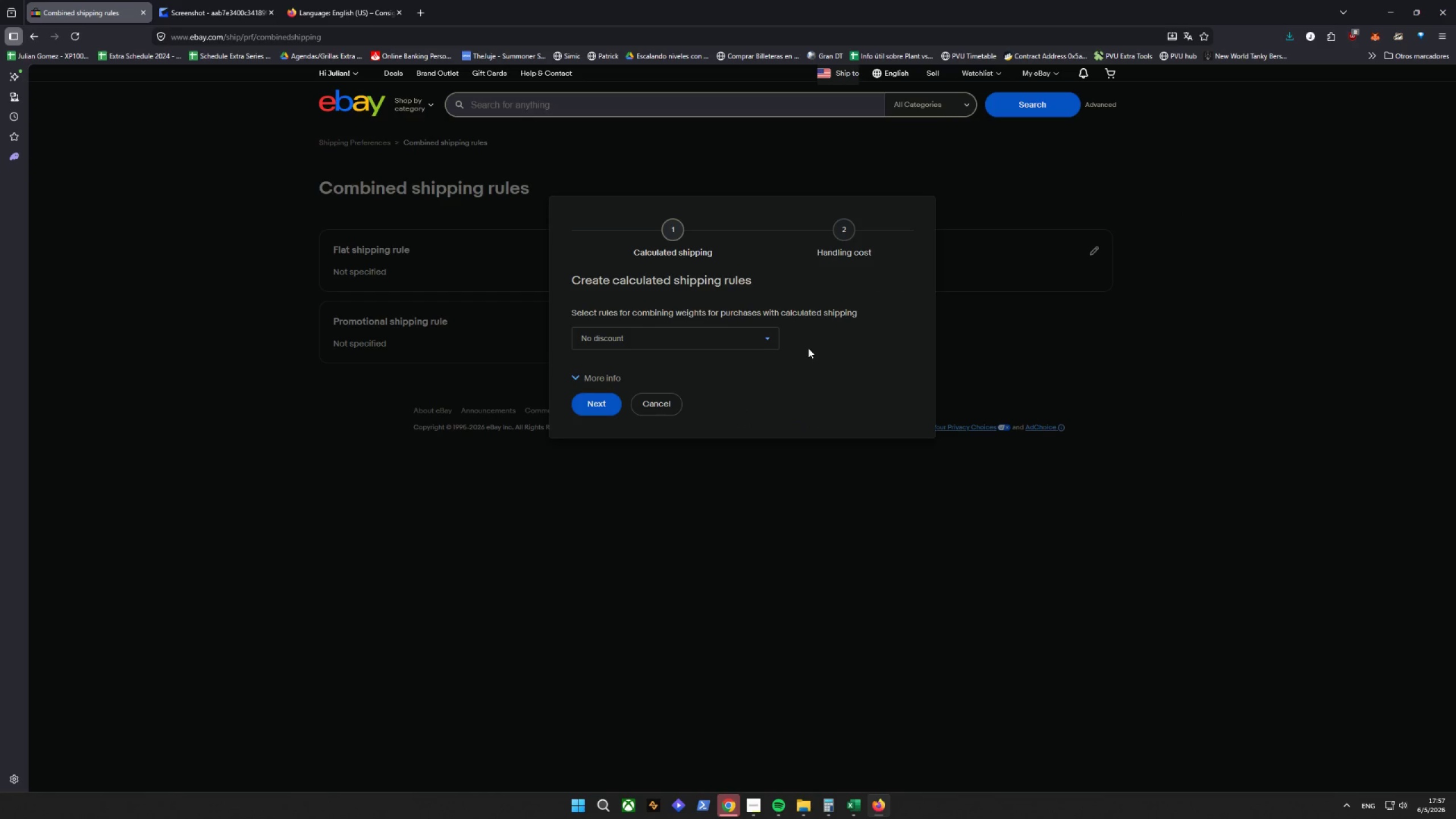 
left_click([733, 342])
 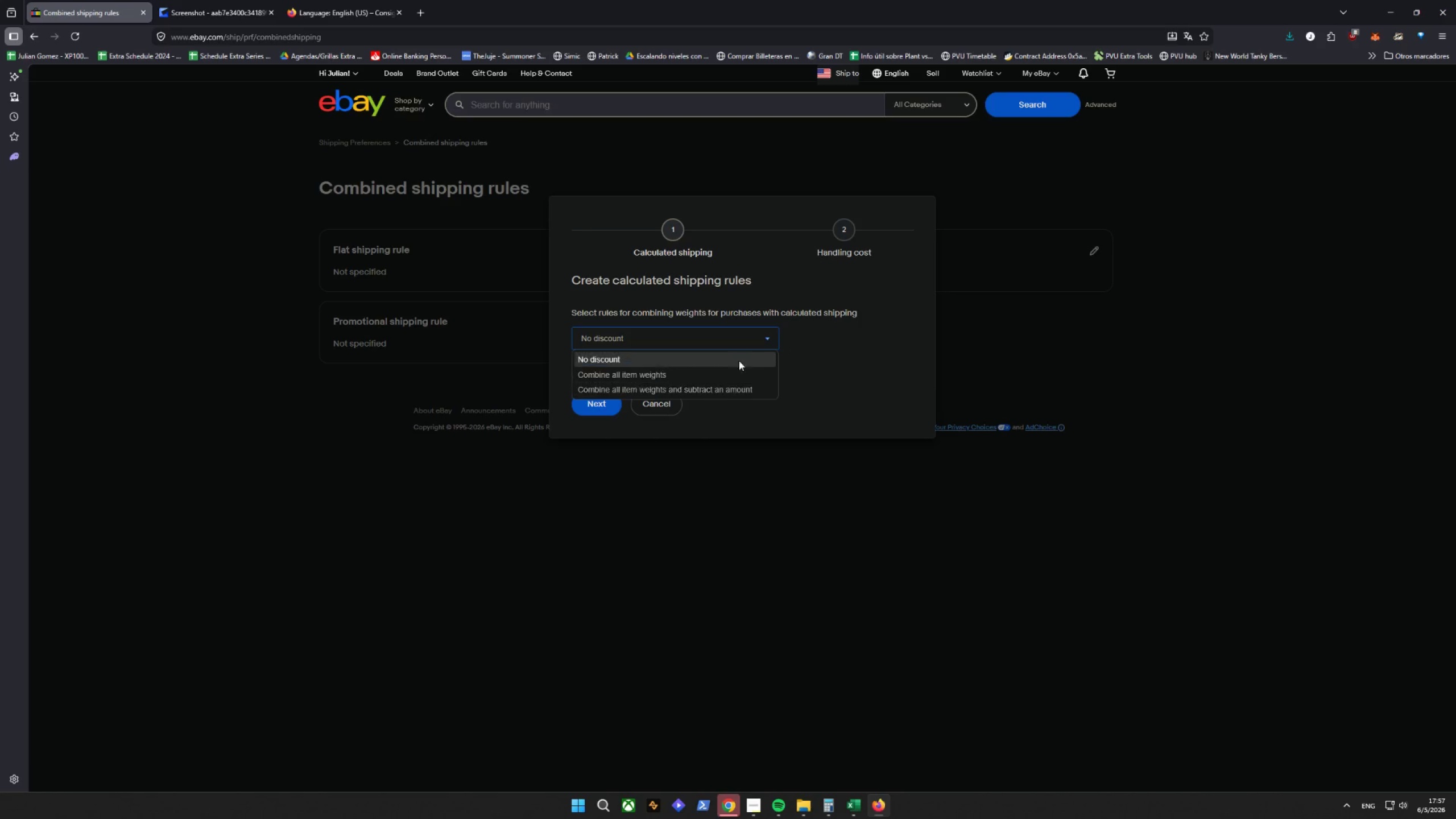 
double_click([770, 341])
 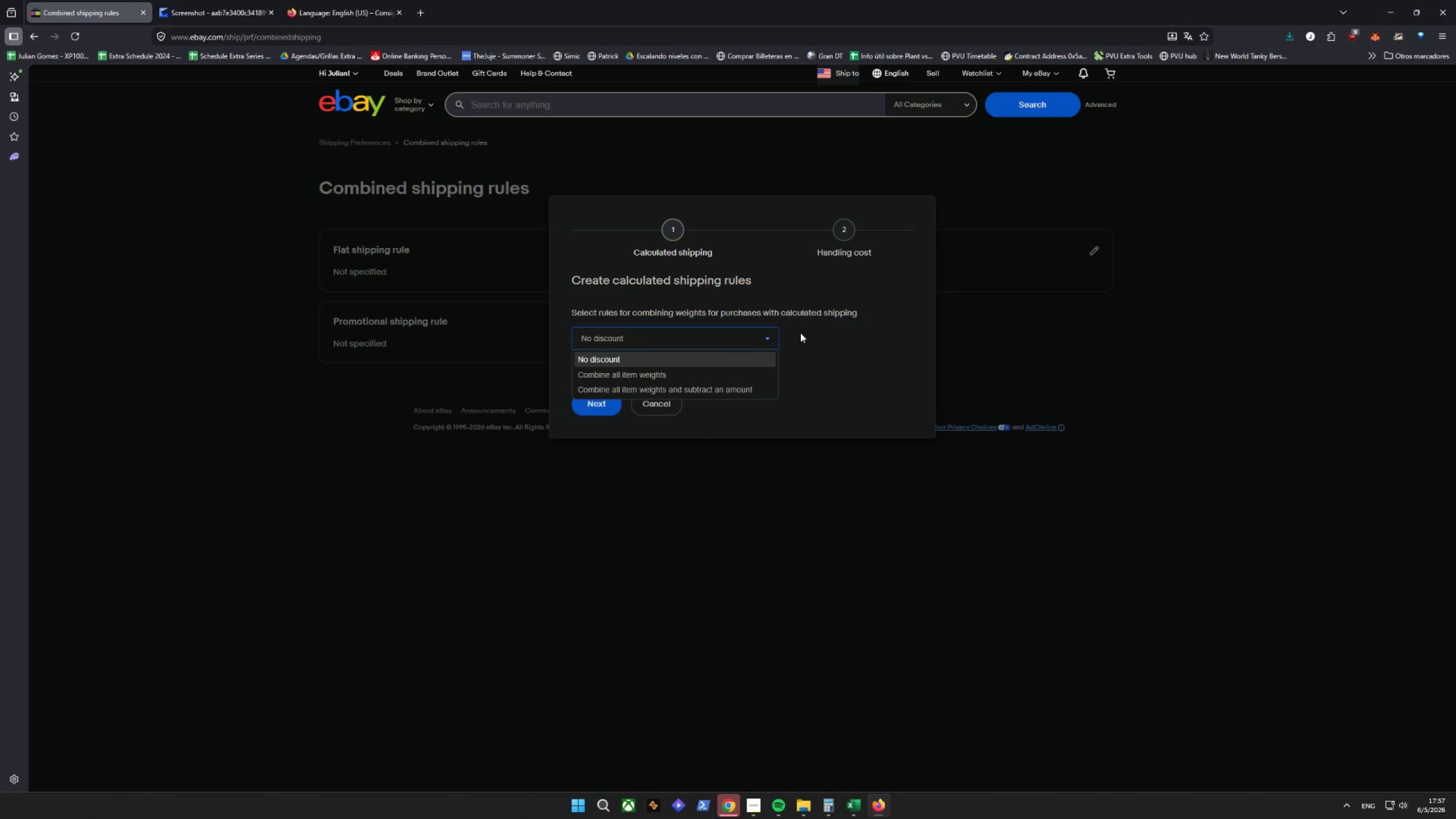 
wait(8.42)
 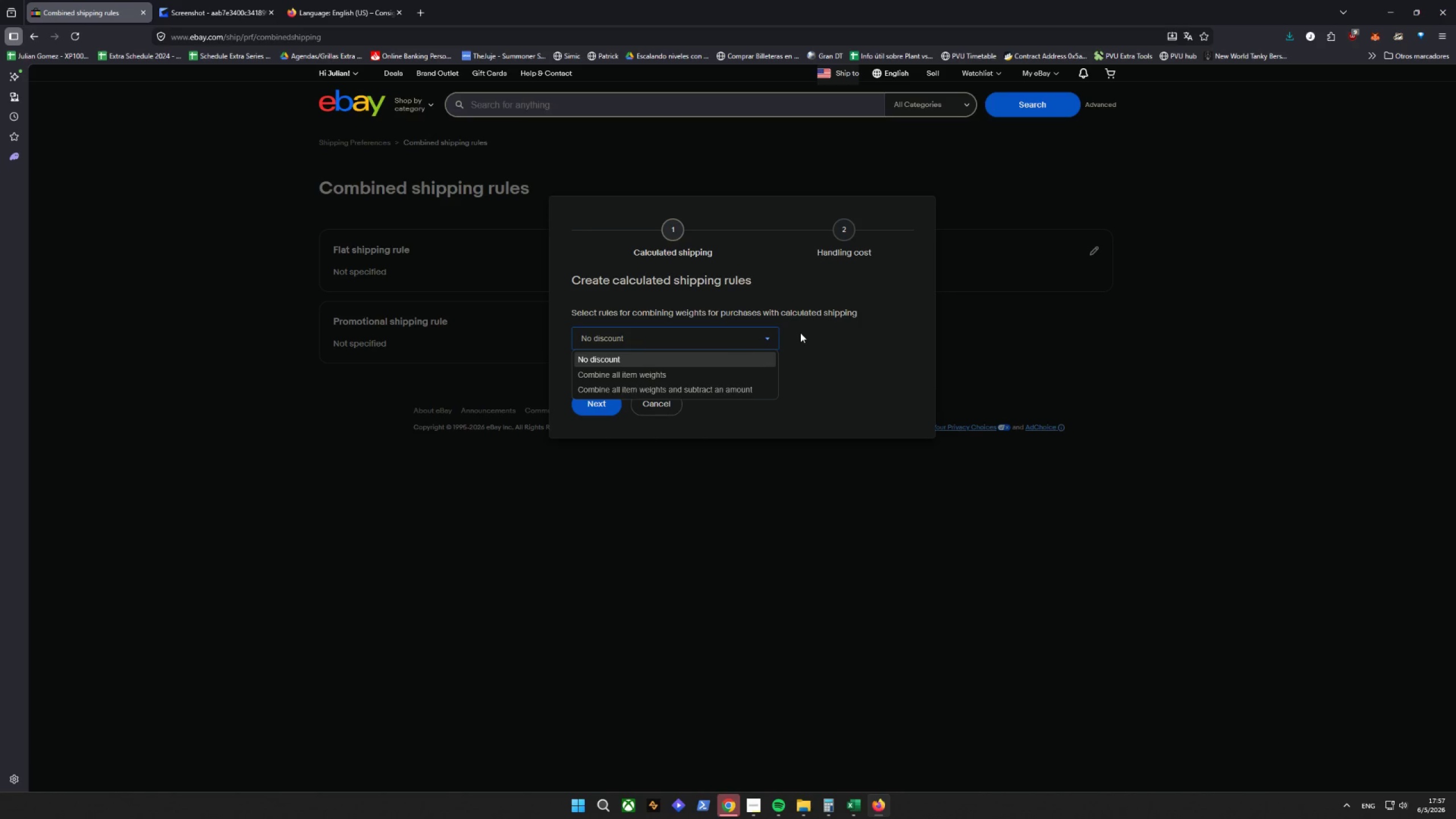 
left_click([664, 403])
 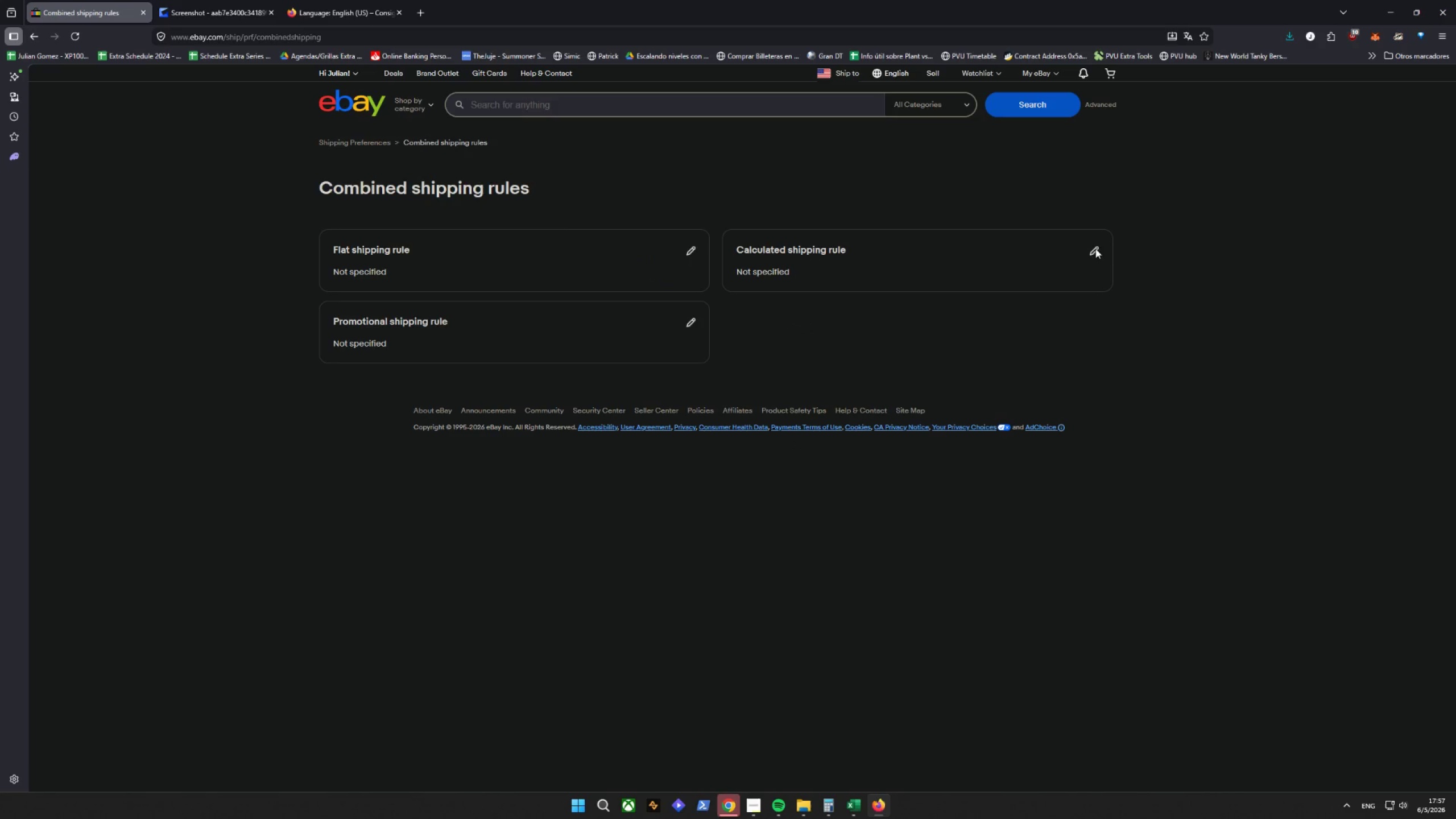 
left_click([1095, 245])
 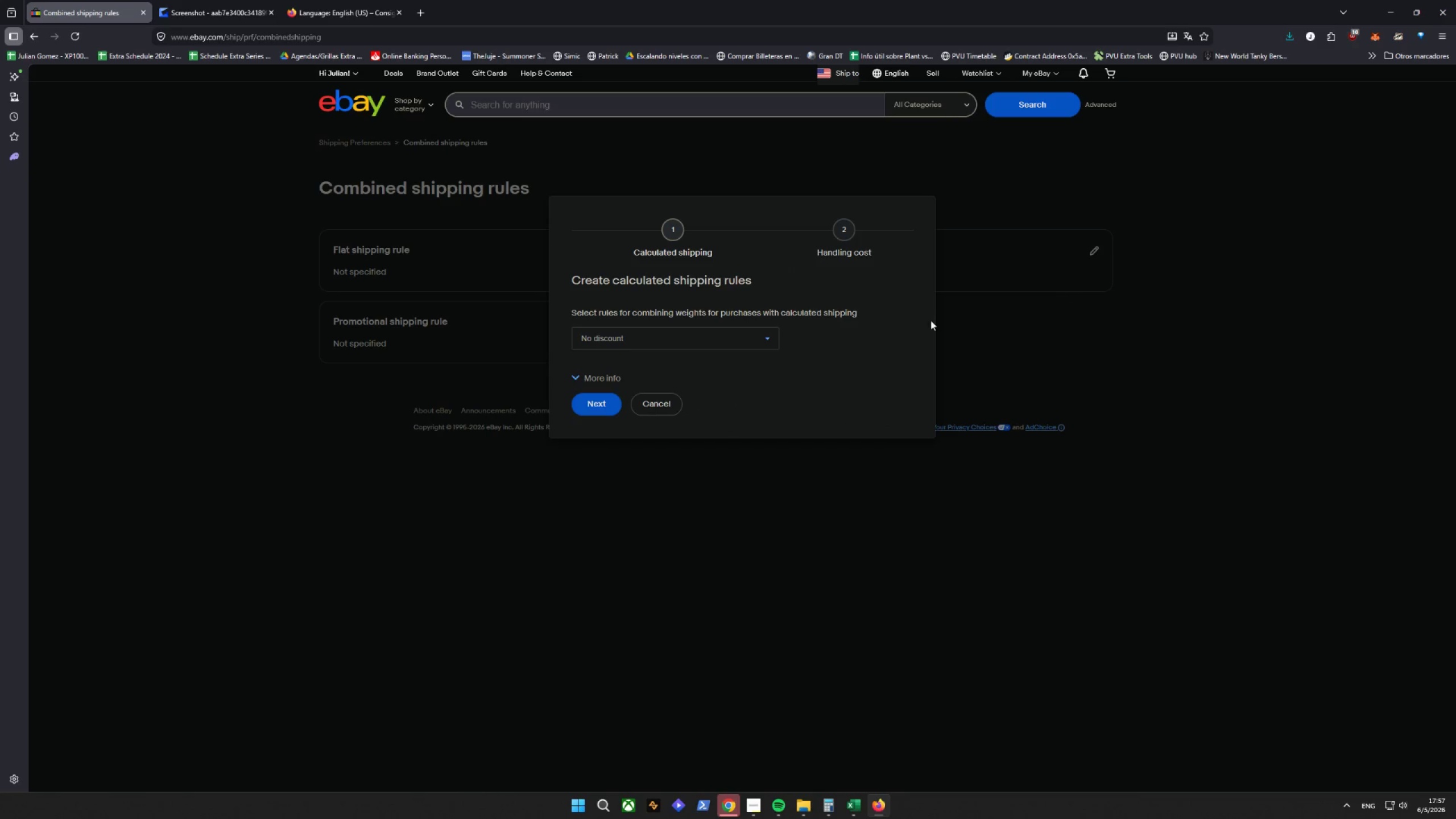 
left_click_drag(start_coordinate=[788, 332], to_coordinate=[781, 336])
 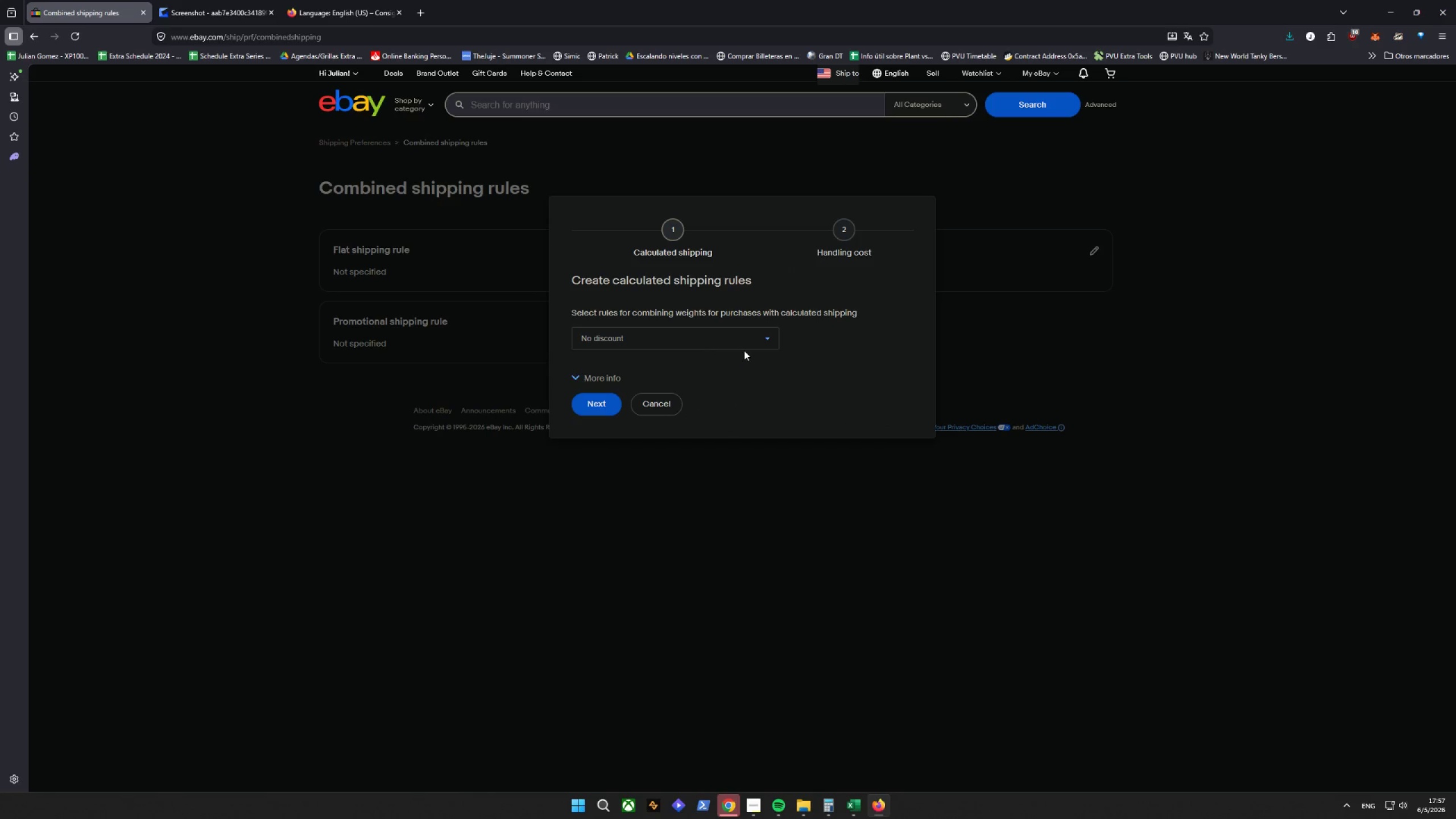 
double_click([744, 345])
 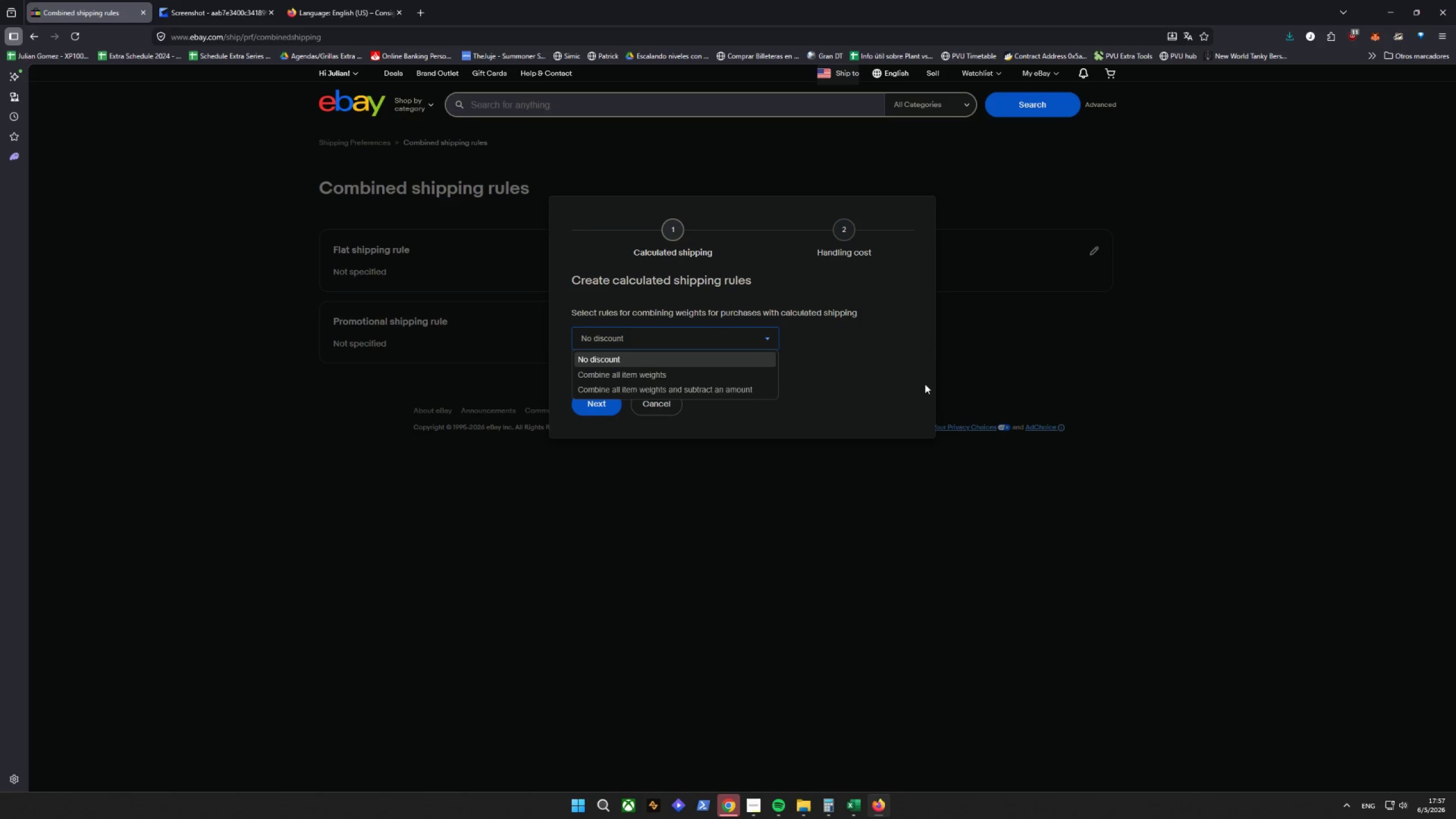 
wait(24.58)
 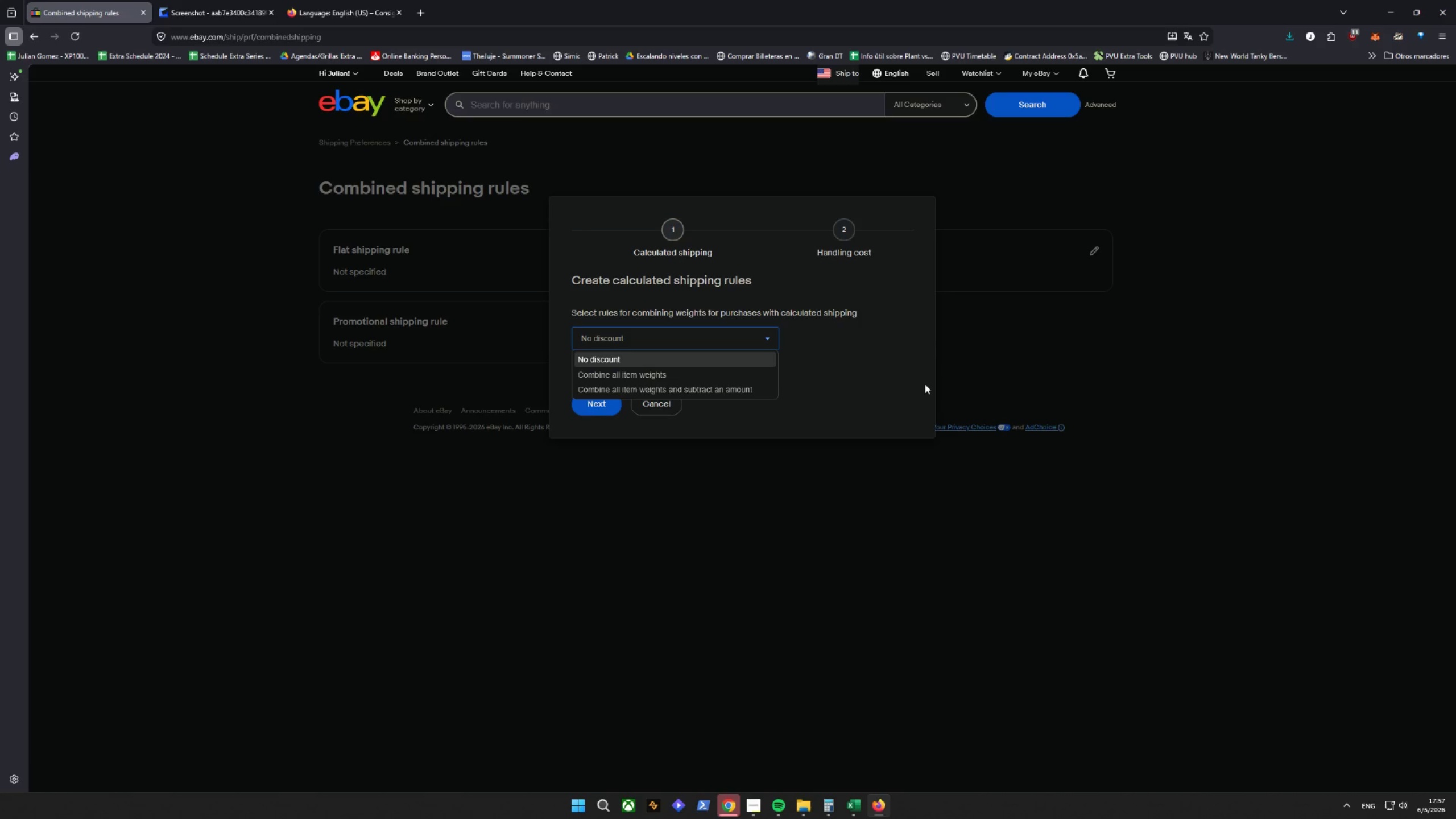 
left_click([741, 387])
 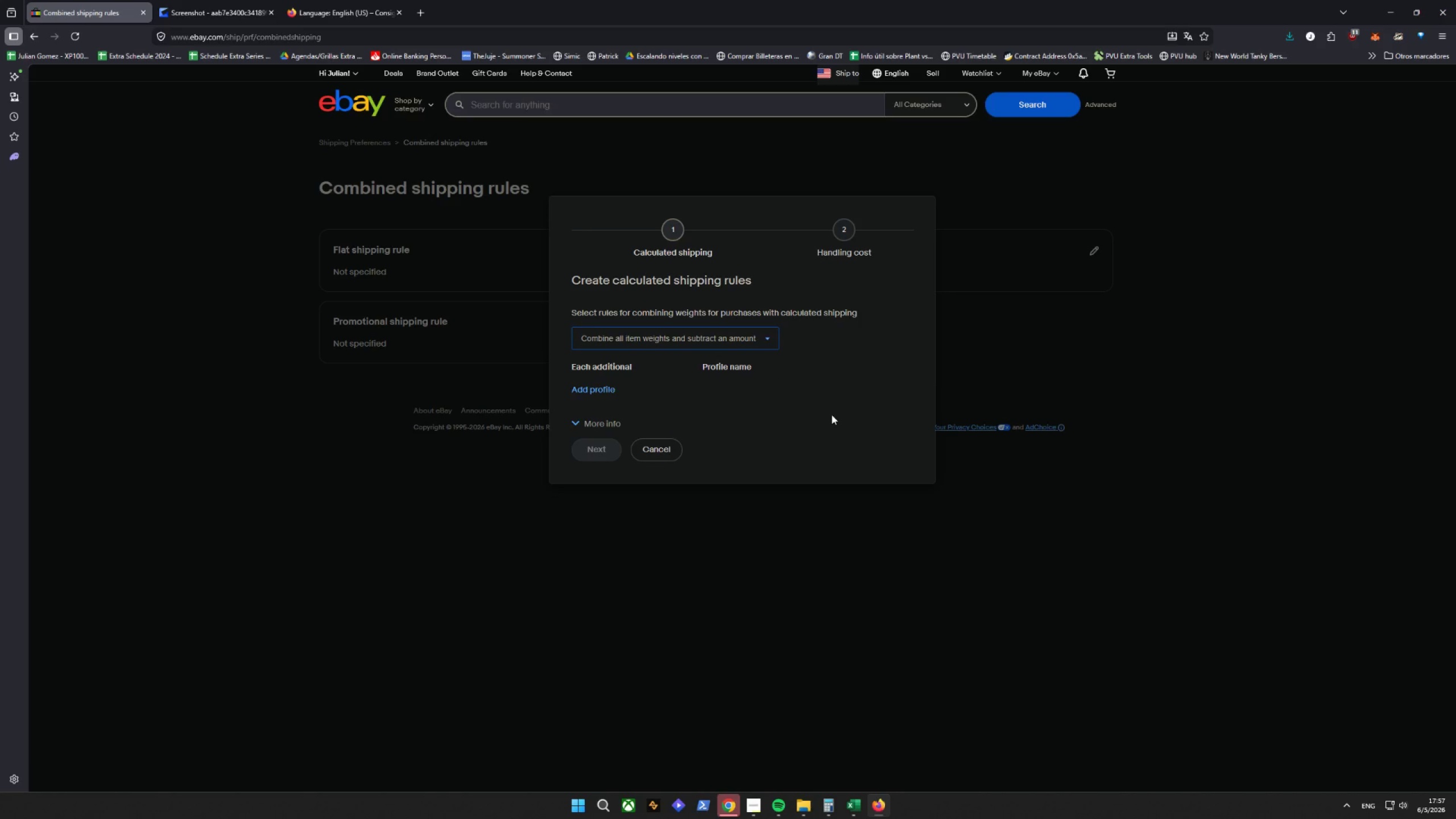 
wait(10.09)
 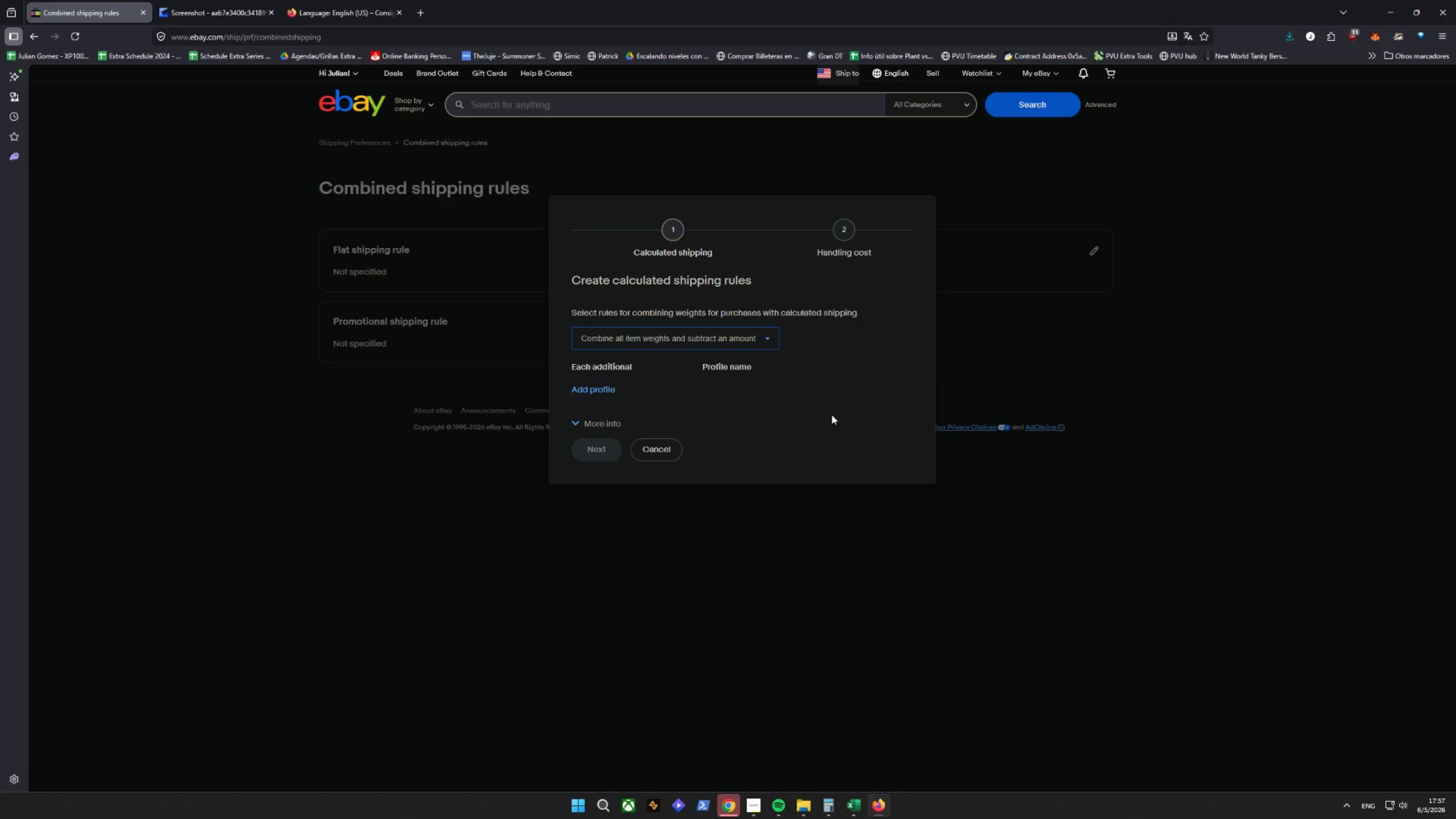 
left_click([600, 396])
 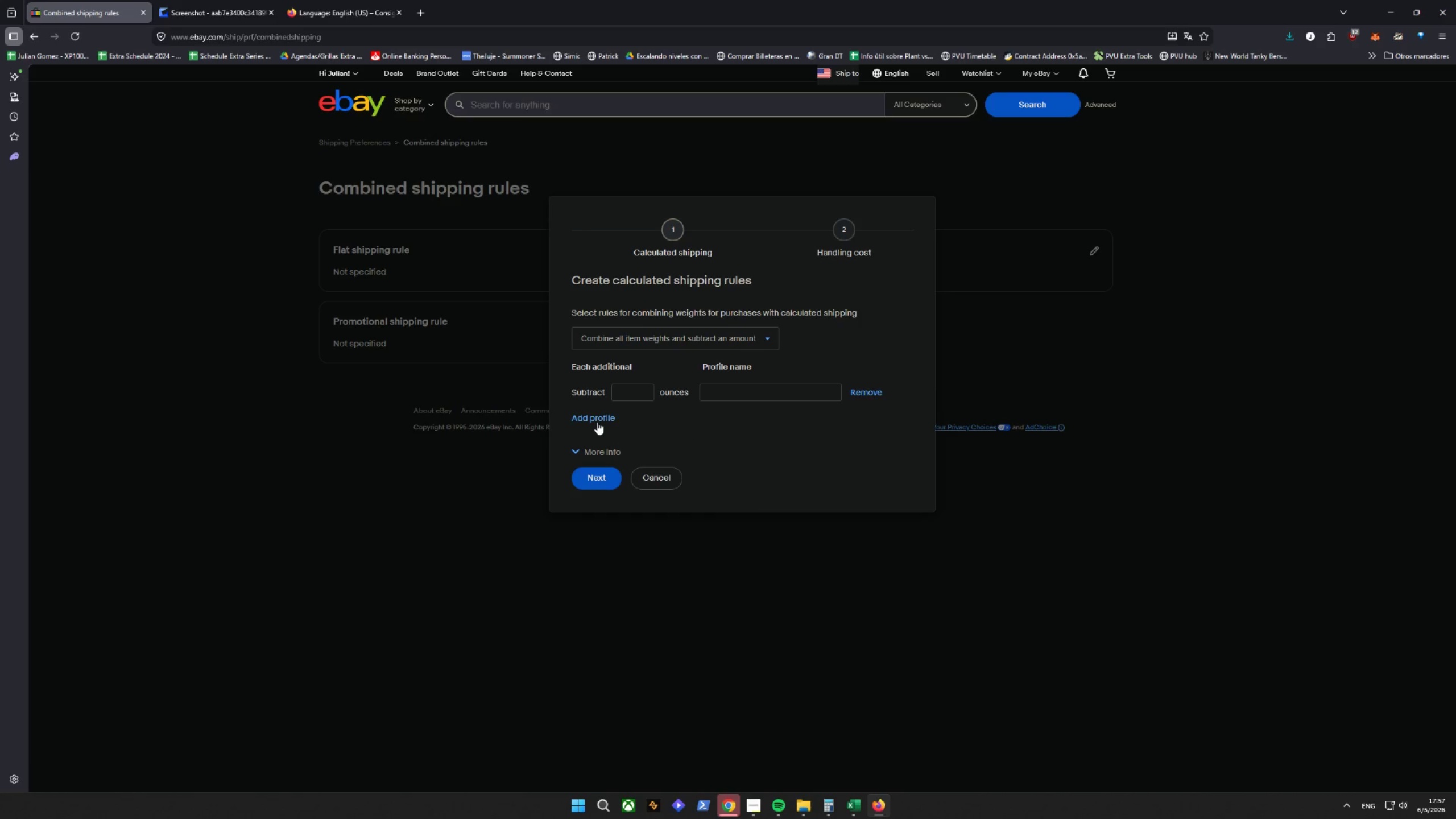 
left_click([608, 420])
 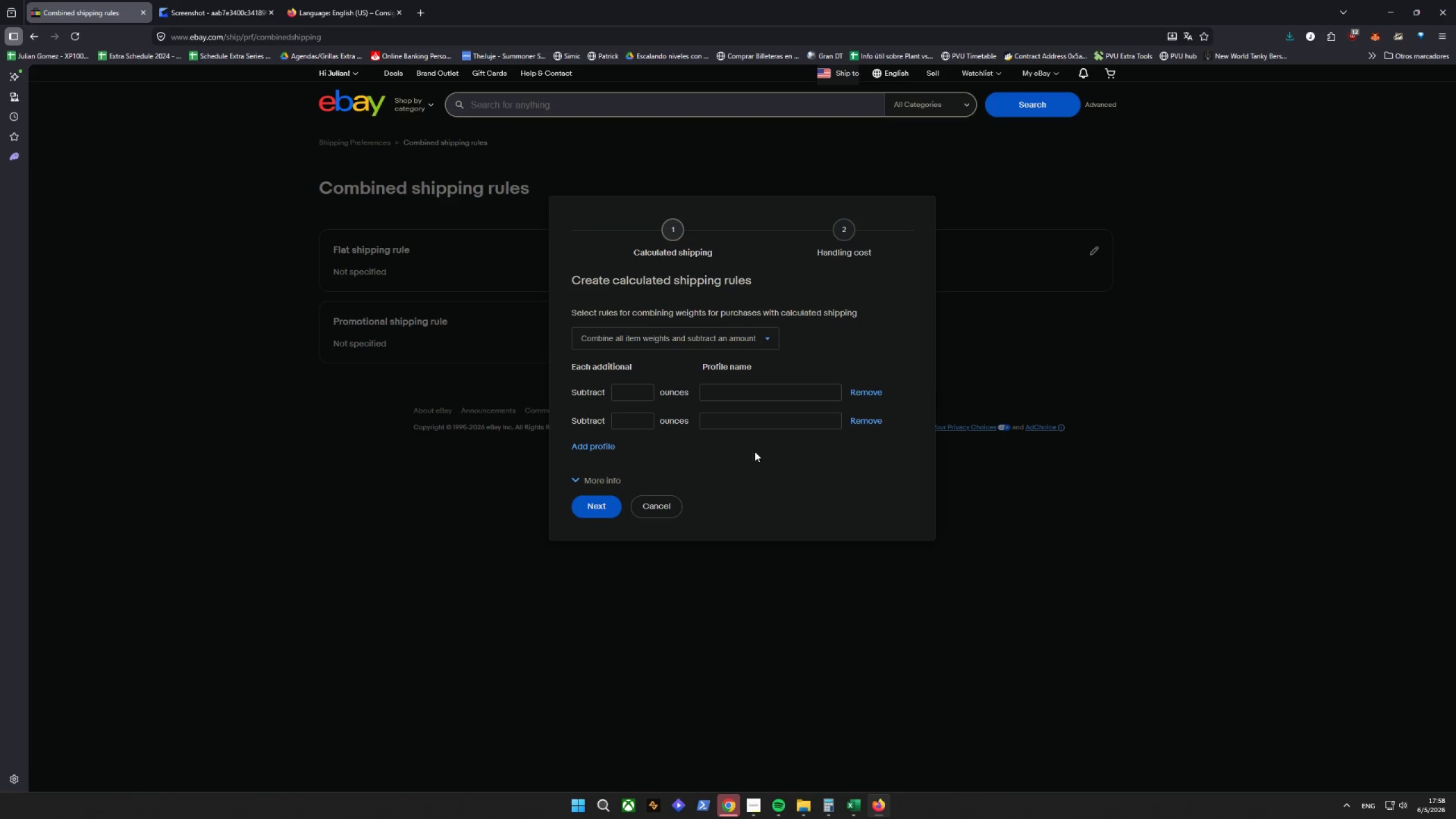 
left_click([872, 418])
 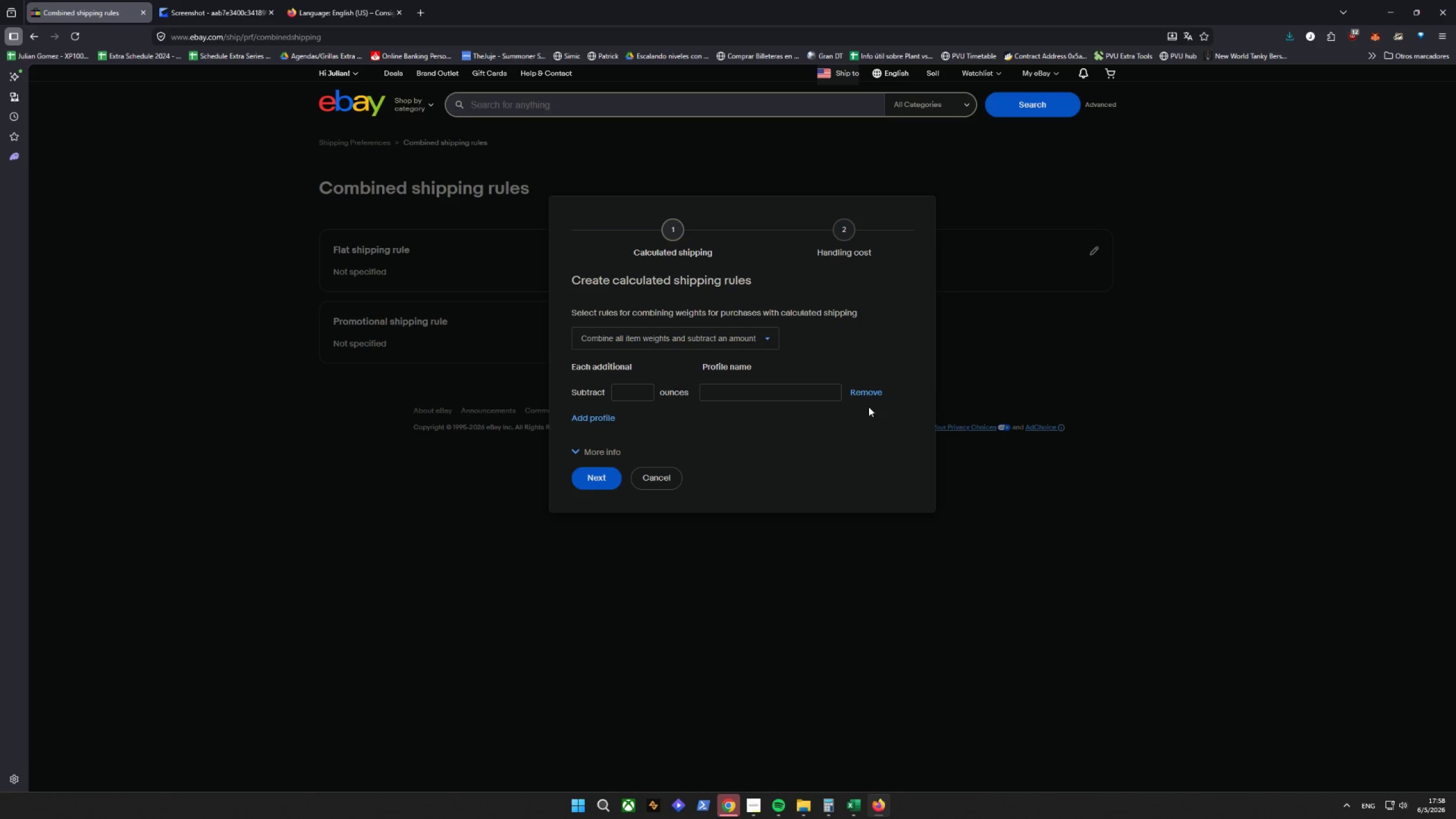 
left_click([866, 399])
 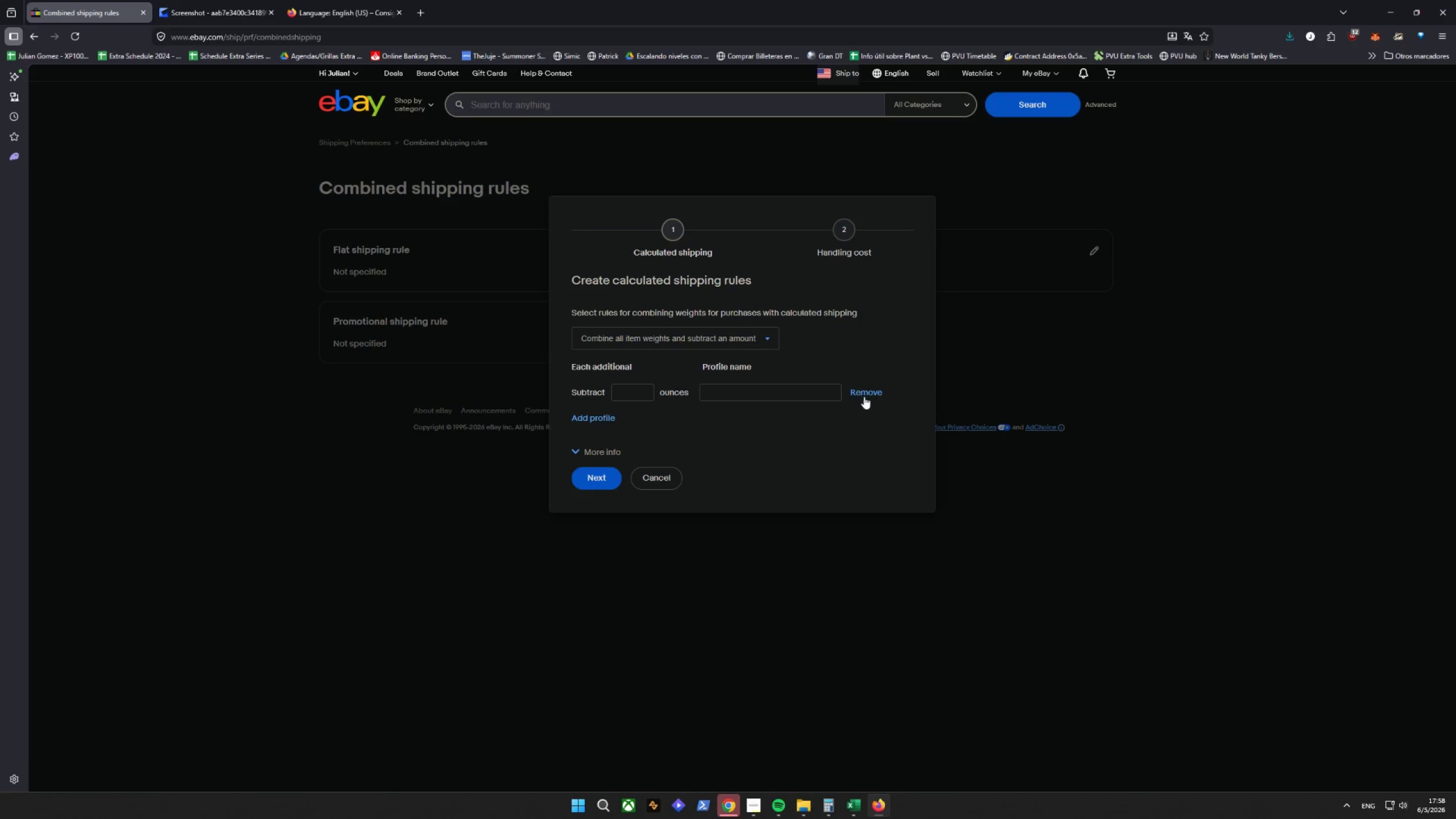 
left_click([863, 391])
 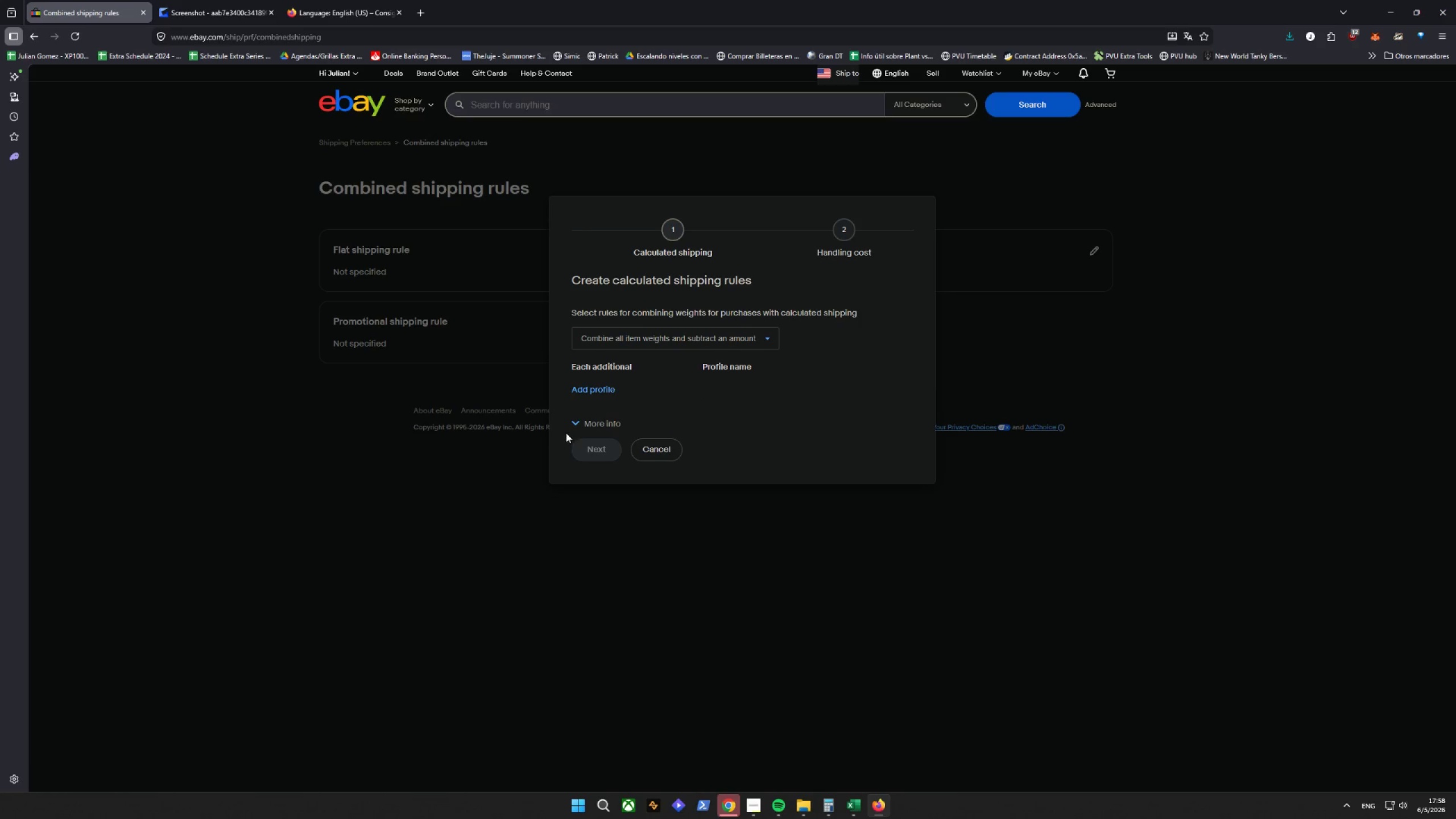 
left_click([577, 423])
 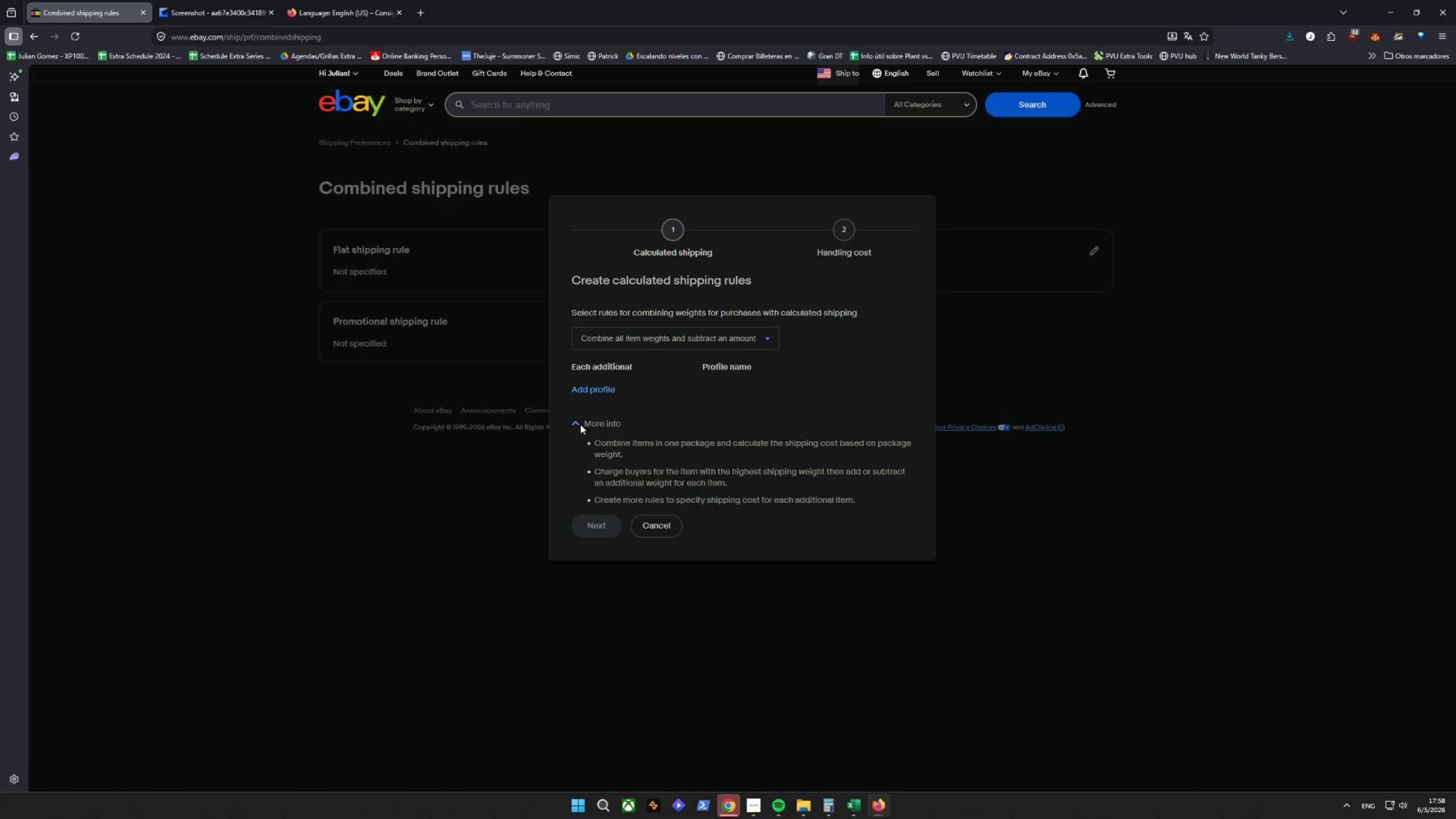 
left_click([580, 424])
 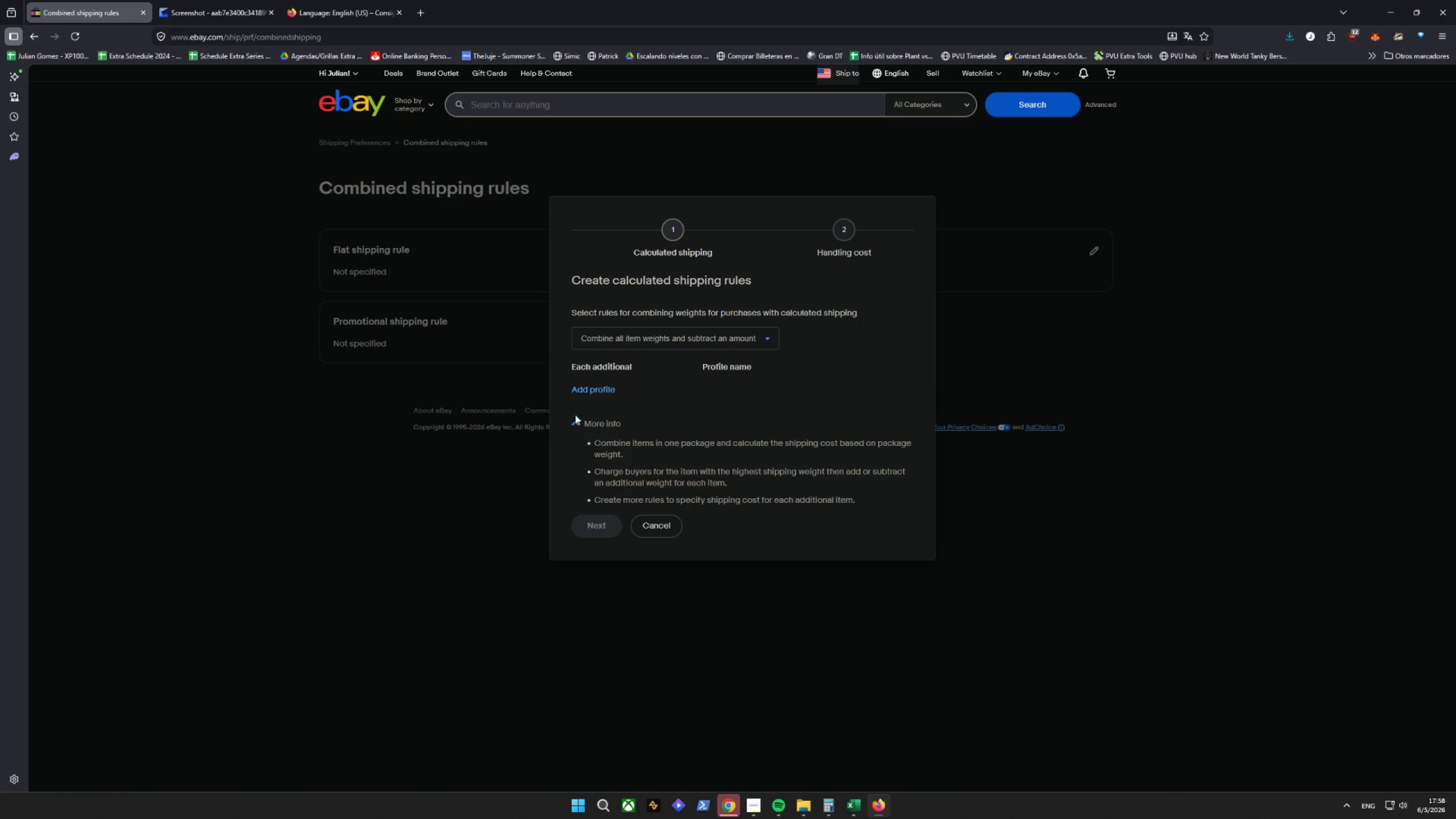 
left_click_drag(start_coordinate=[572, 417], to_coordinate=[574, 421])
 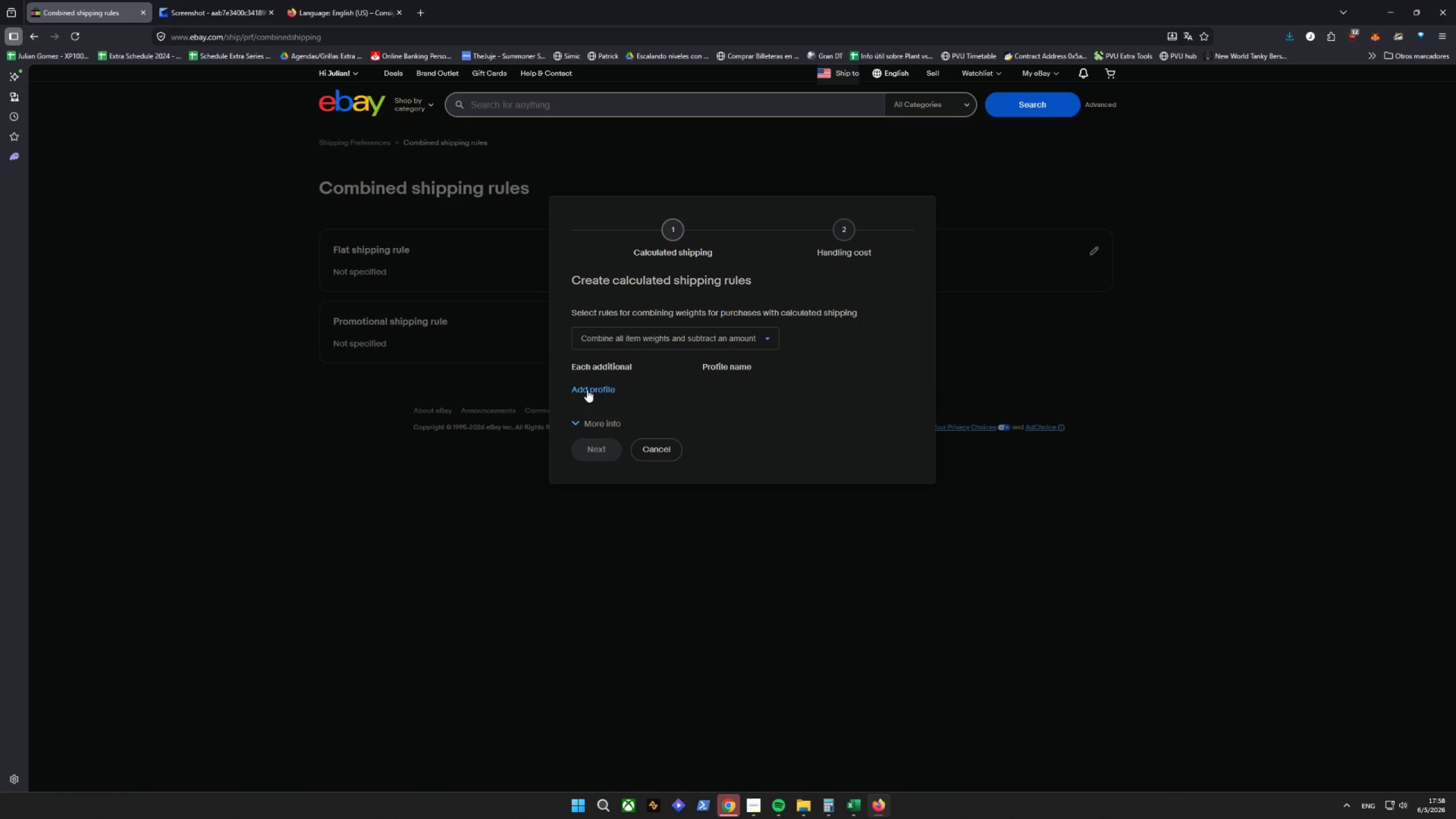 
left_click([588, 389])
 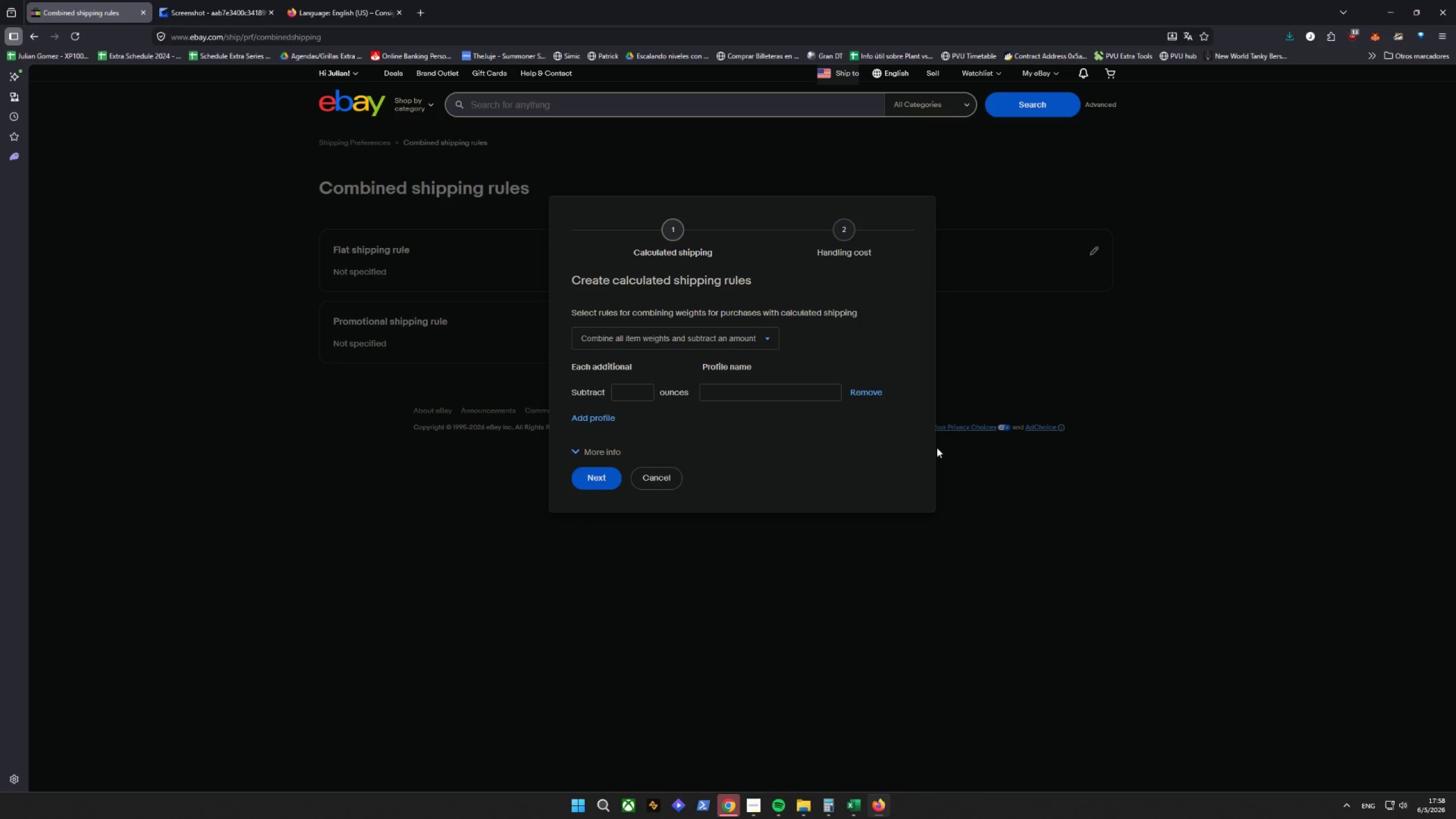 
wait(27.42)
 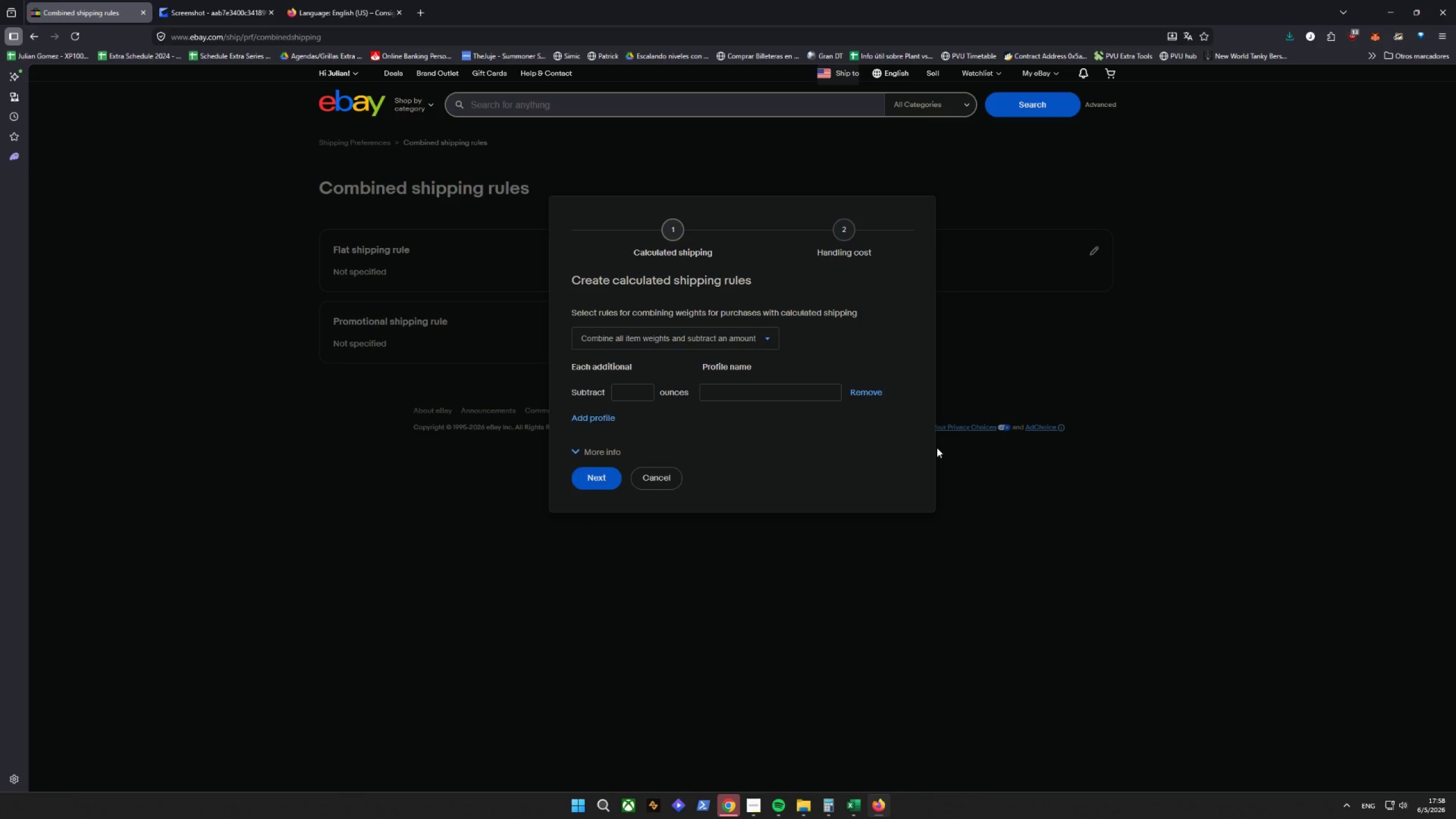 
type(16)
 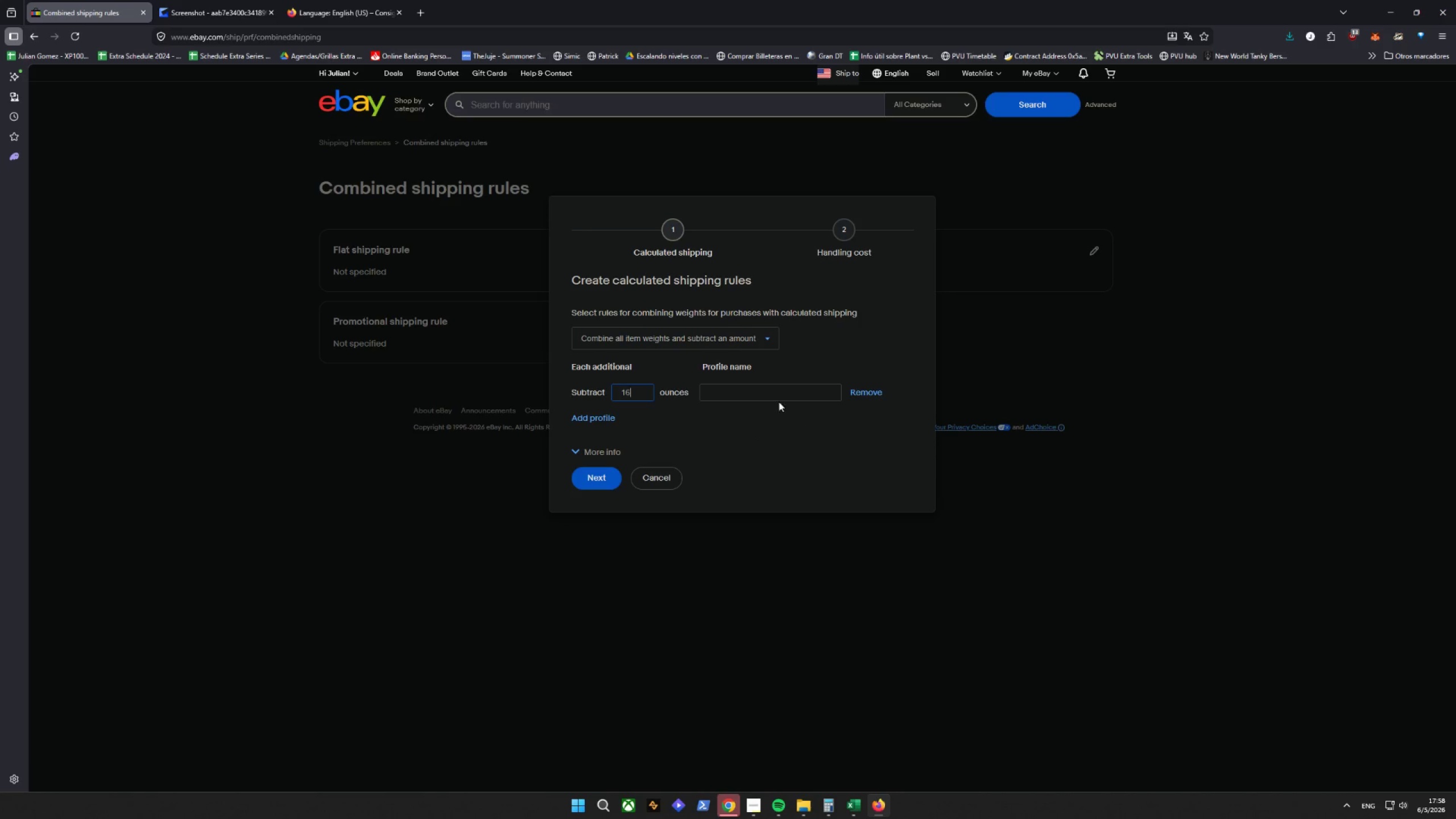 
left_click([761, 394])
 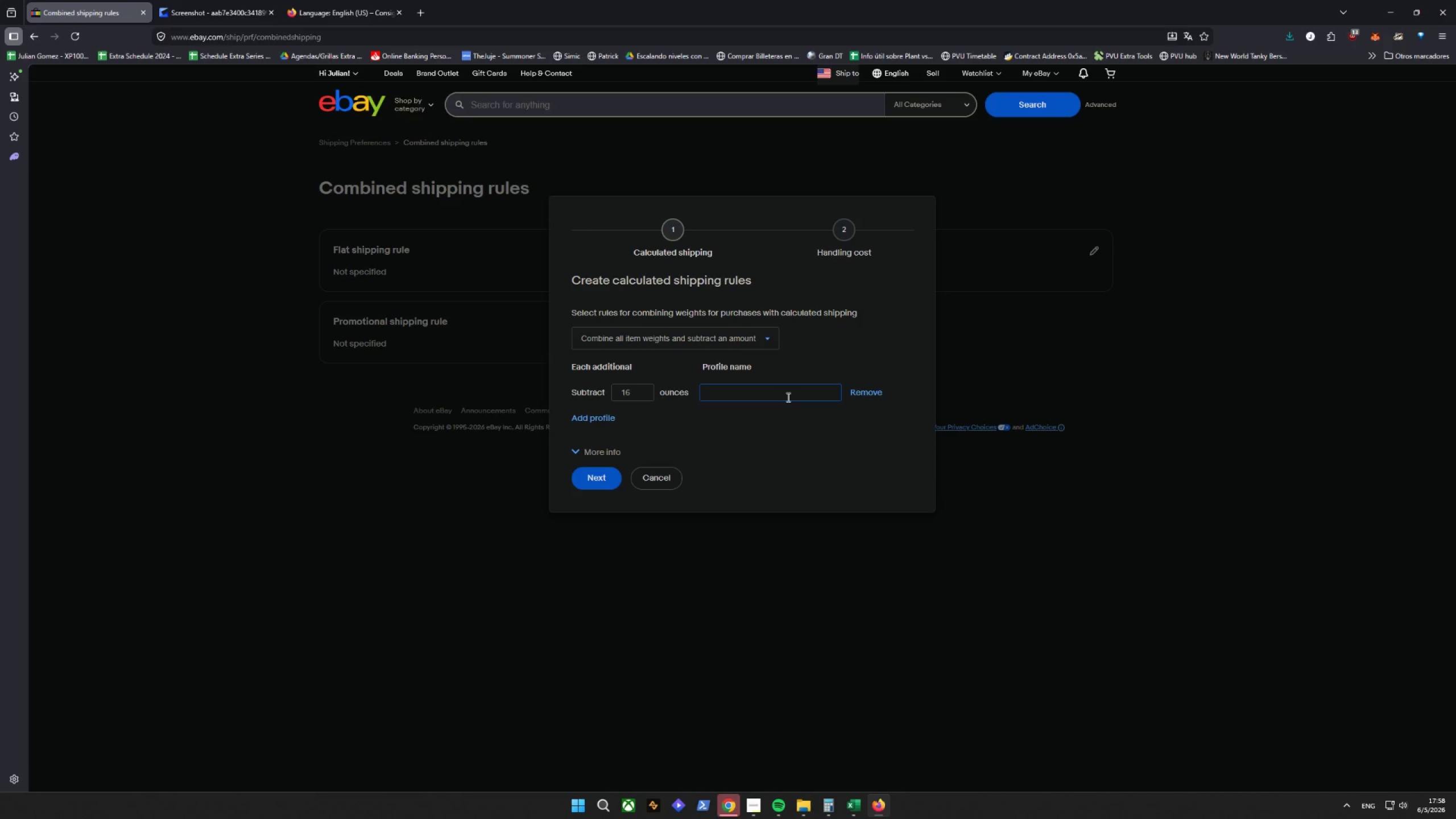 
type(Cask & Ember Combined Shipping)
 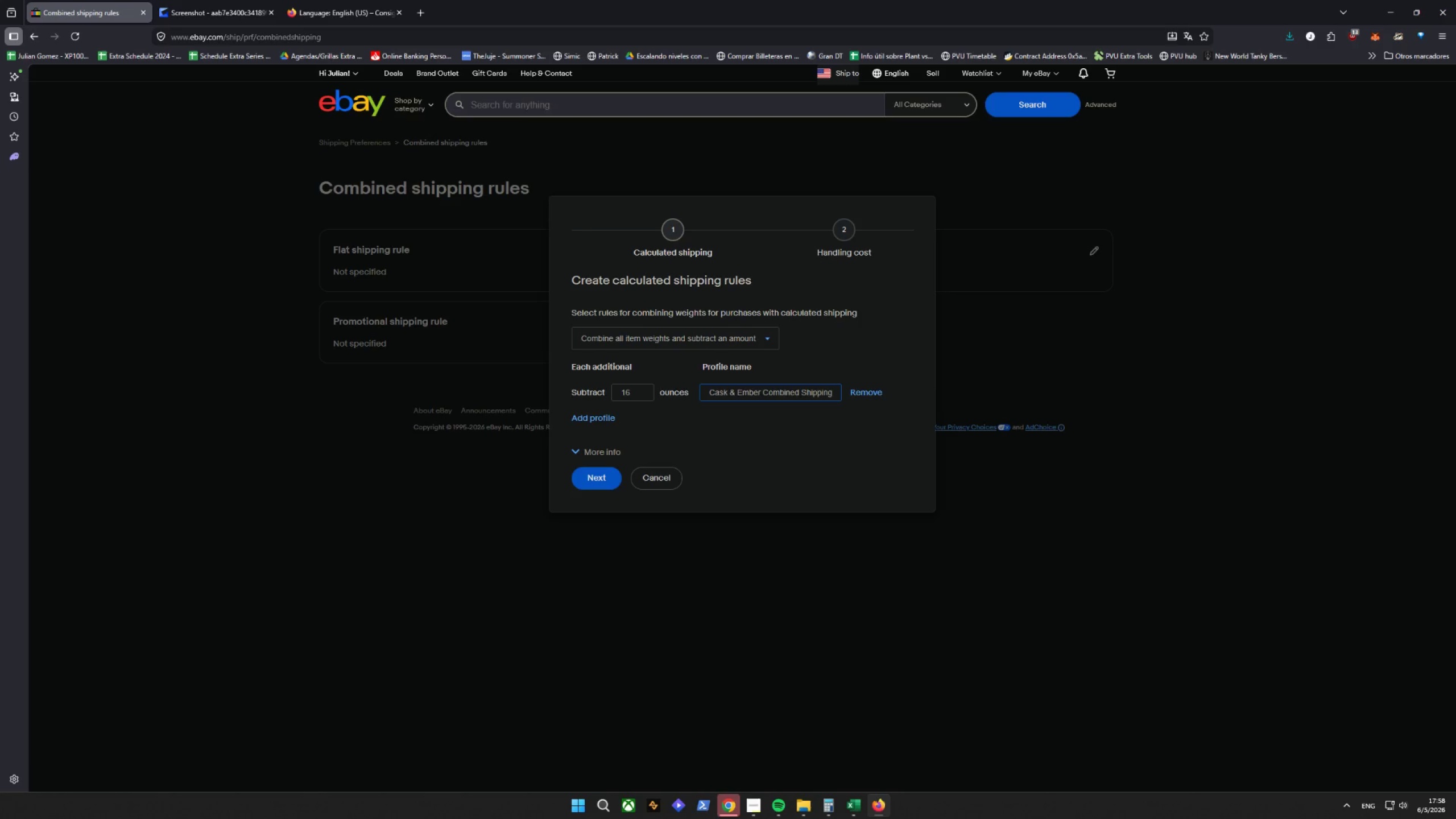 
wait(14.25)
 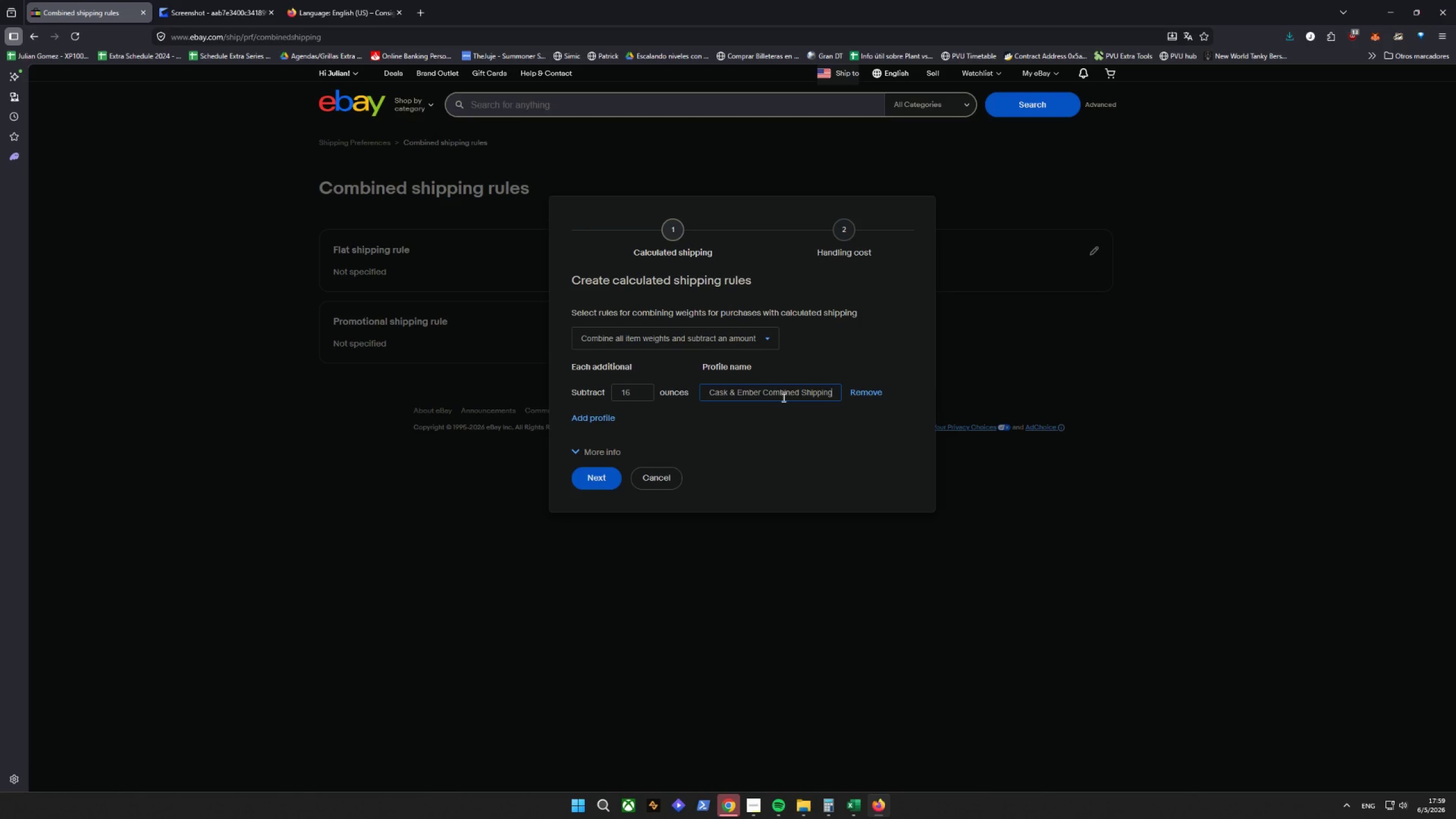 
left_click([605, 478])
 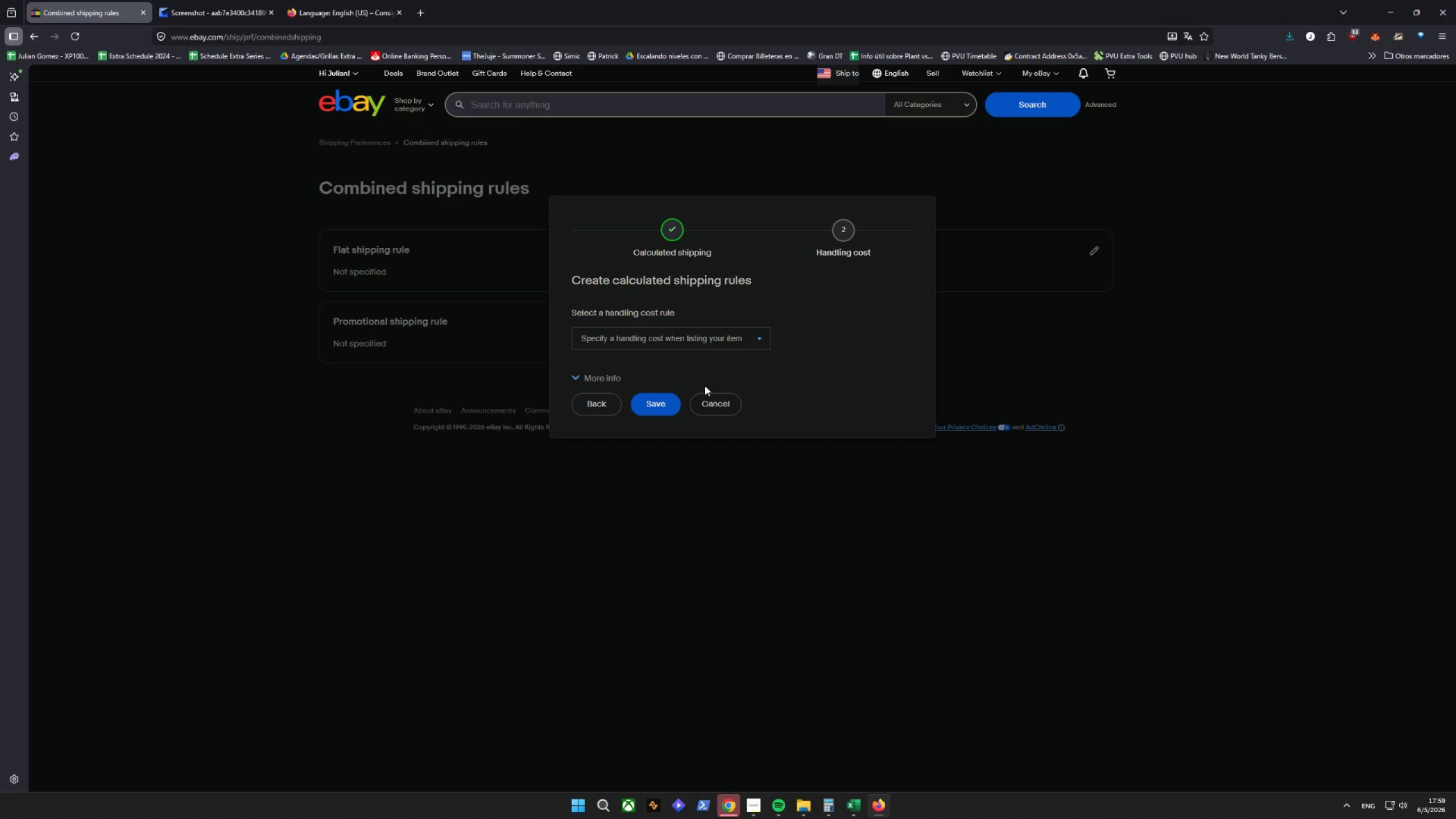 
left_click([735, 343])
 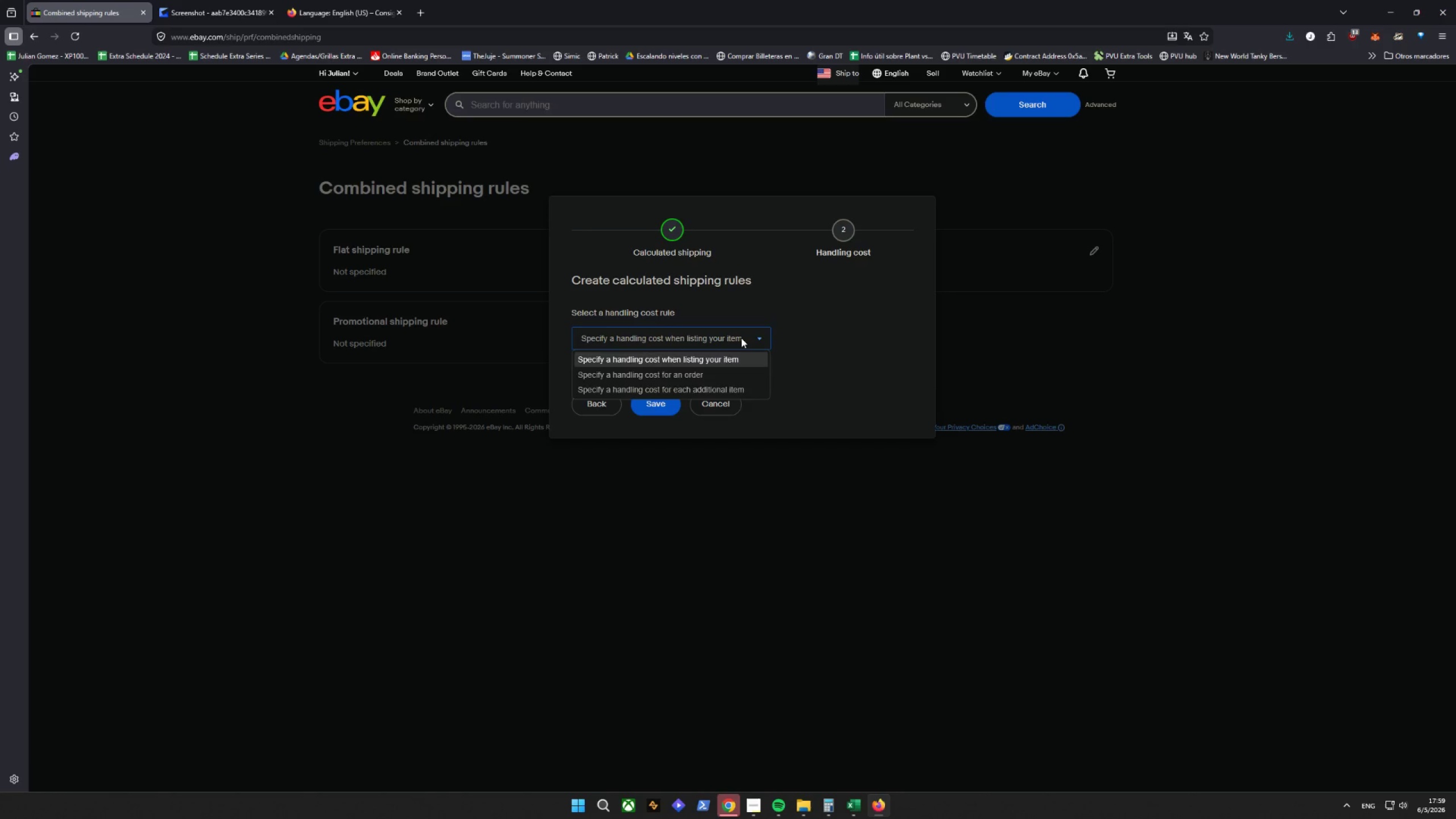 
left_click([741, 338])
 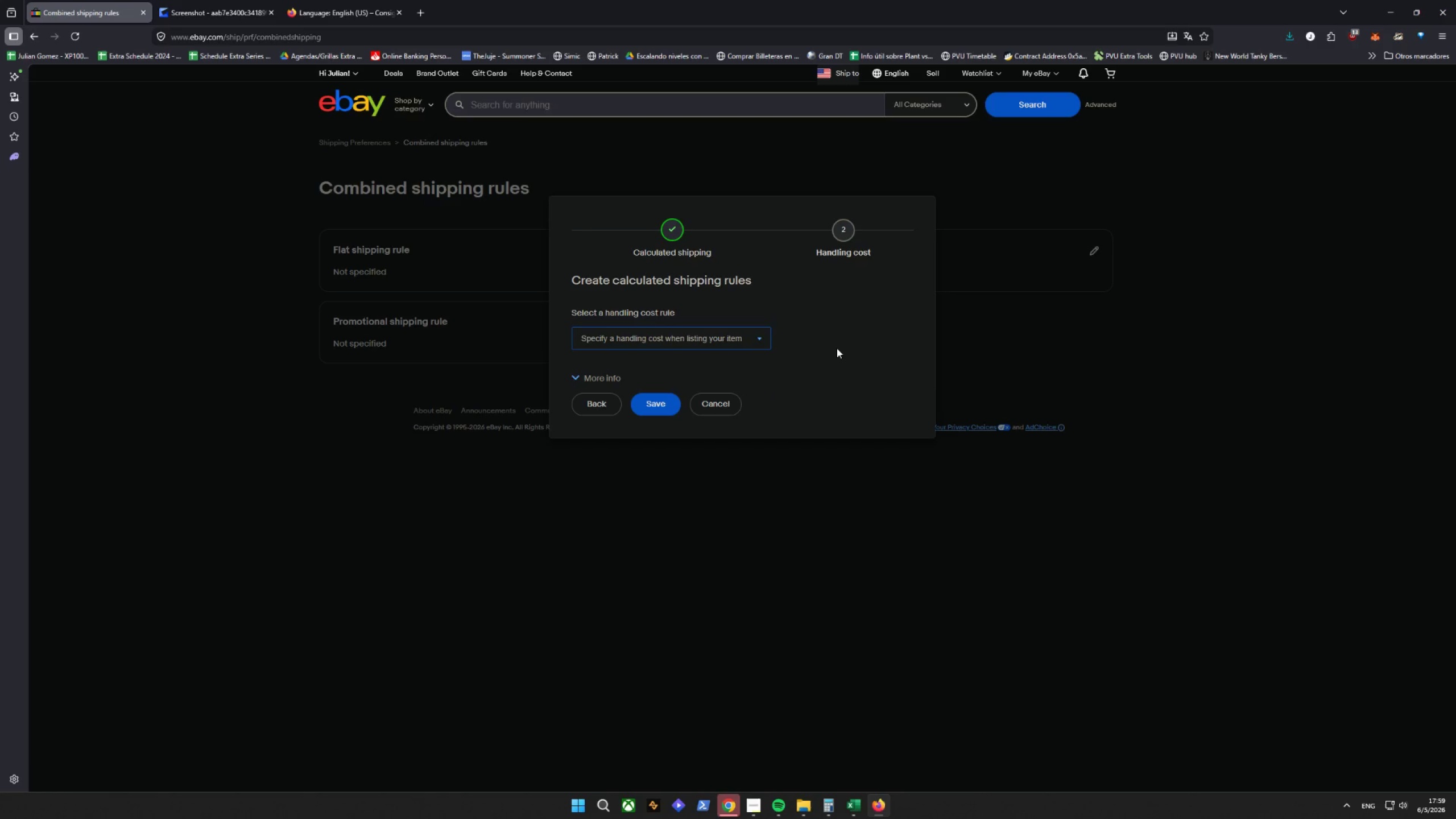 
wait(9.2)
 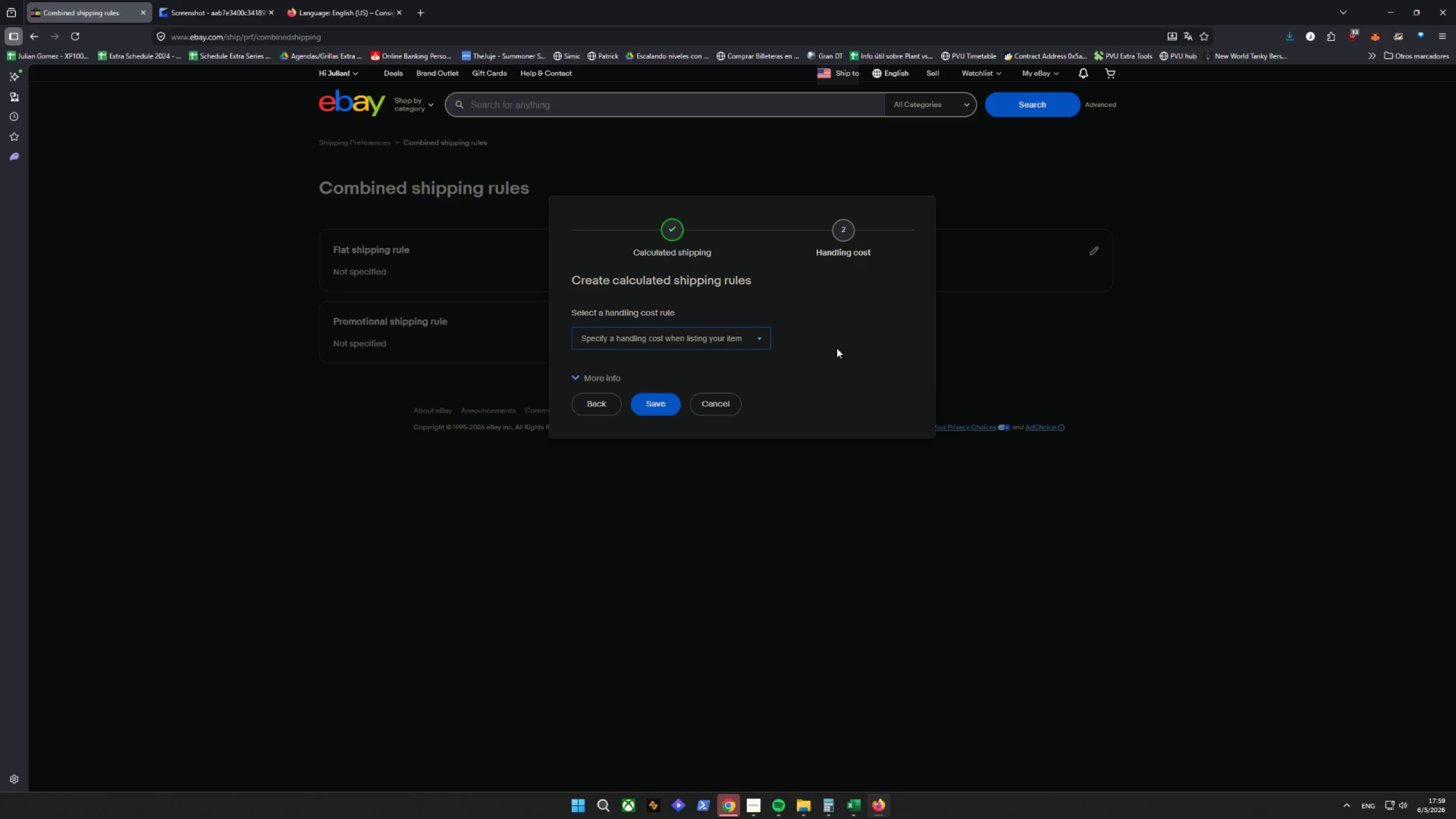 
left_click([682, 343])
 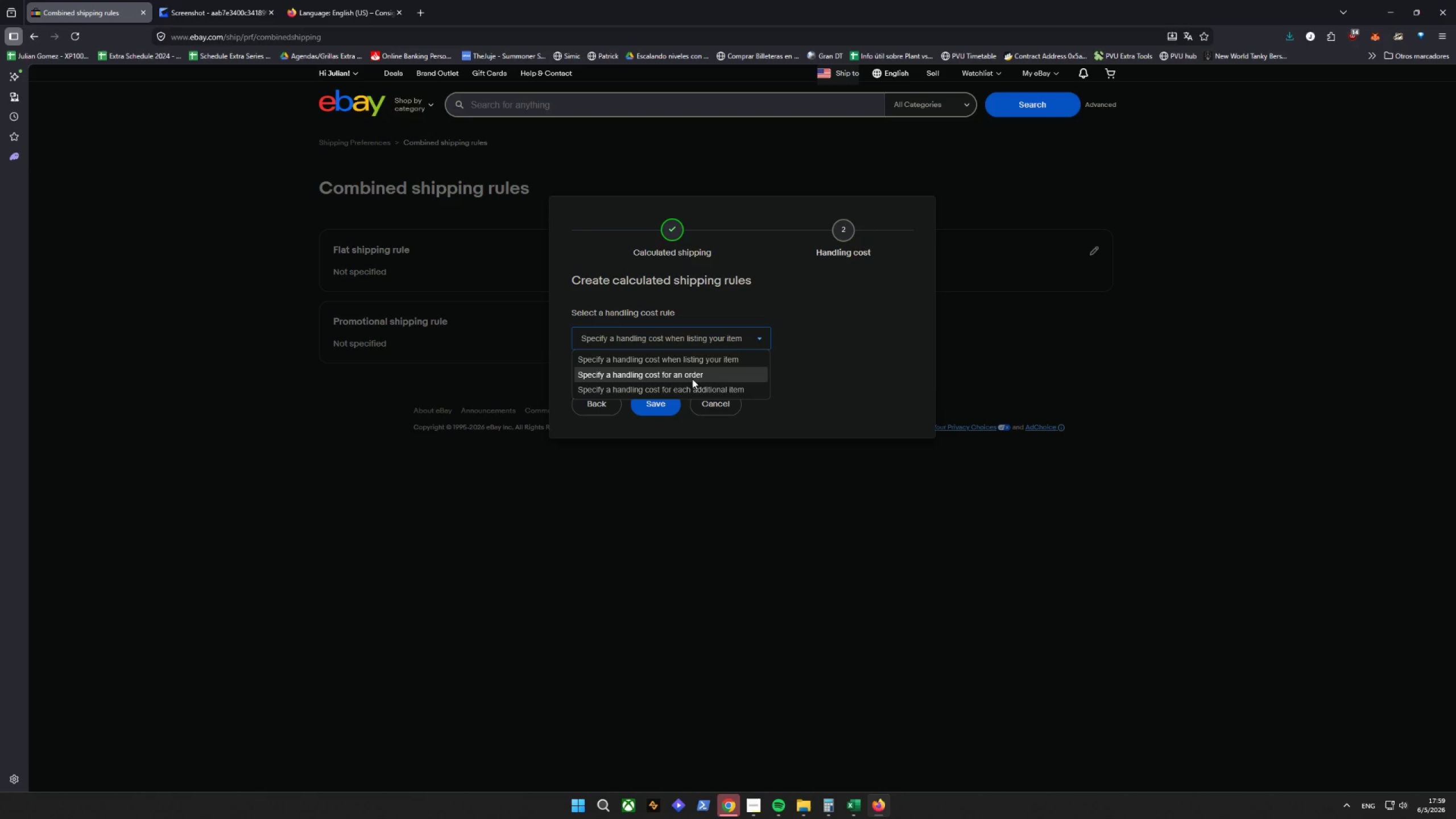 
left_click([689, 387])
 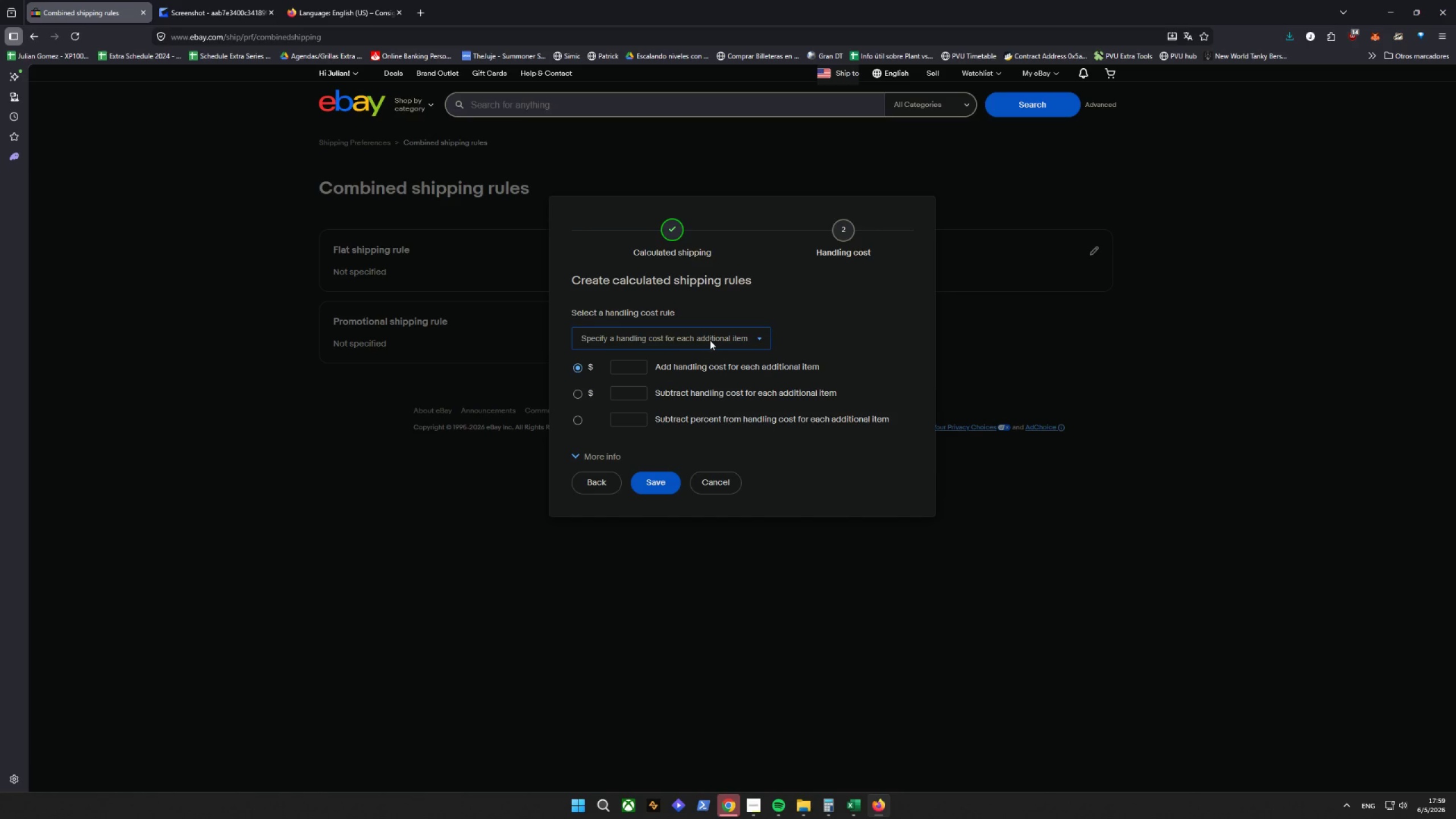 
left_click([711, 338])
 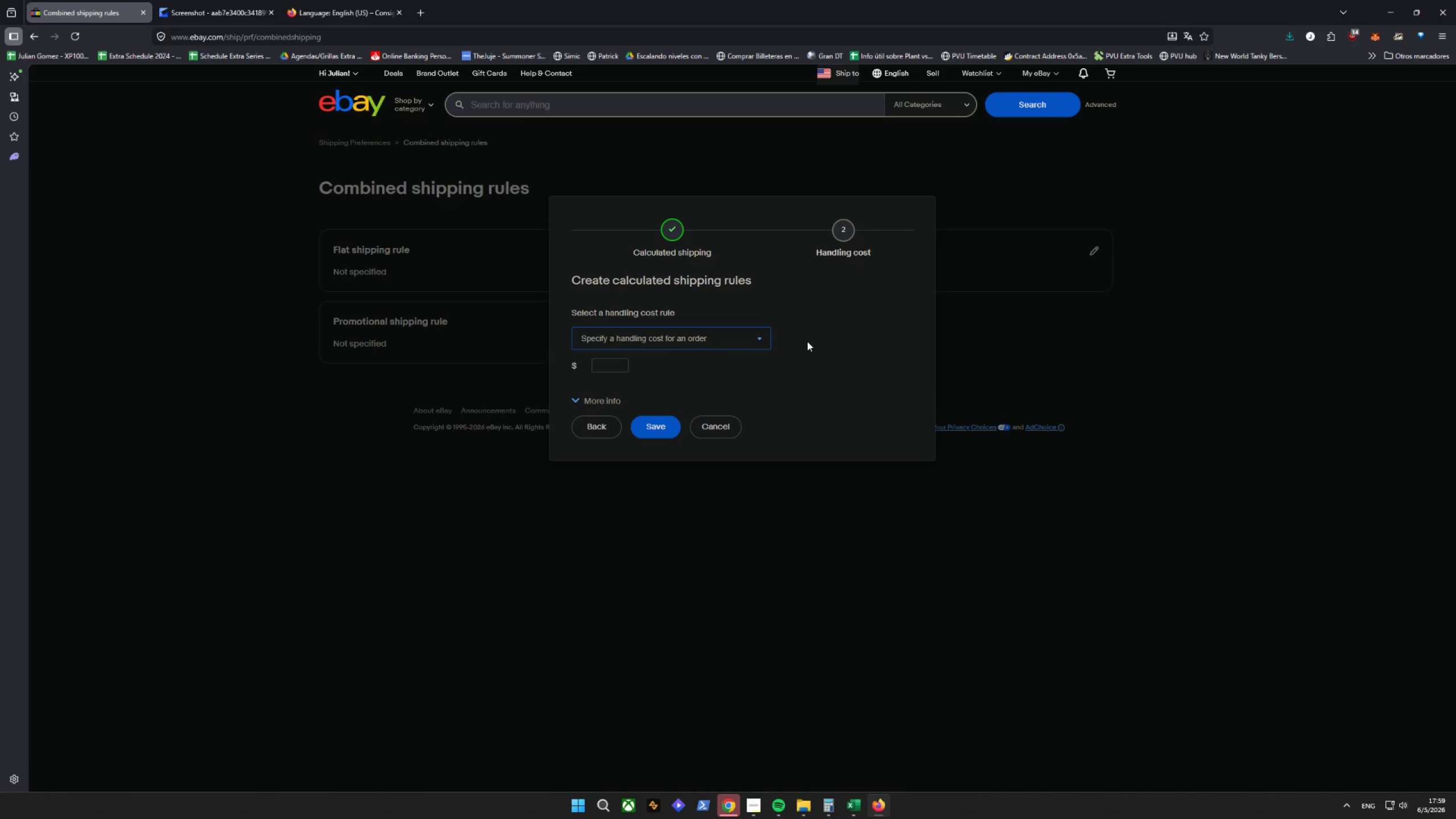 
wait(6.23)
 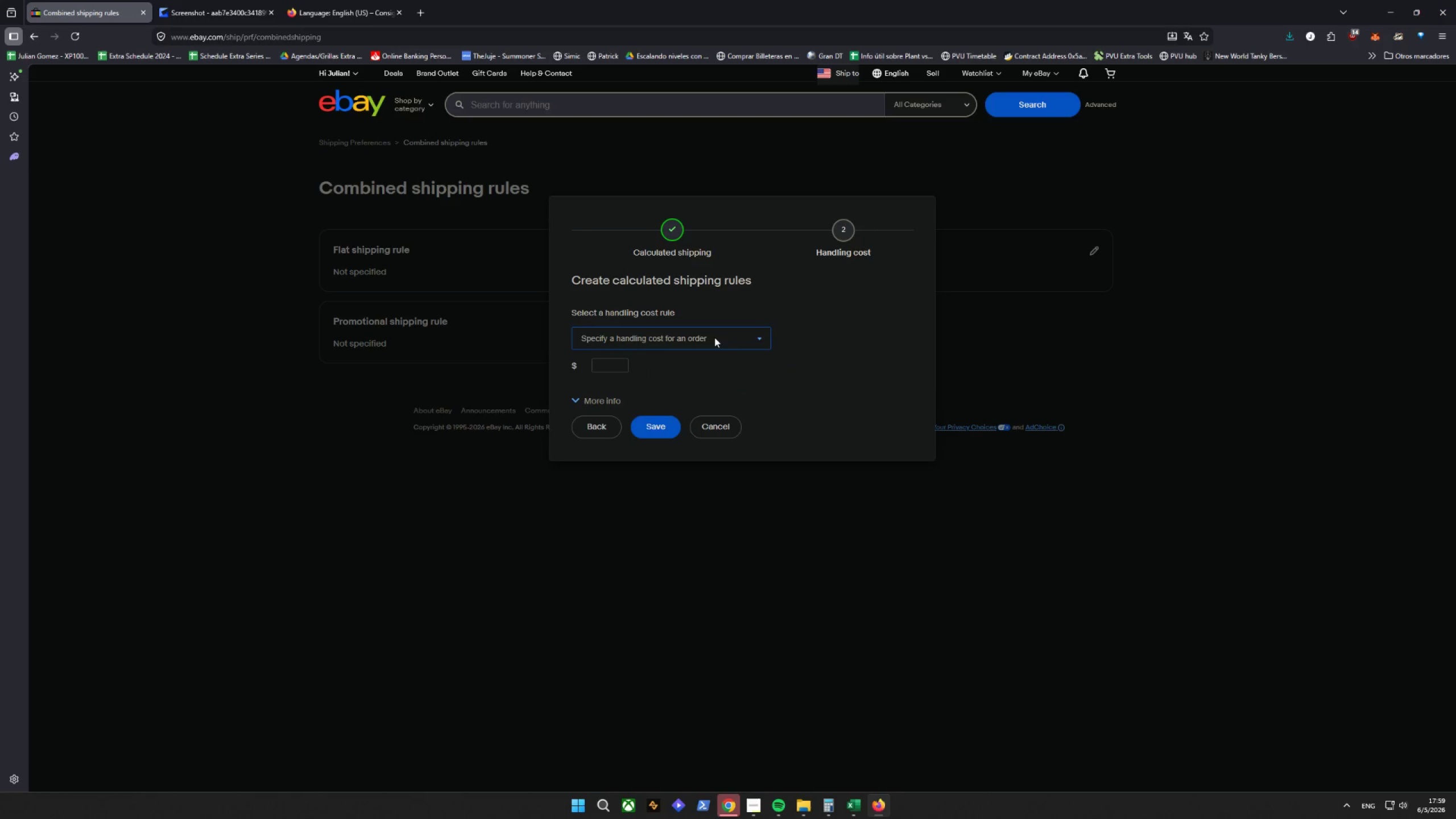 
left_click([737, 344])
 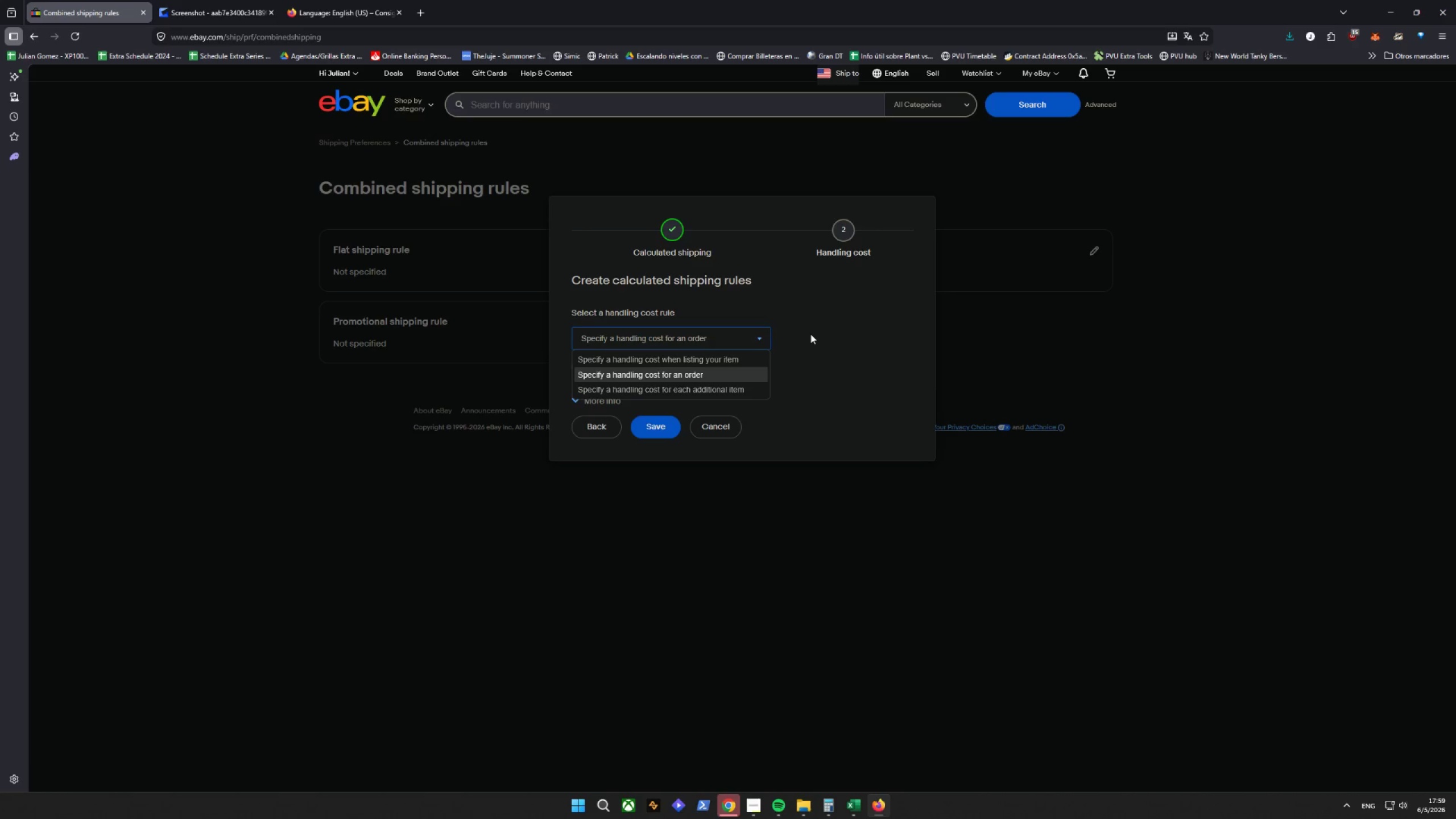 
wait(18.11)
 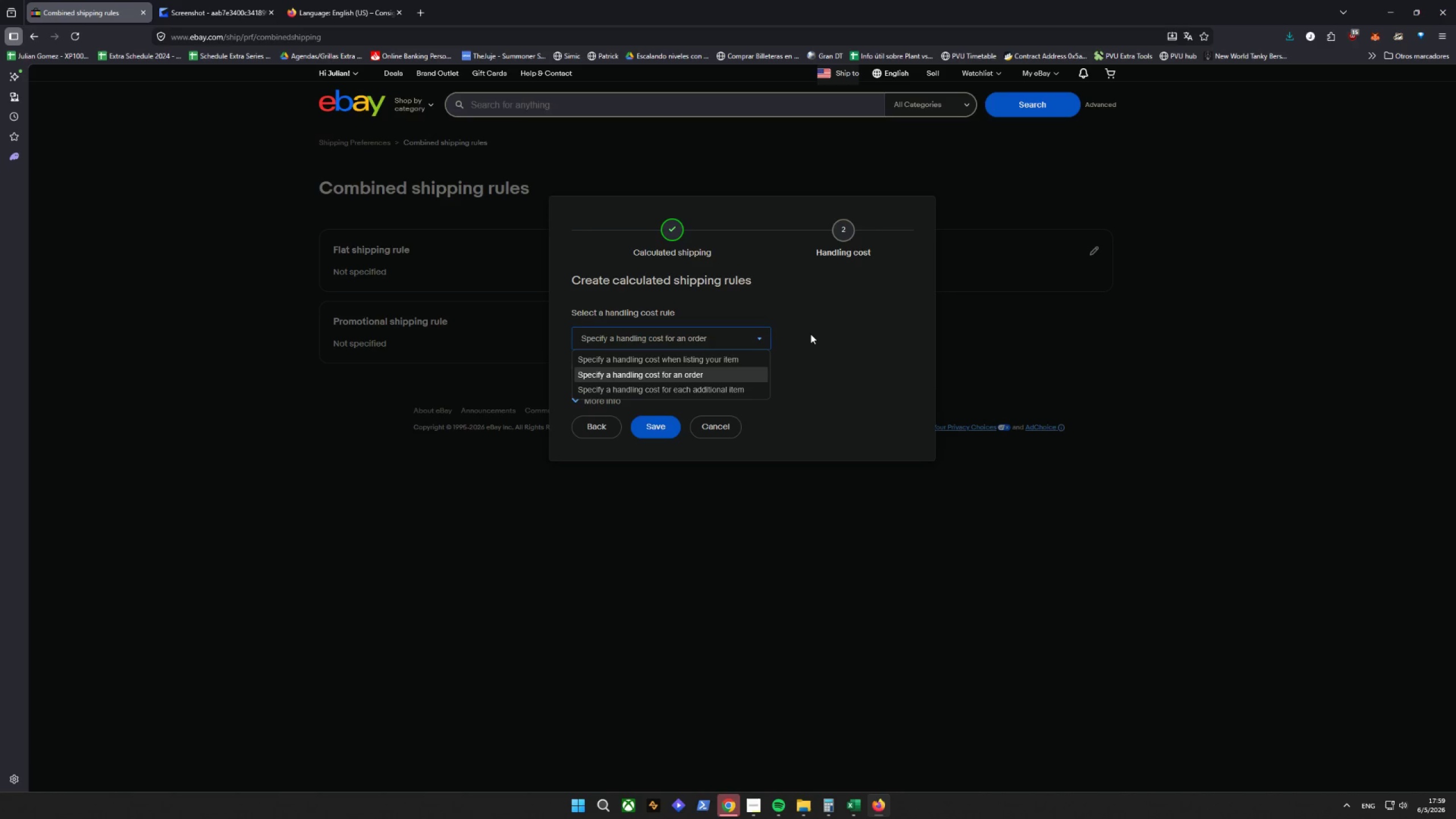 
left_click_drag(start_coordinate=[811, 334], to_coordinate=[824, 341])
 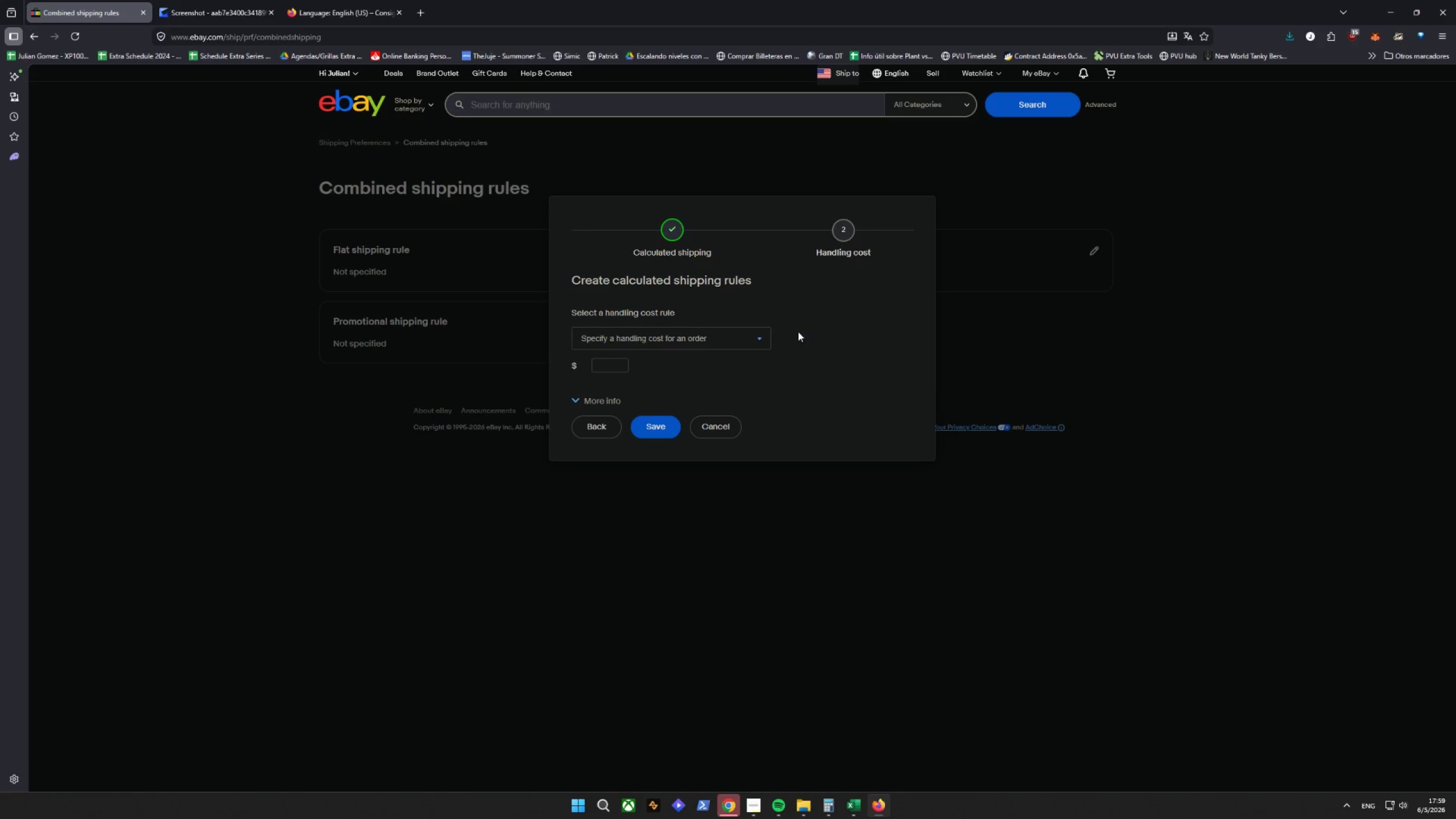 
wait(6.02)
 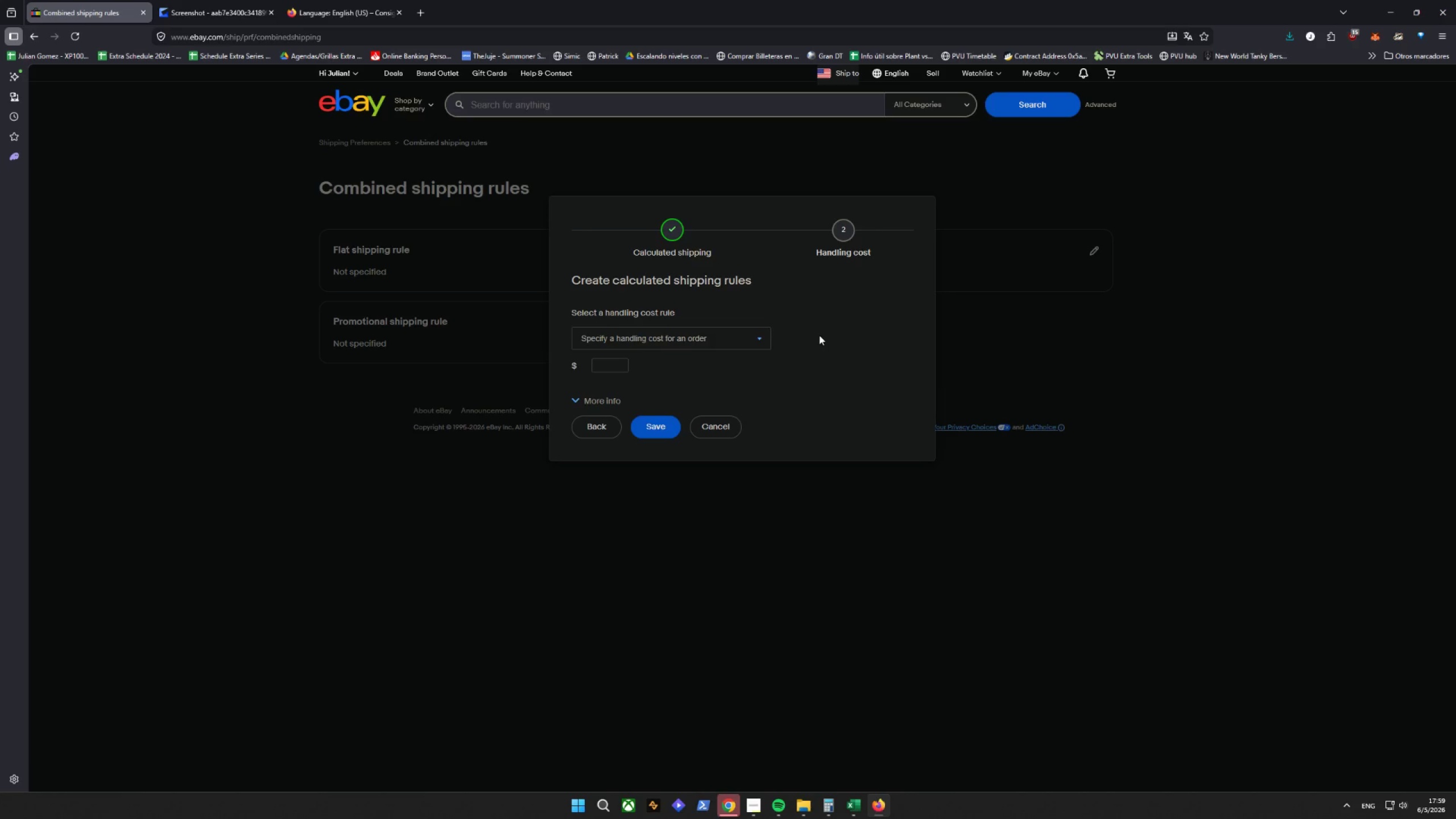 
double_click([748, 337])
 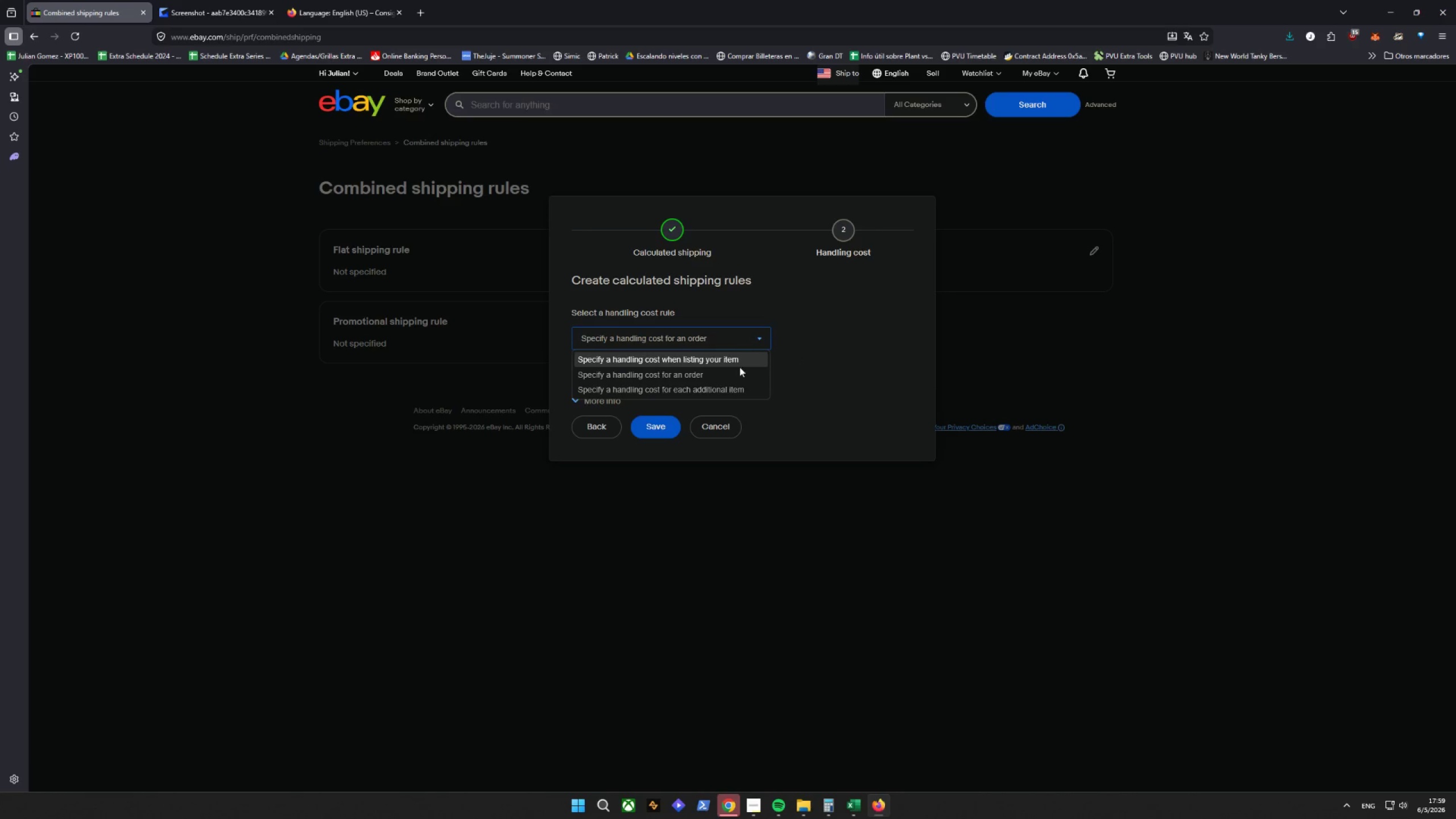 
left_click([718, 371])
 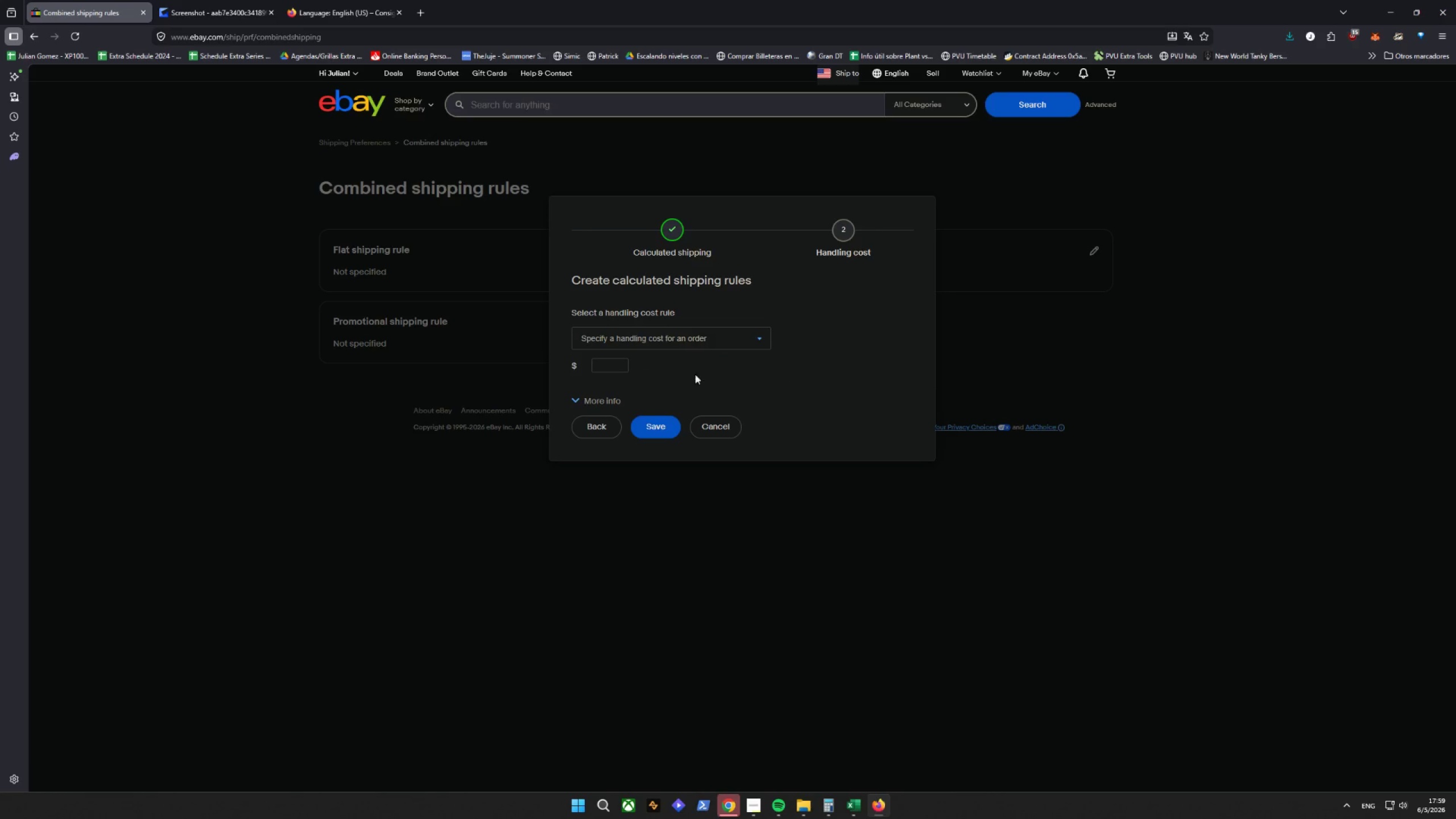 
triple_click([613, 368])
 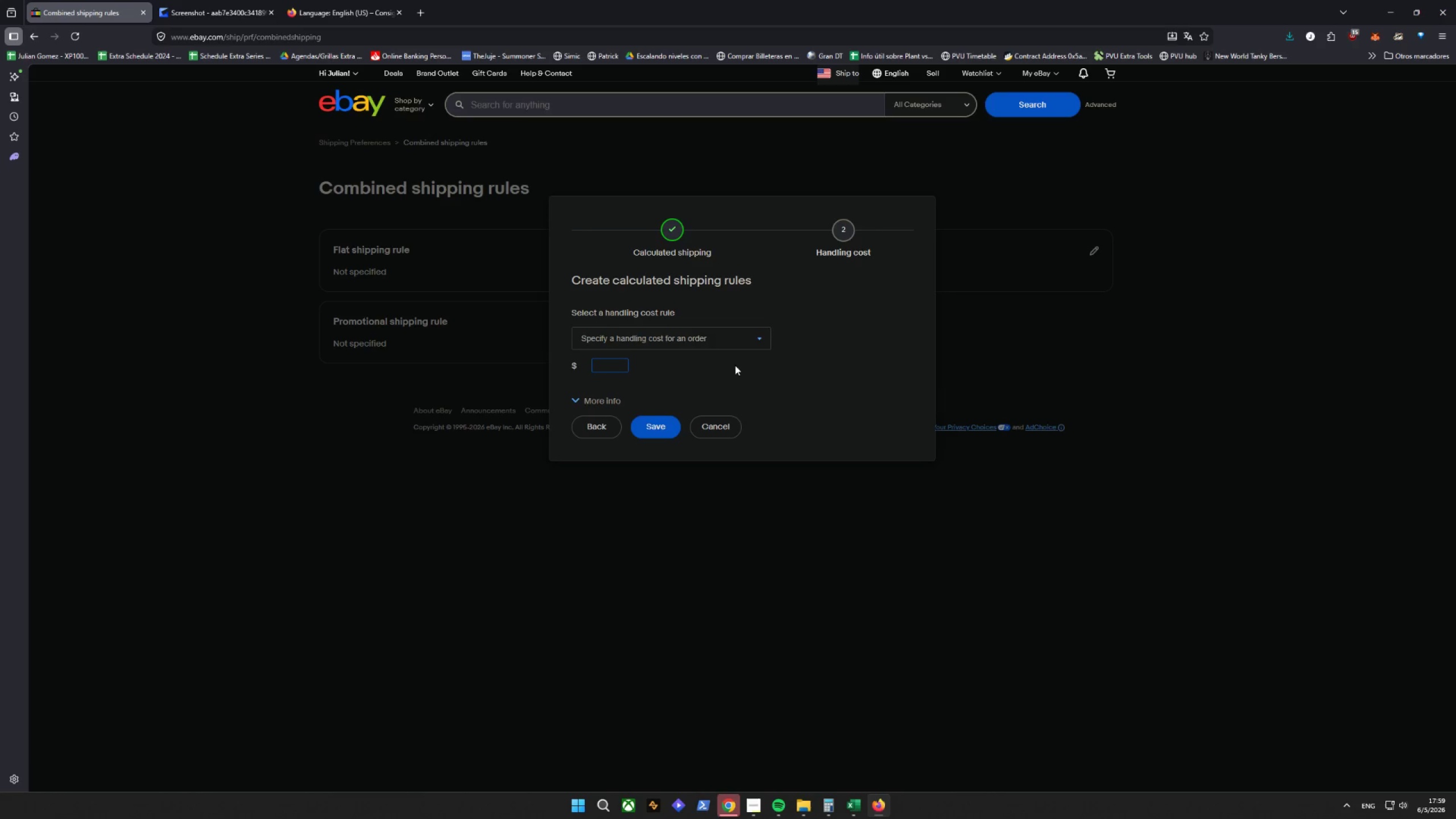 
type(0/)
key(Backspace)
type(.00)
 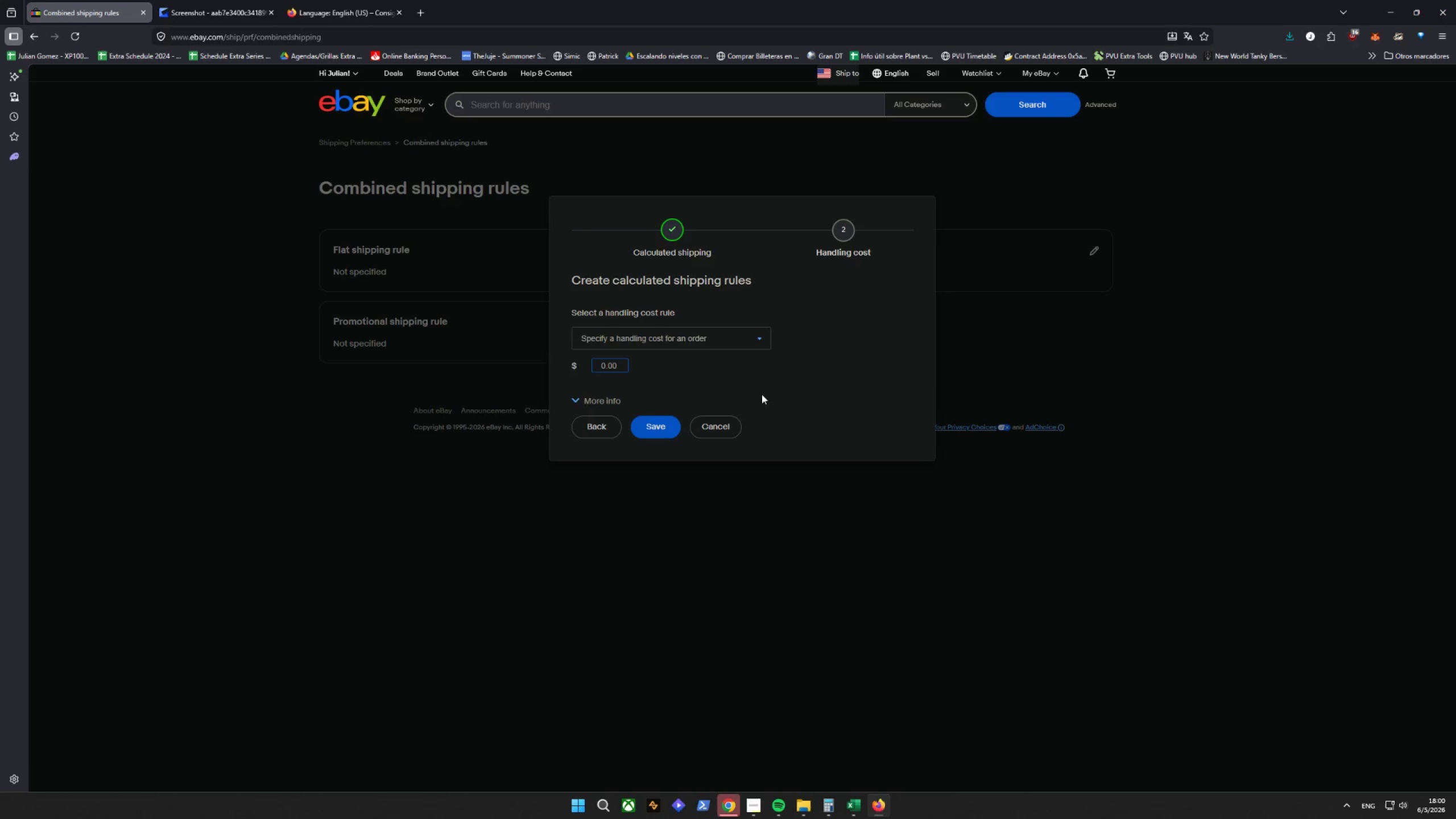 
left_click([654, 430])
 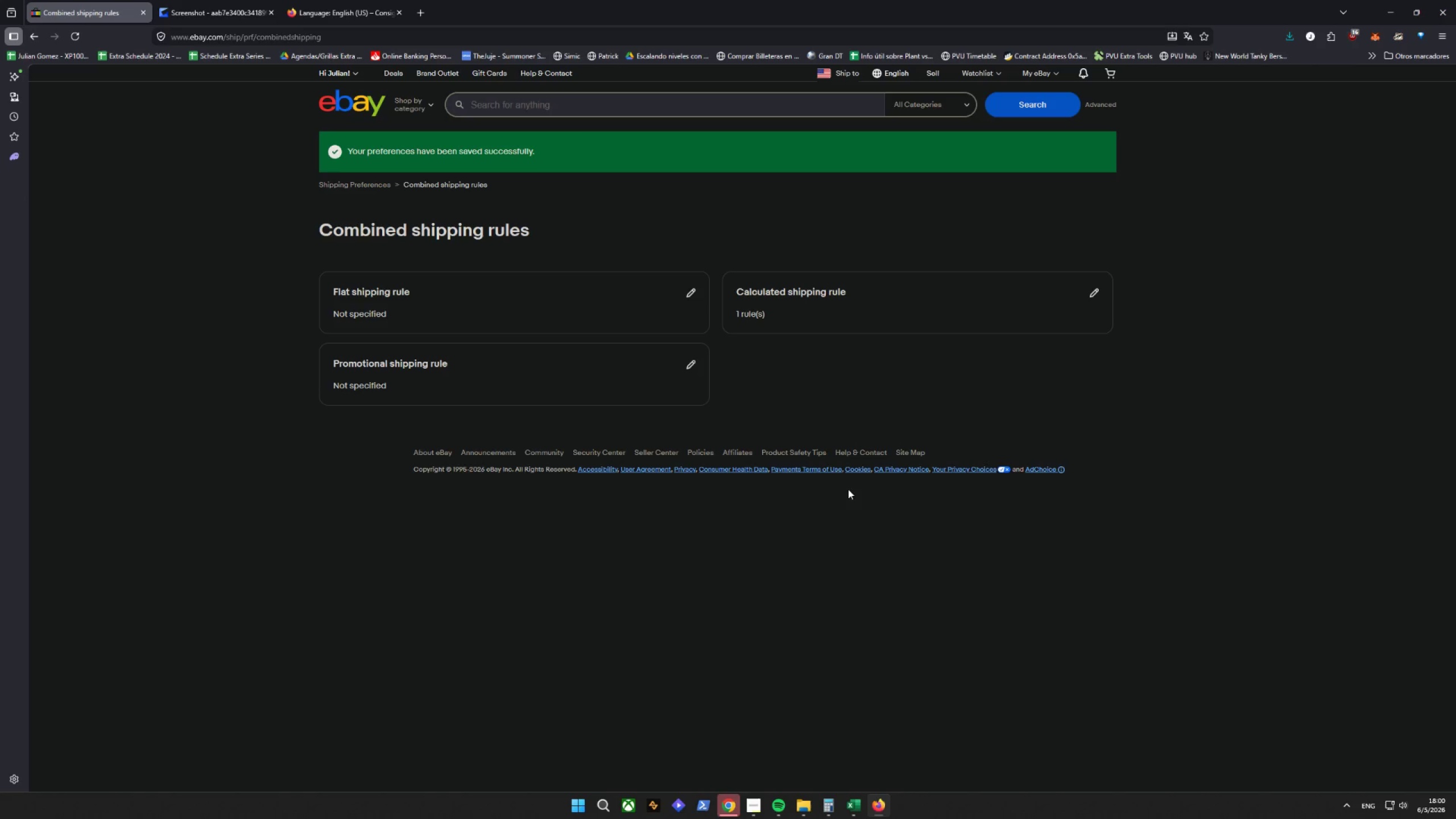 
wait(5.12)
 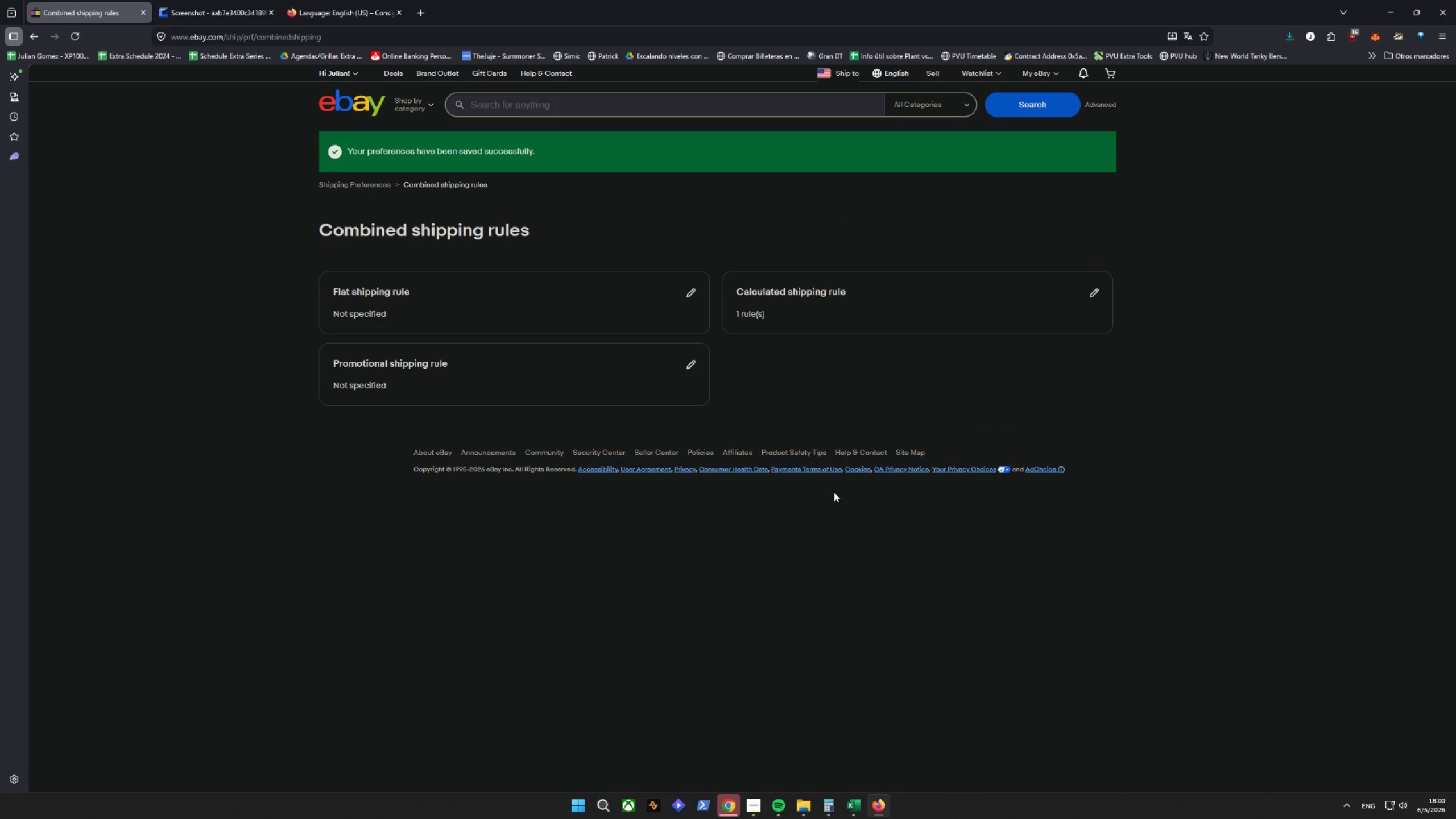 
left_click([821, 326])
 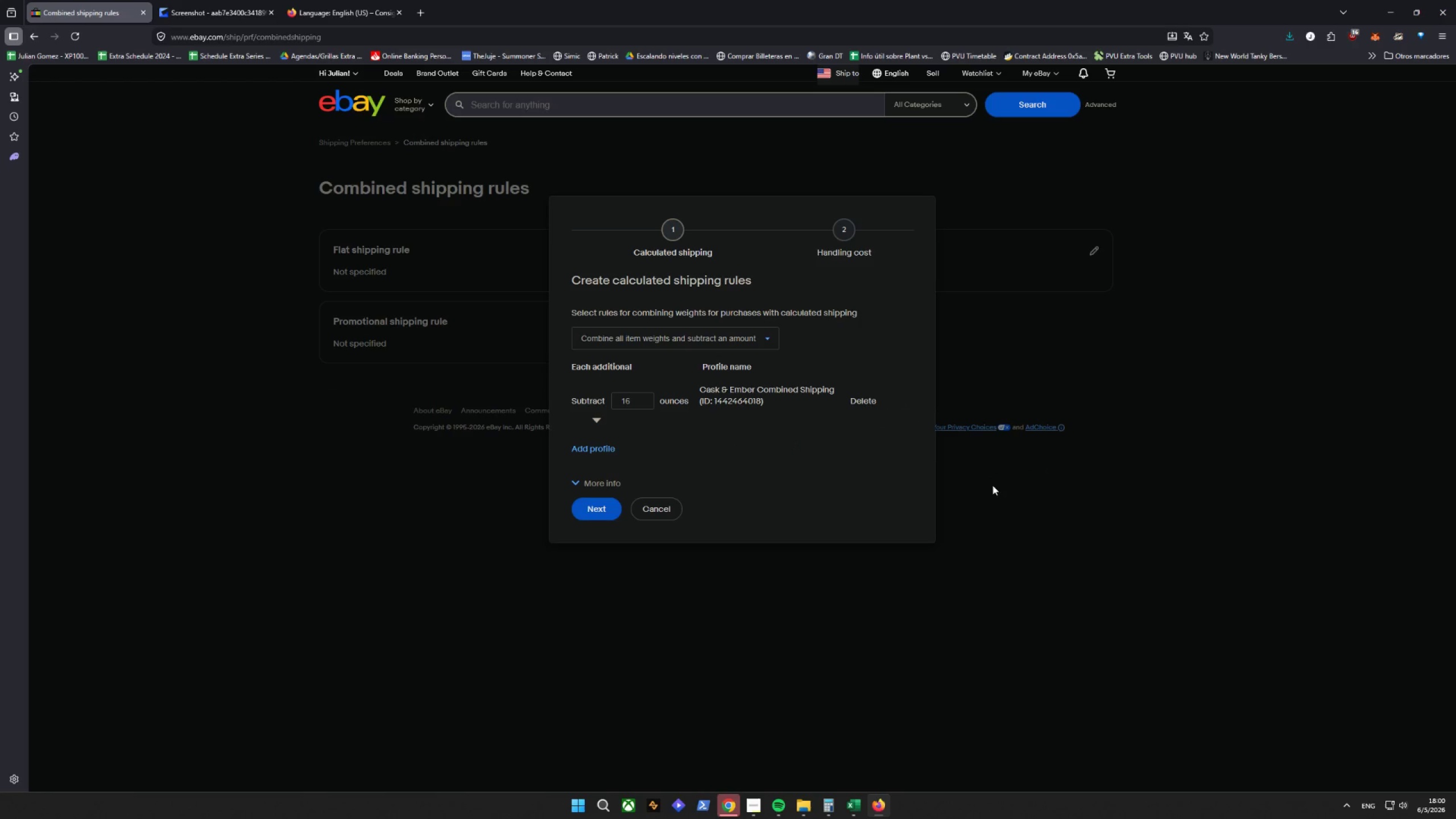 
wait(5.77)
 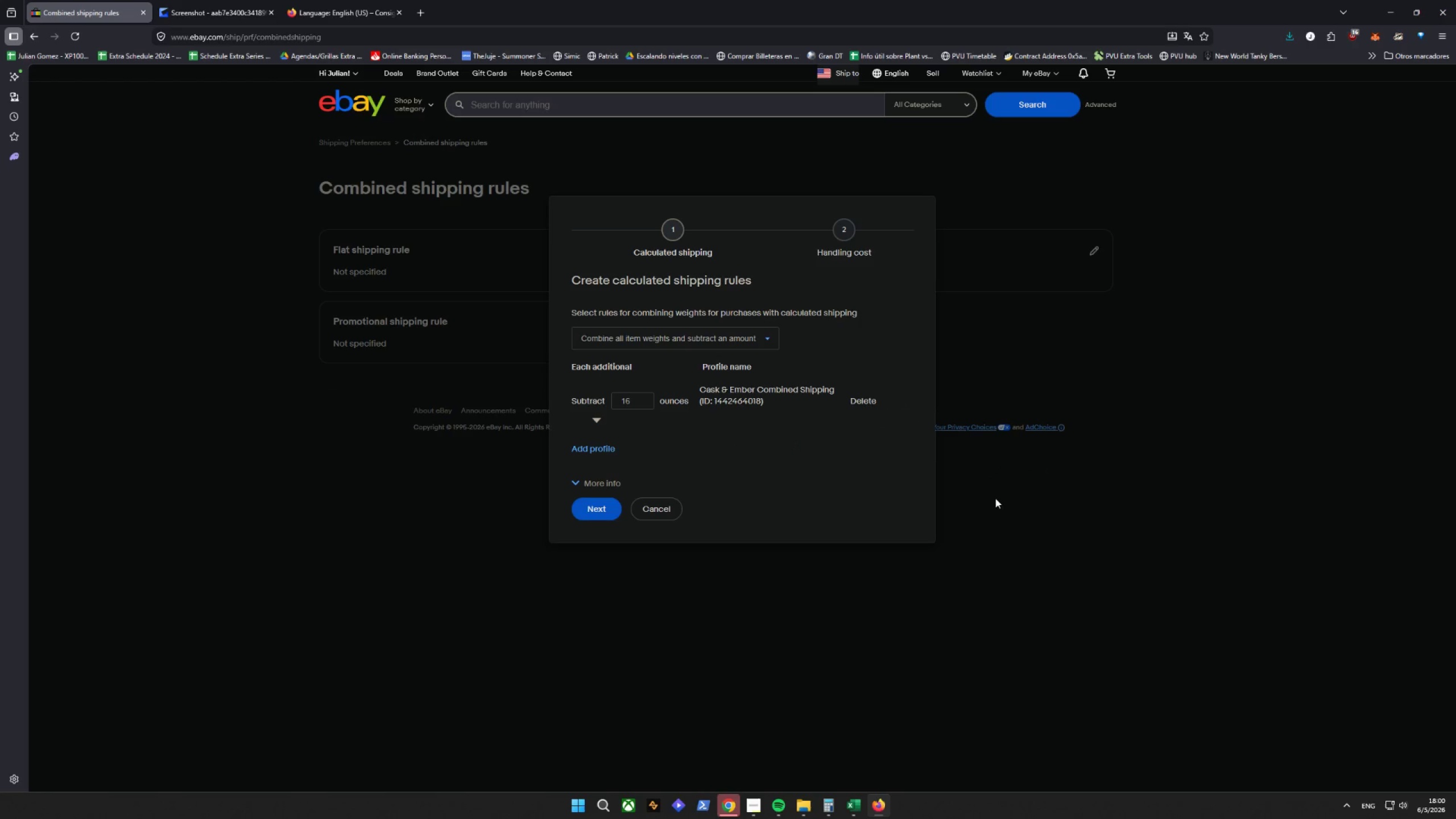 
key(Control+Shift+C)
 